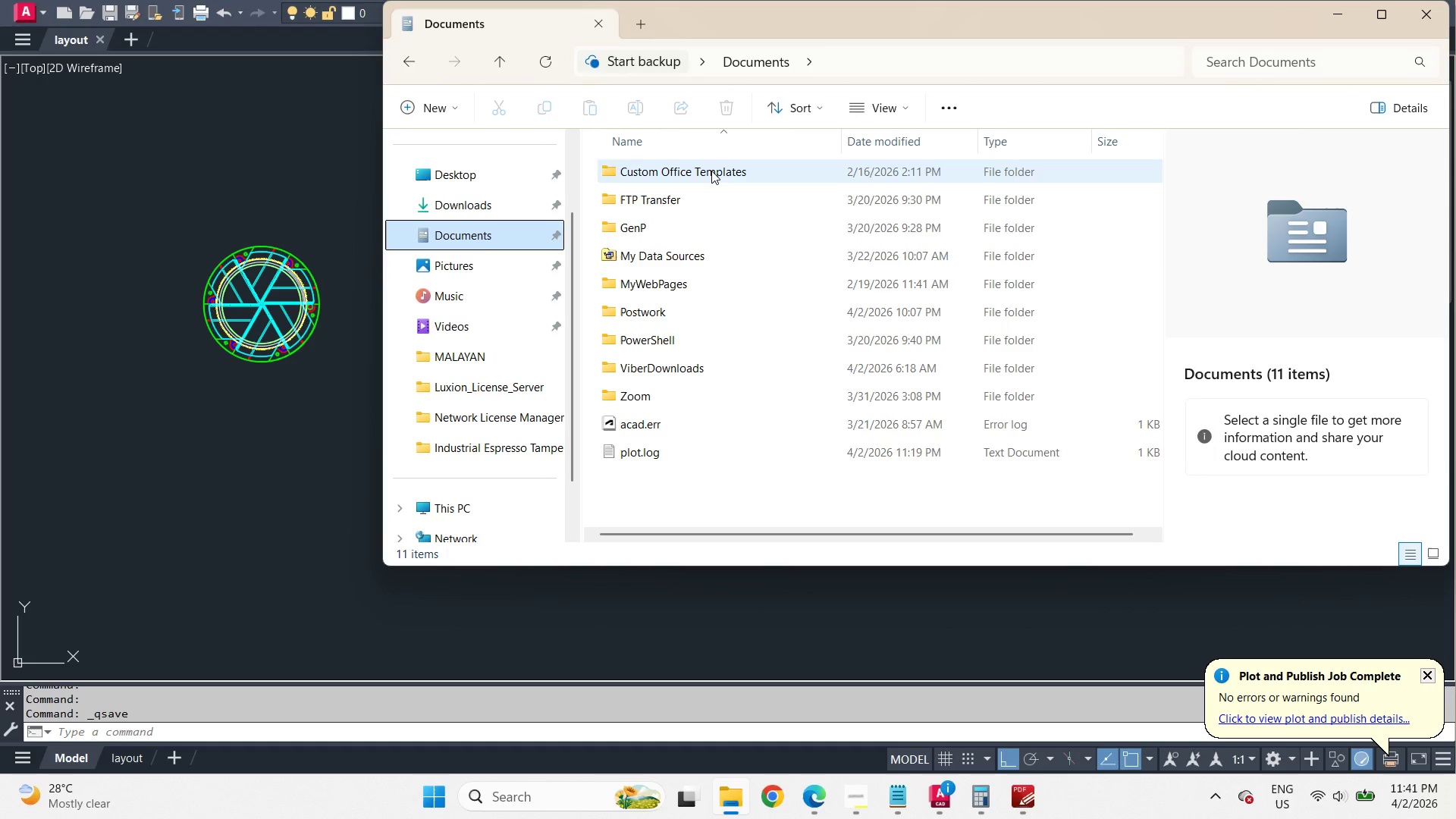 
double_click([670, 321])
 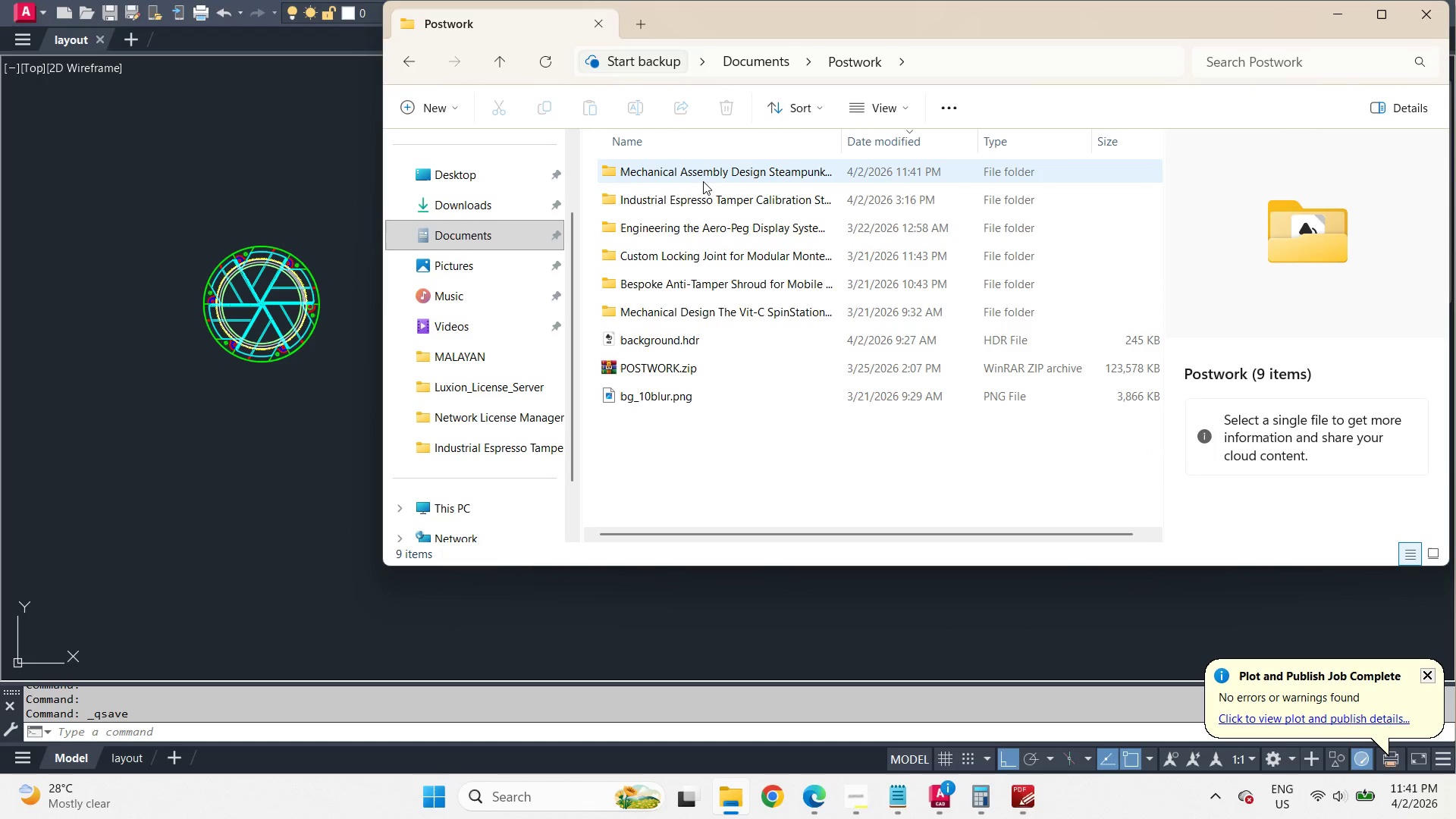 
double_click([703, 181])
 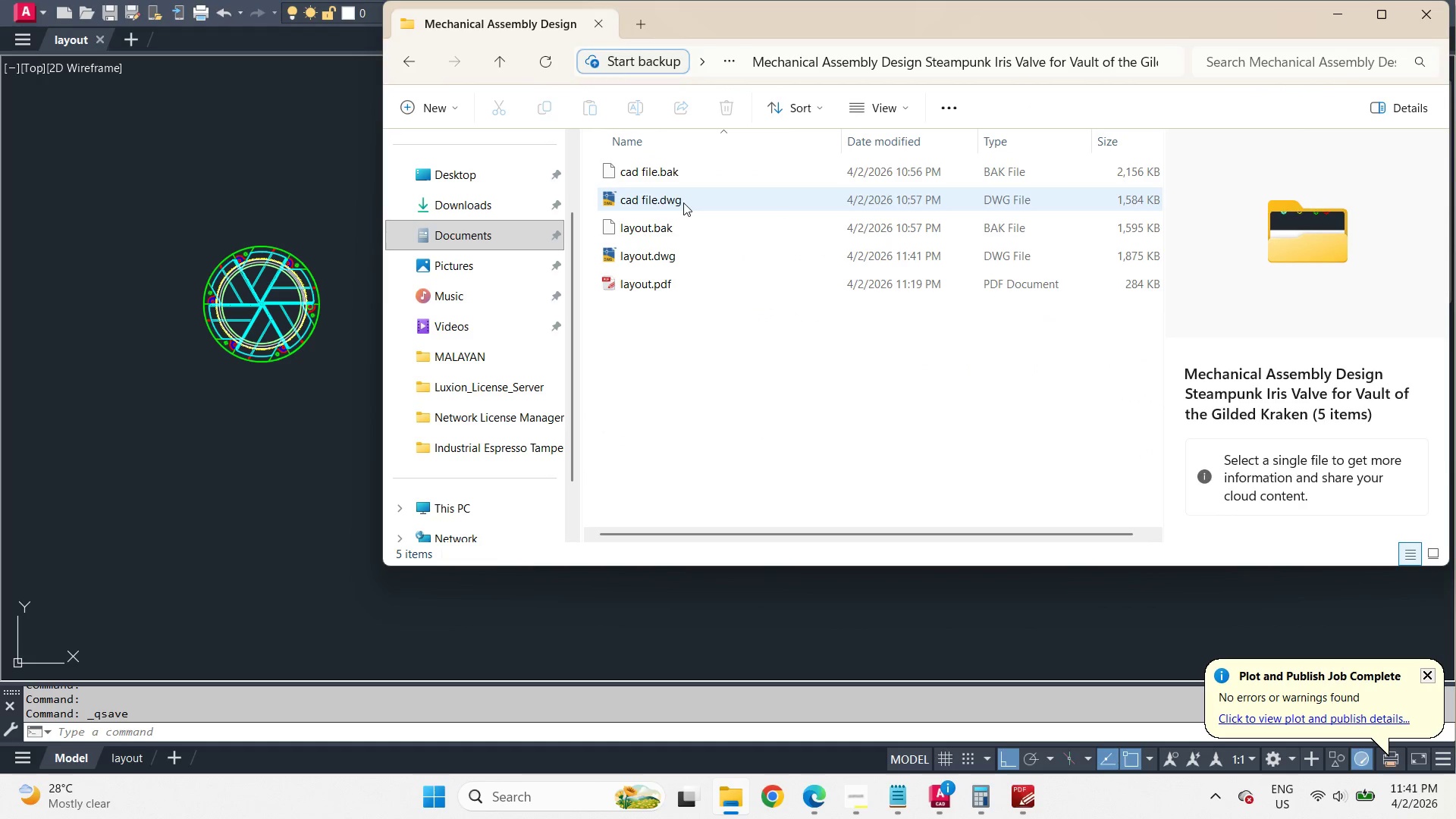 
left_click([683, 202])
 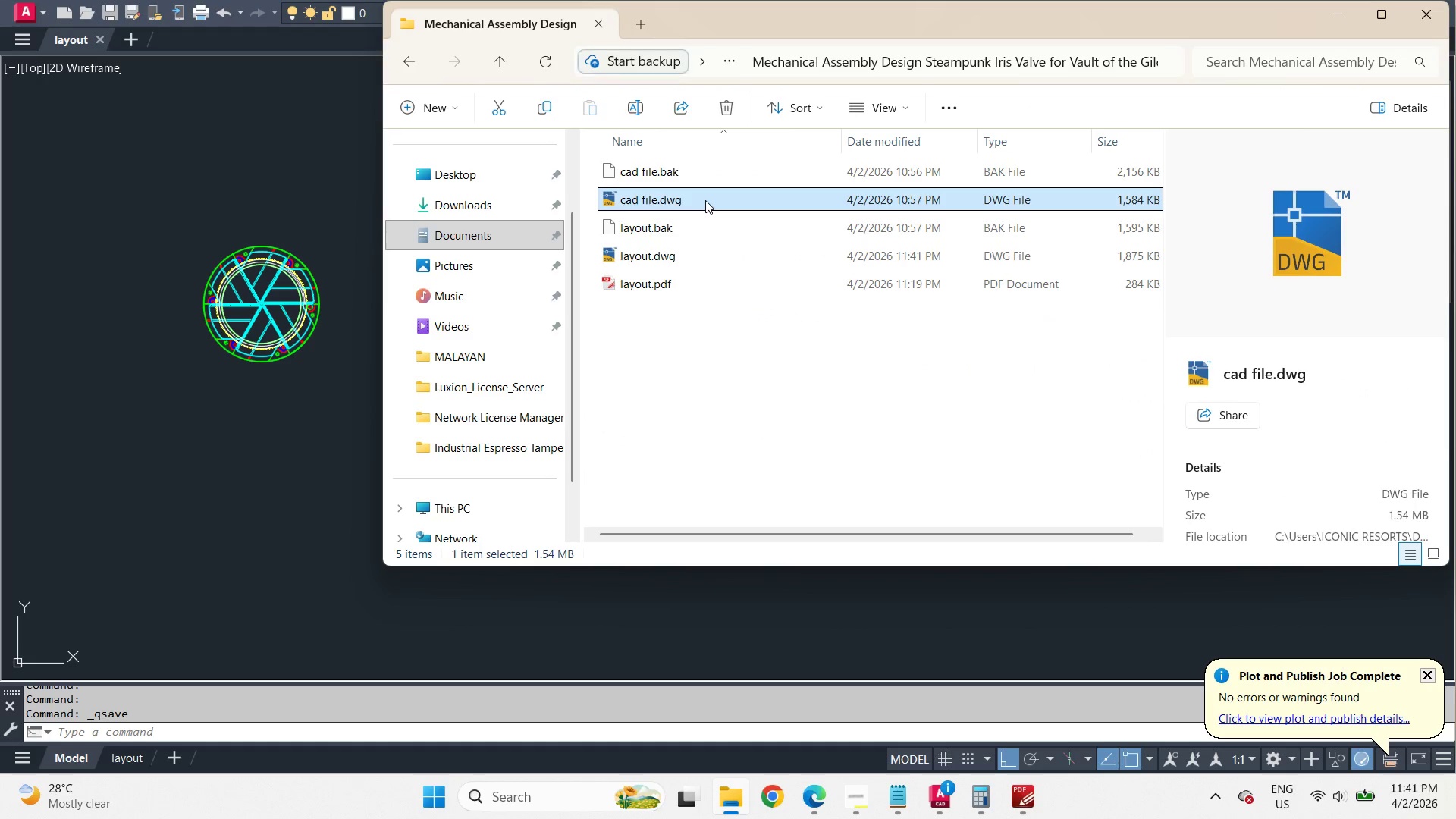 
double_click([705, 200])
 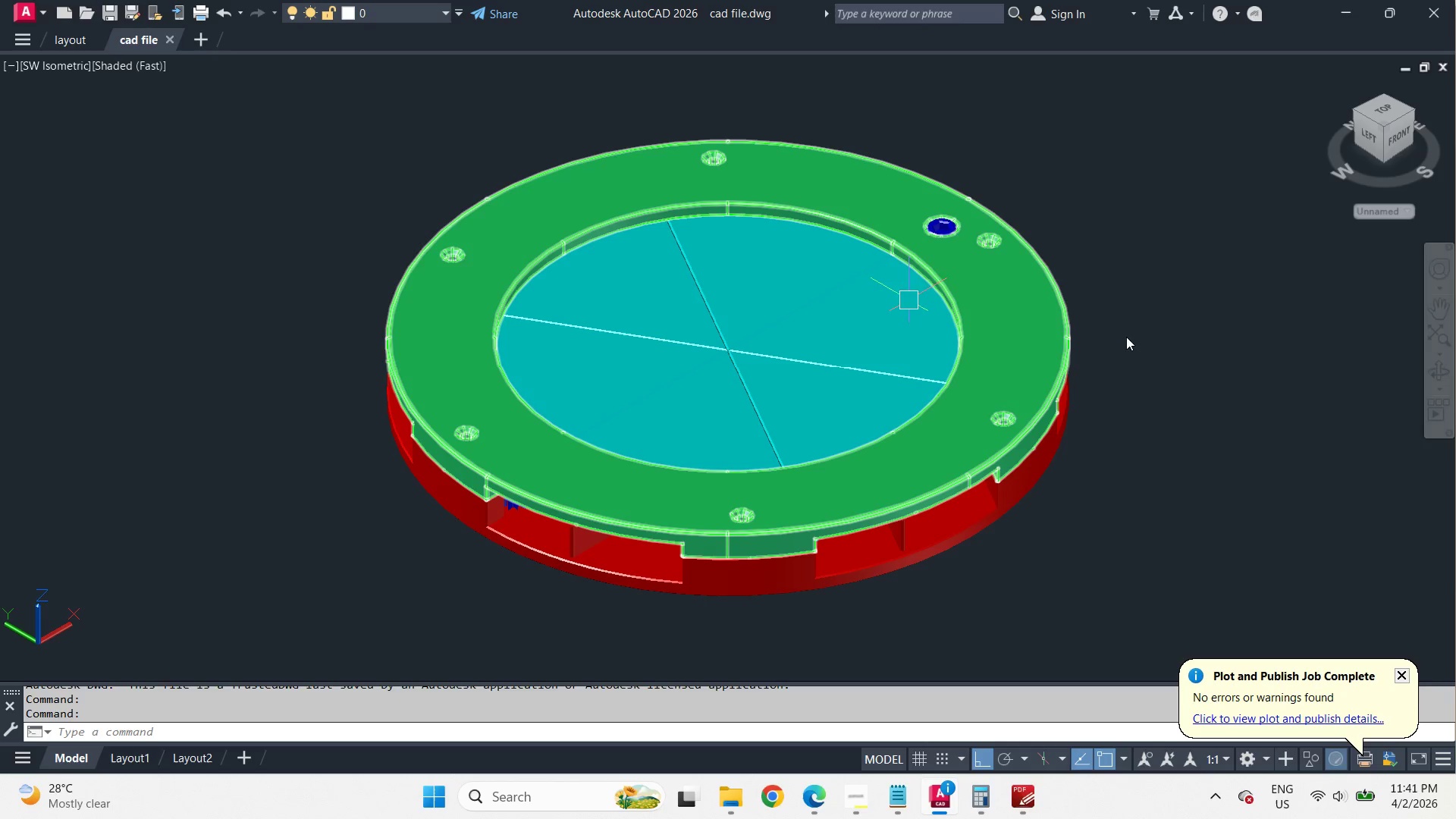 
key(Control+A)
 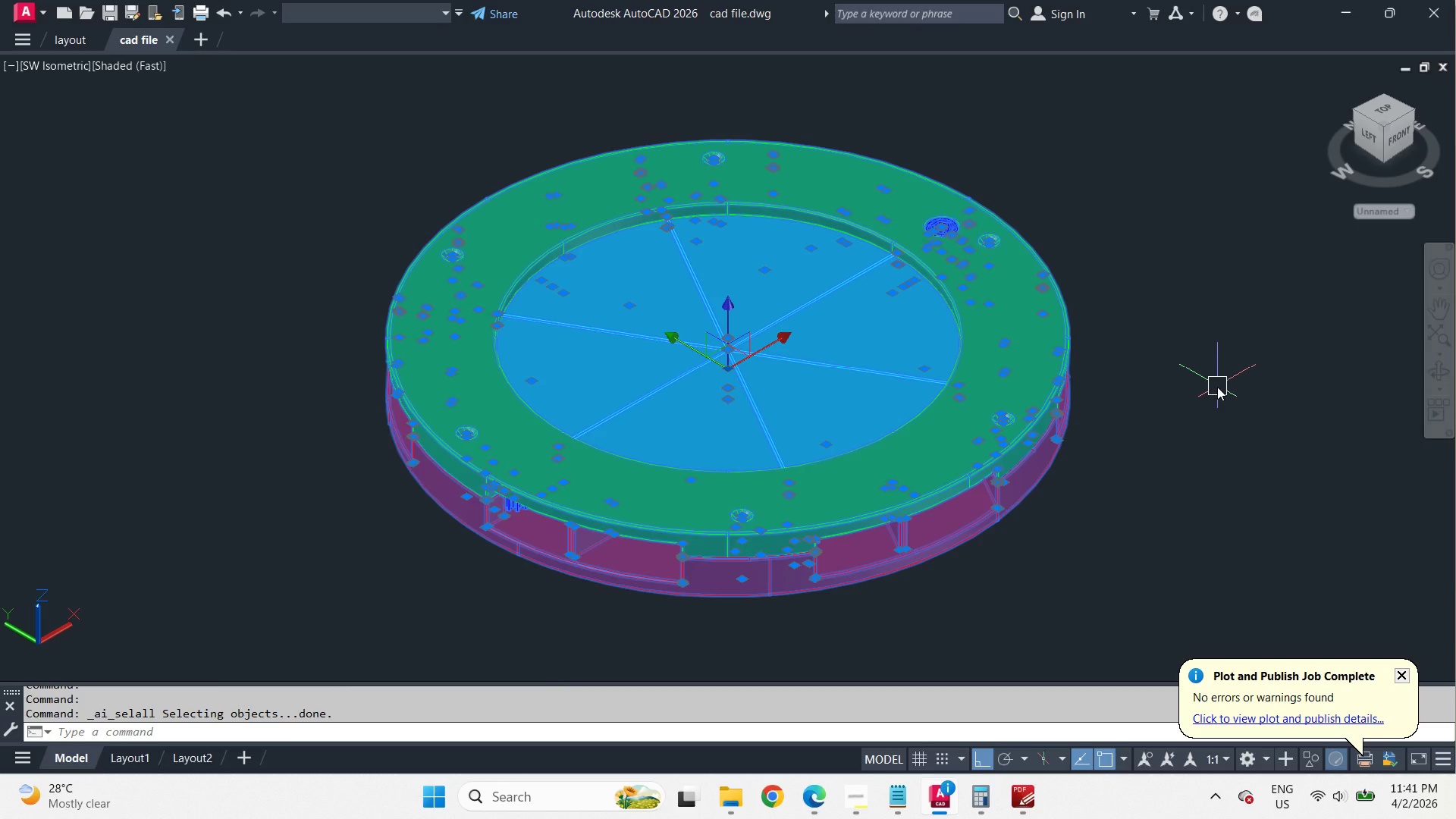 
key(Control+1)
 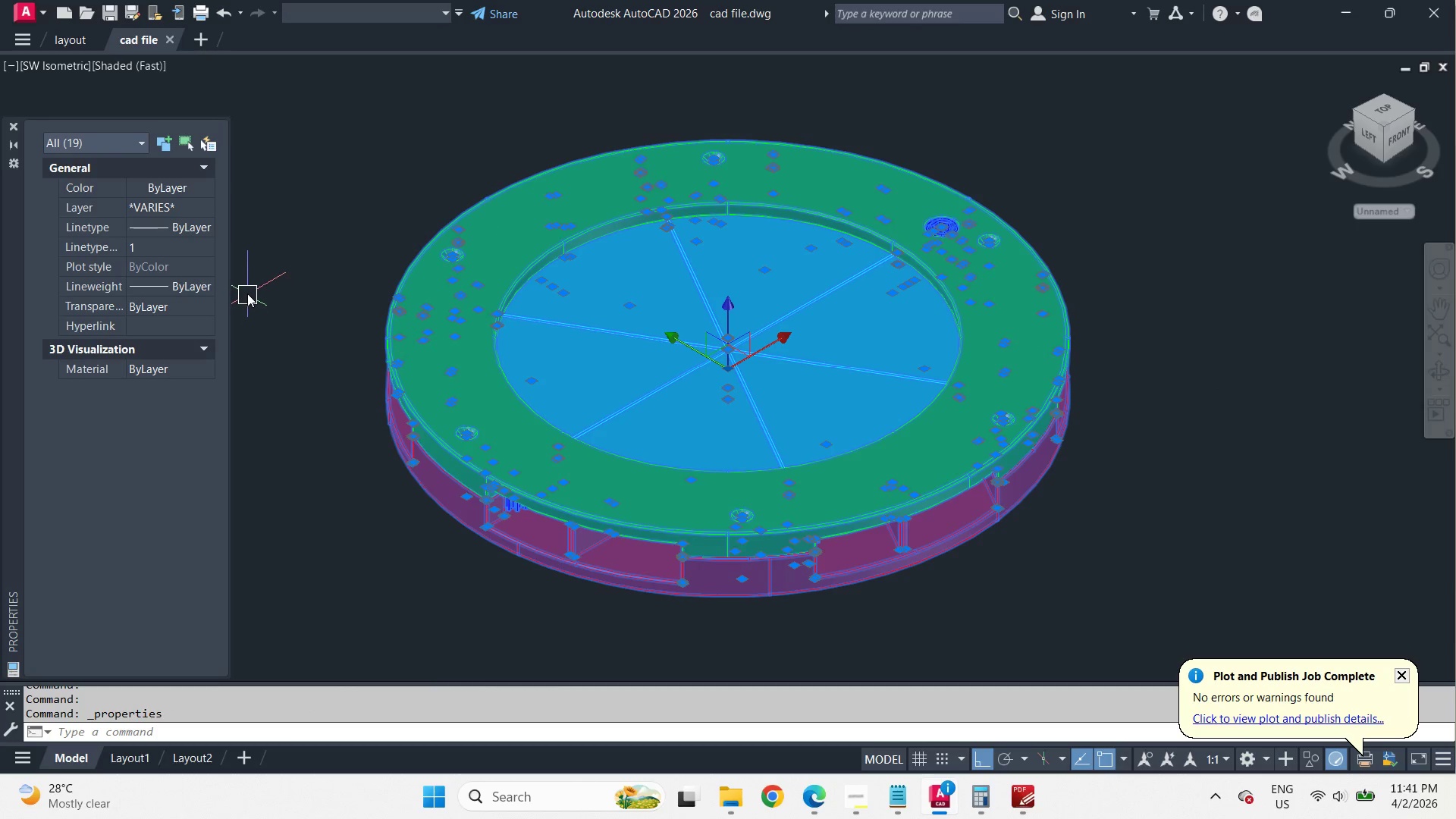 
key(Control+1)
 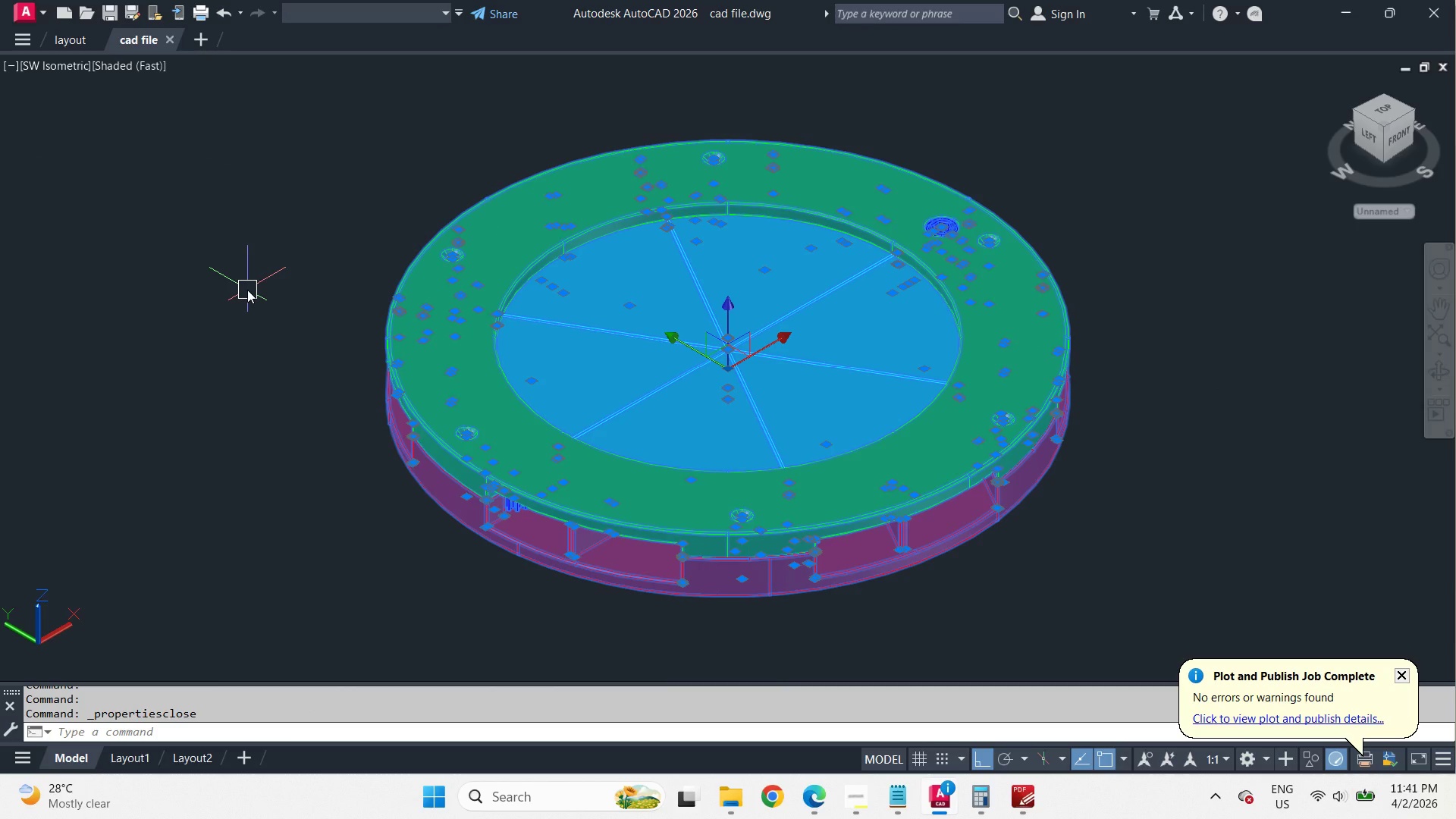 
type(qse )
 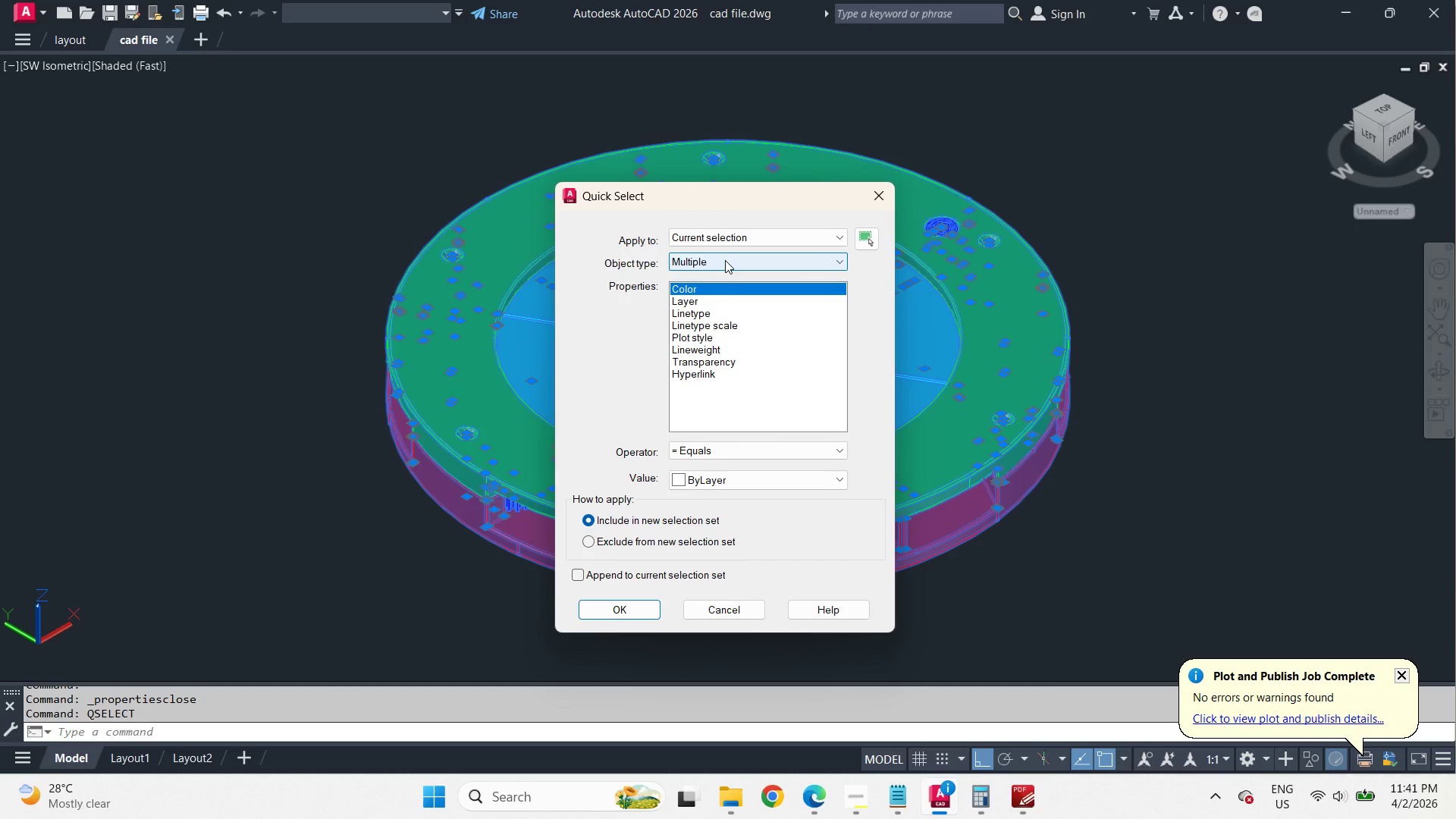 
left_click([725, 260])
 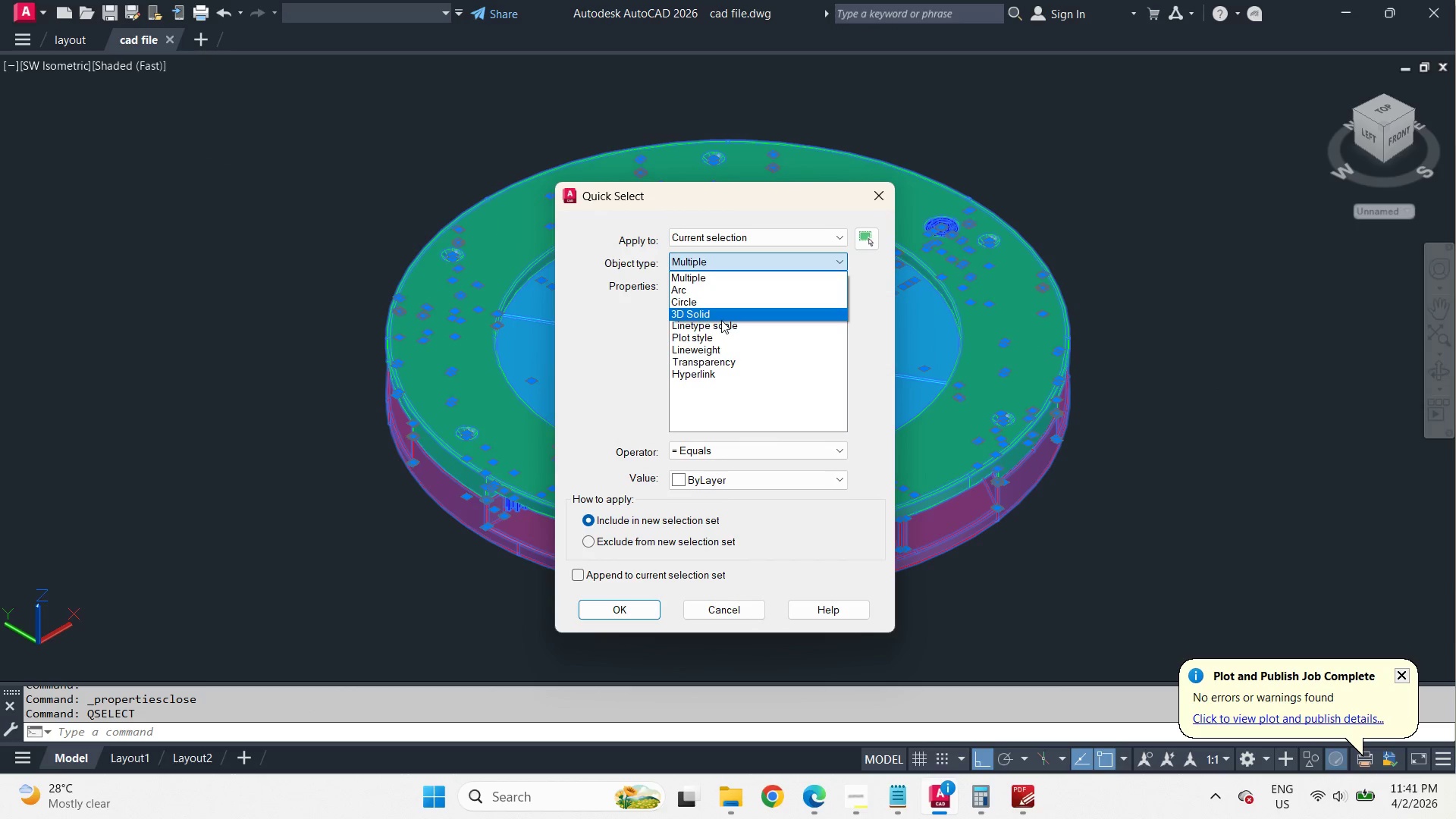 
left_click([719, 313])
 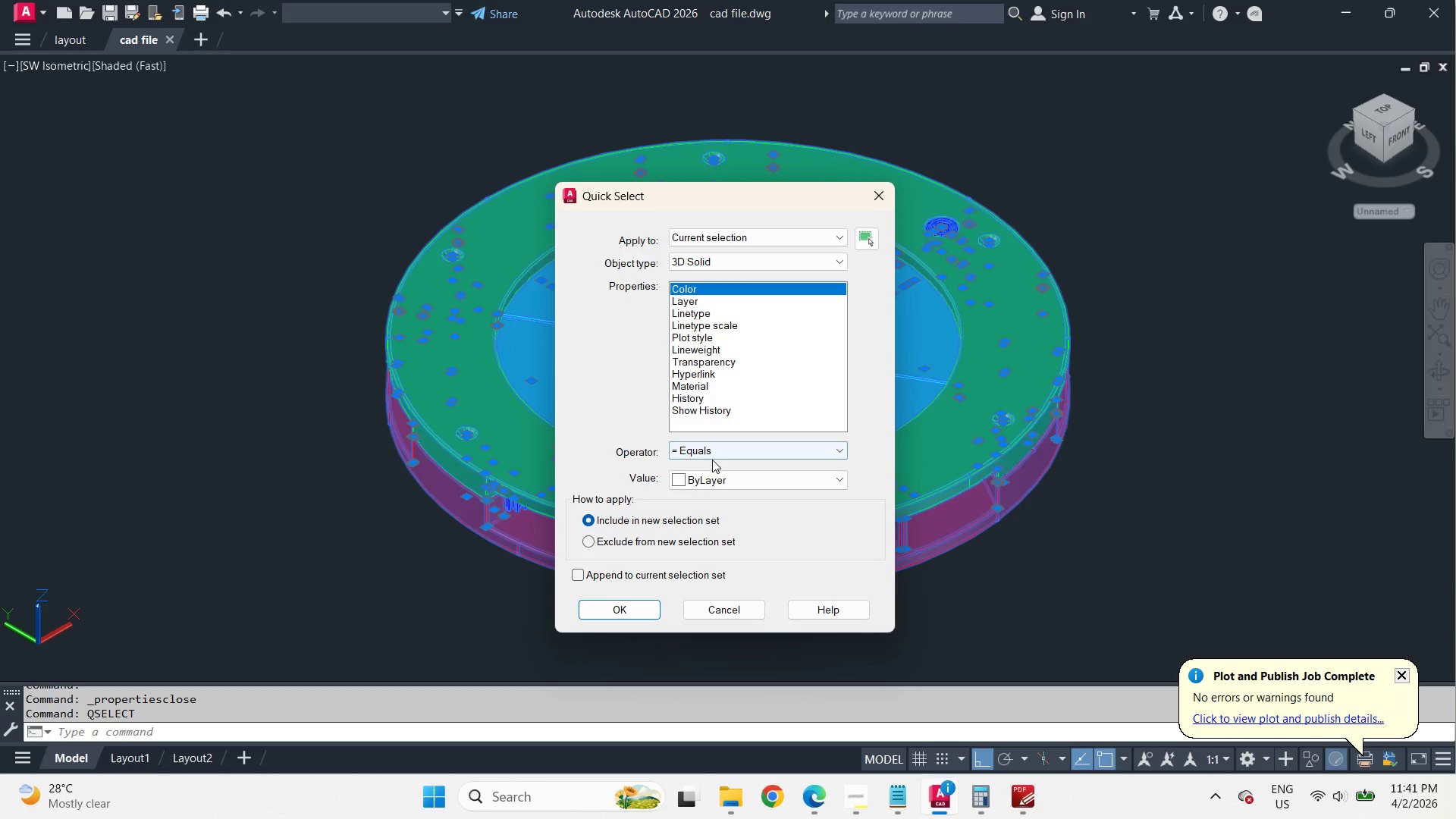 
double_click([704, 446])
 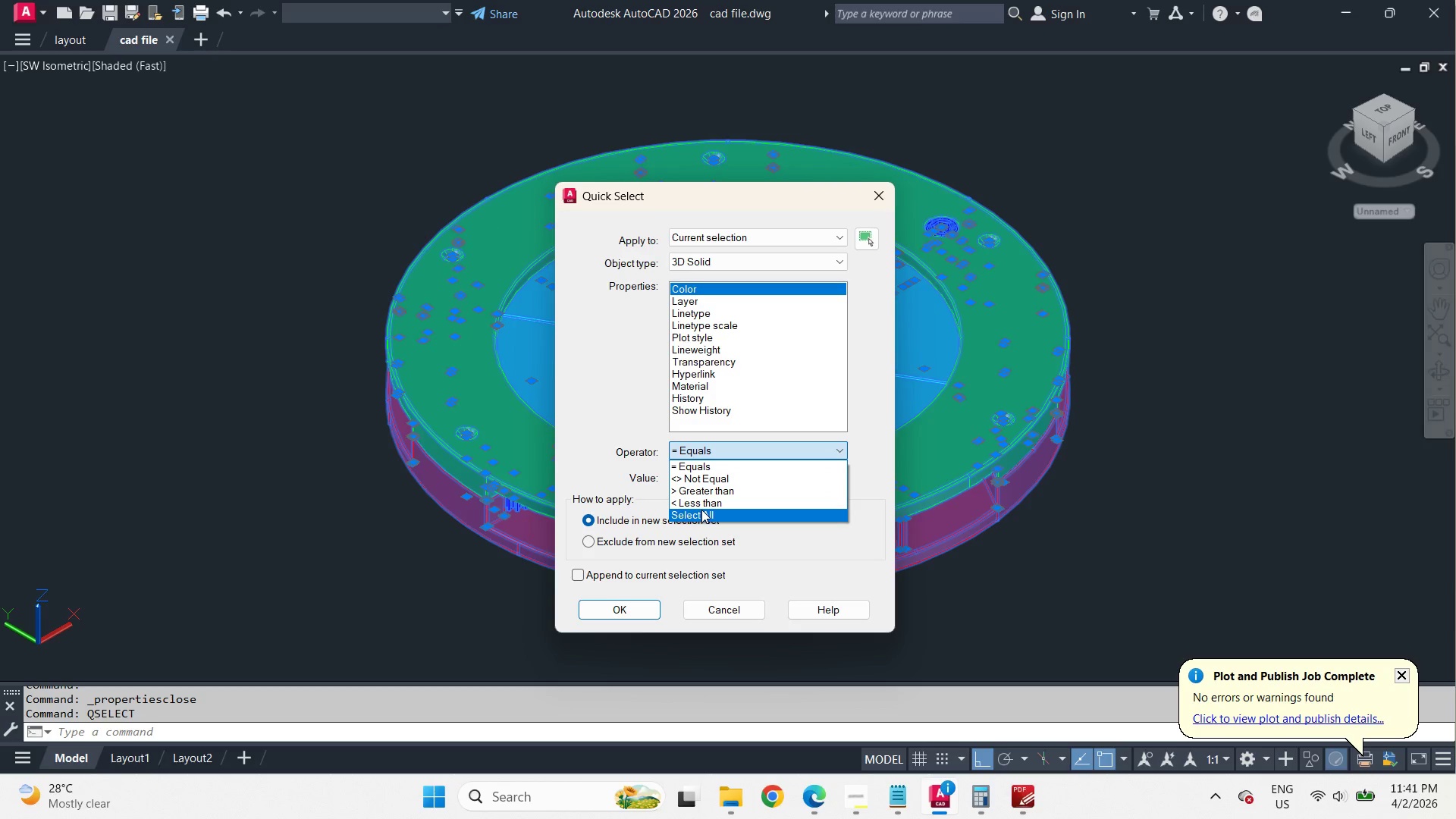 
left_click([701, 510])
 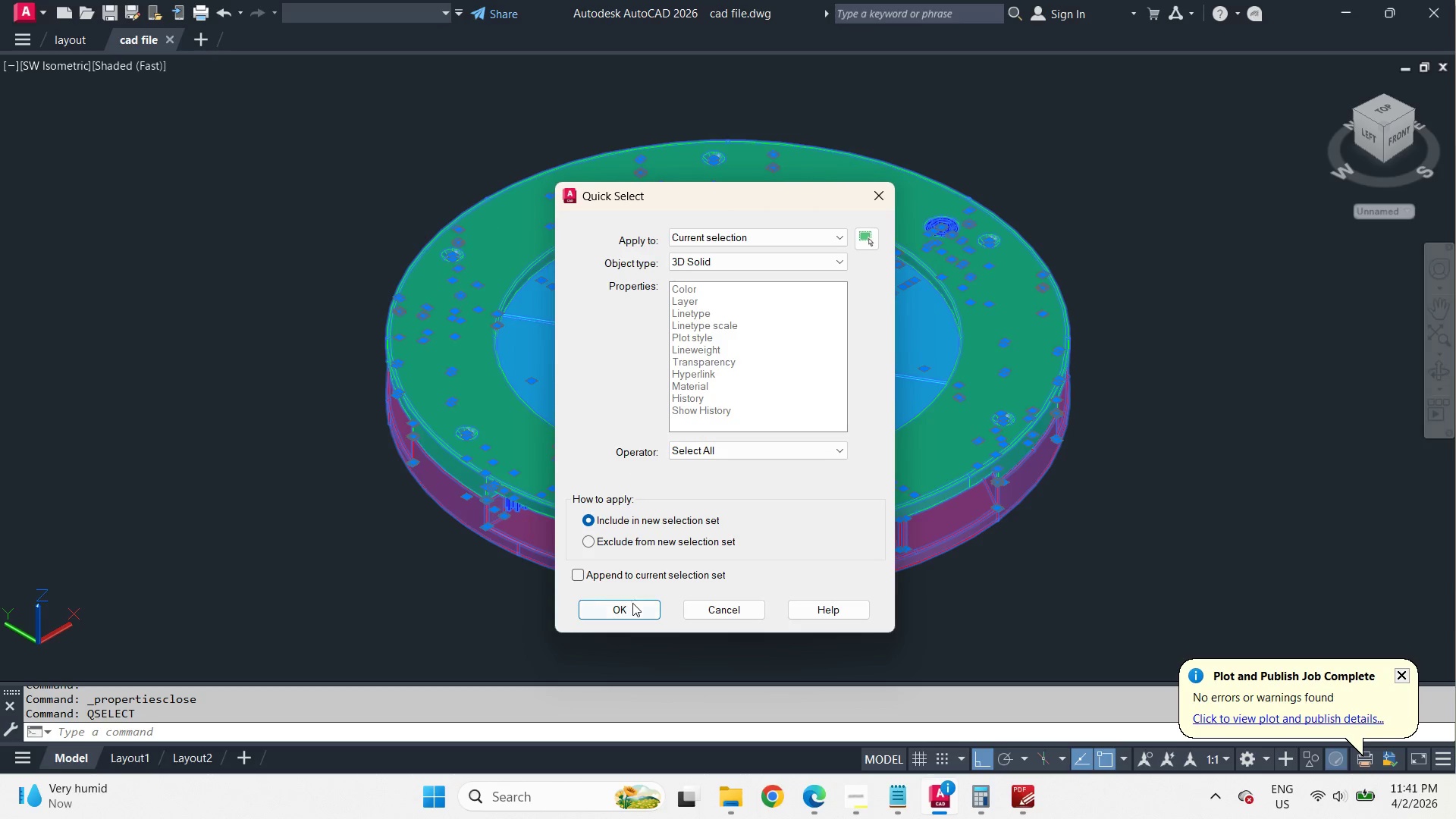 
left_click([632, 610])
 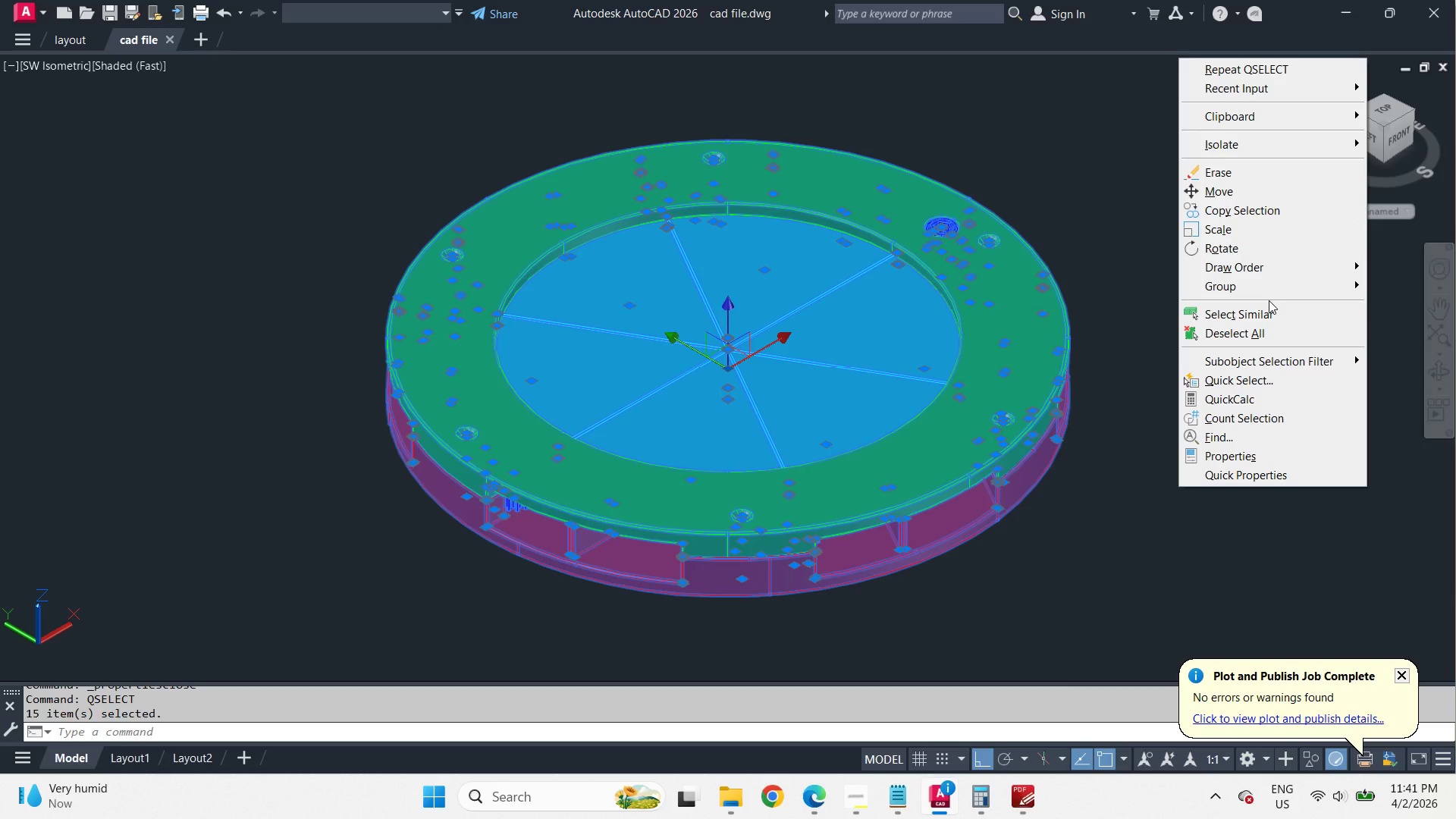 
mouse_move([1279, 297])
 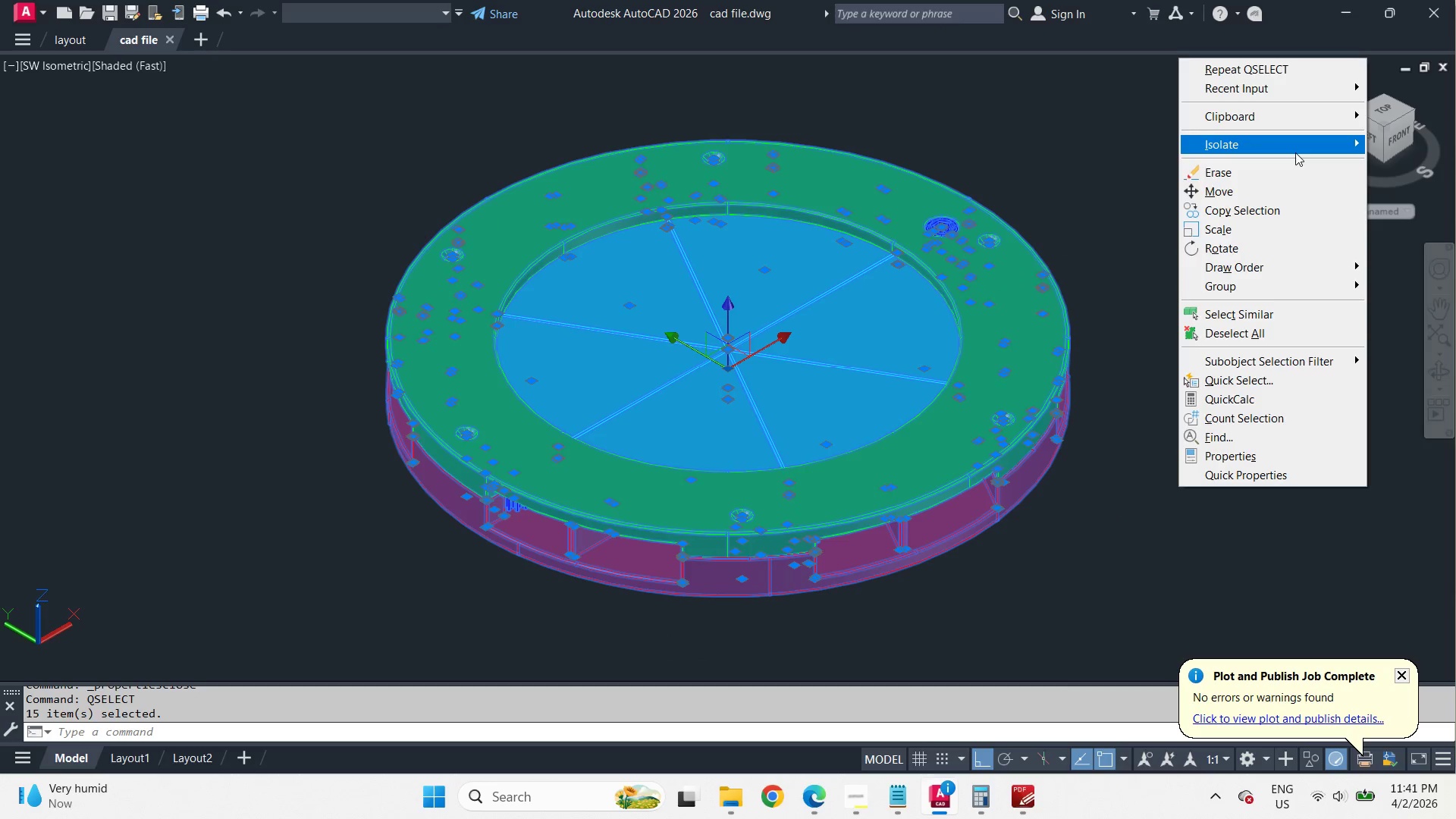 
left_click([1292, 146])
 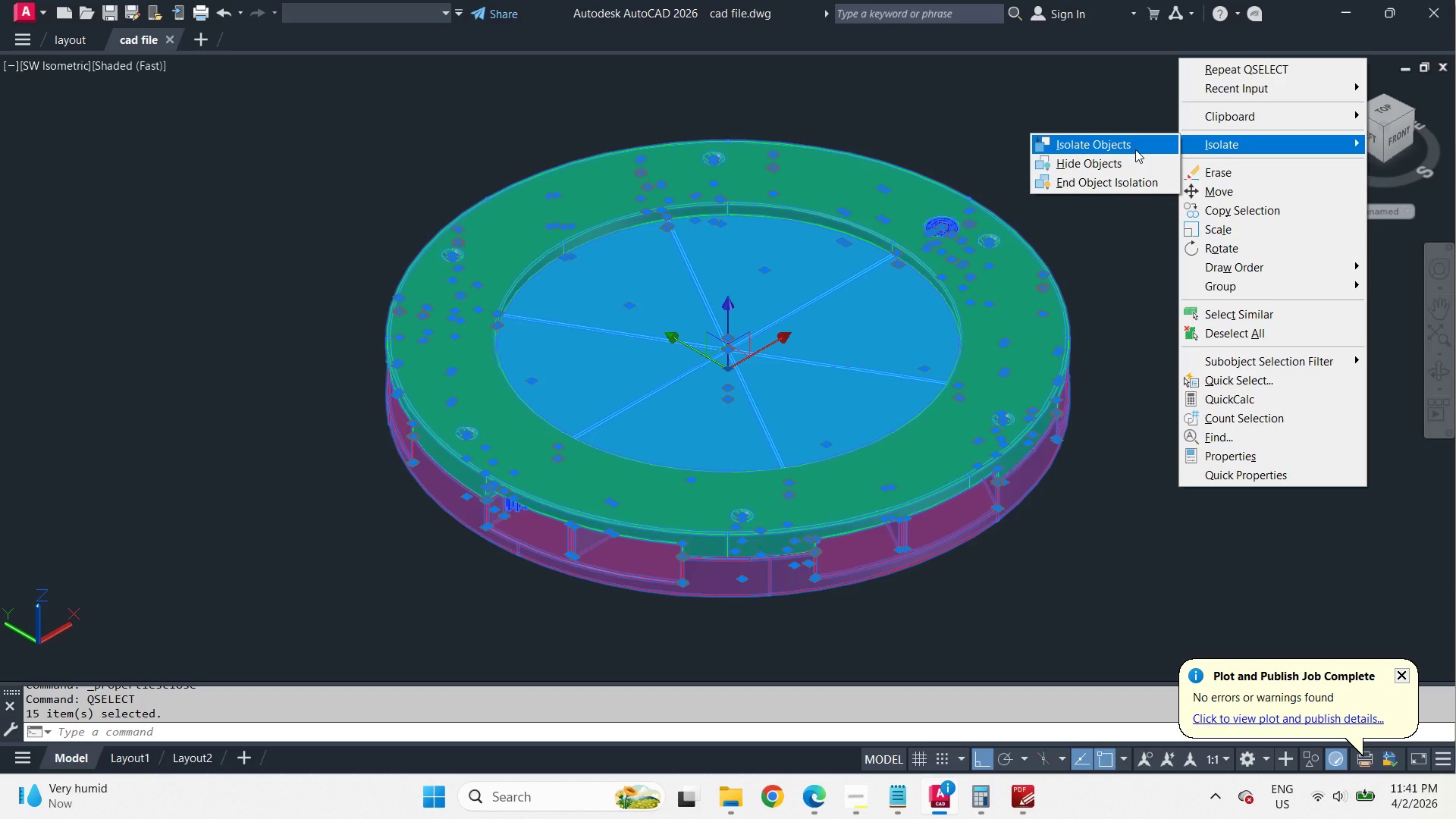 
left_click([1135, 149])
 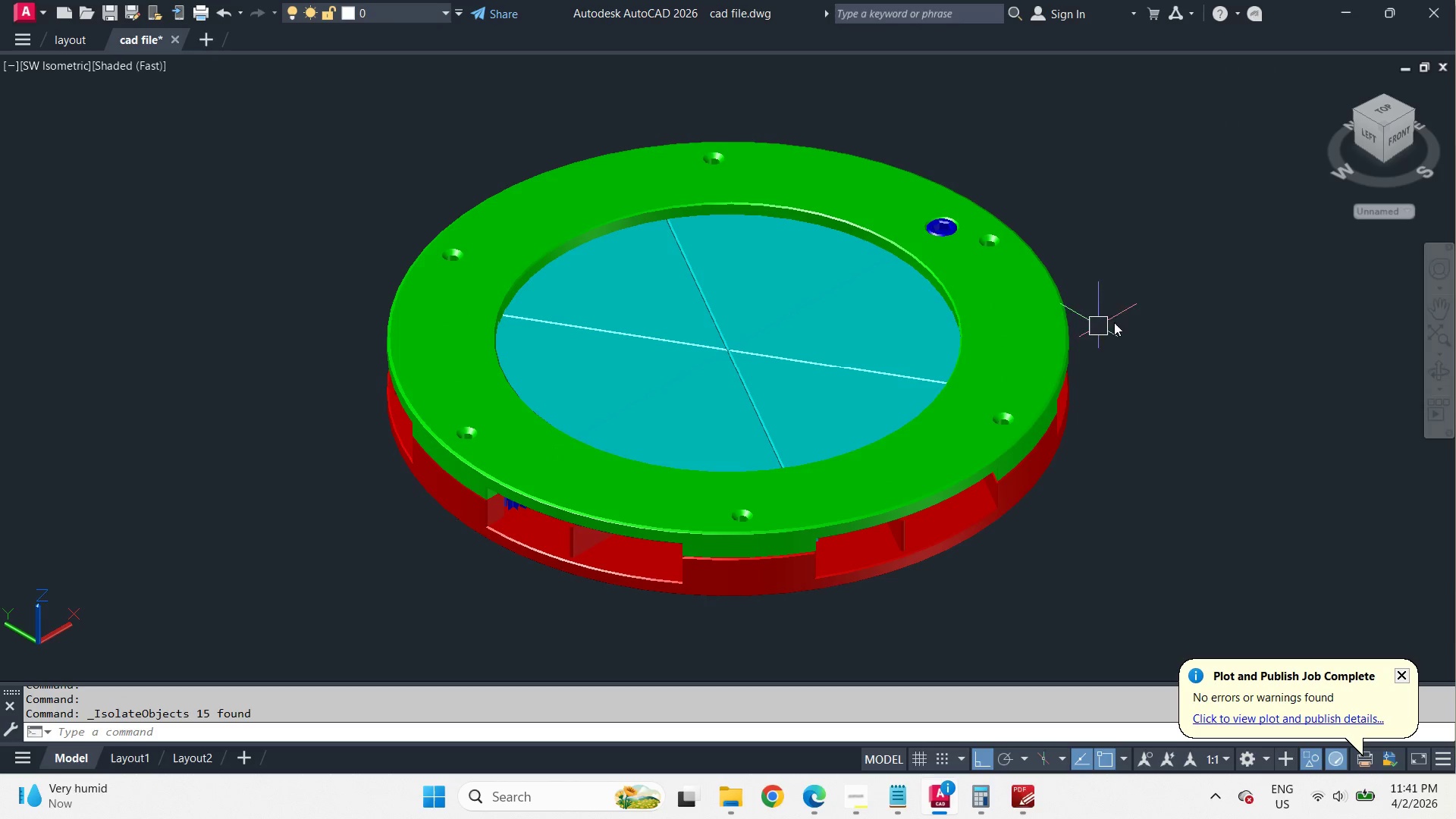 
key(Control+Z)
 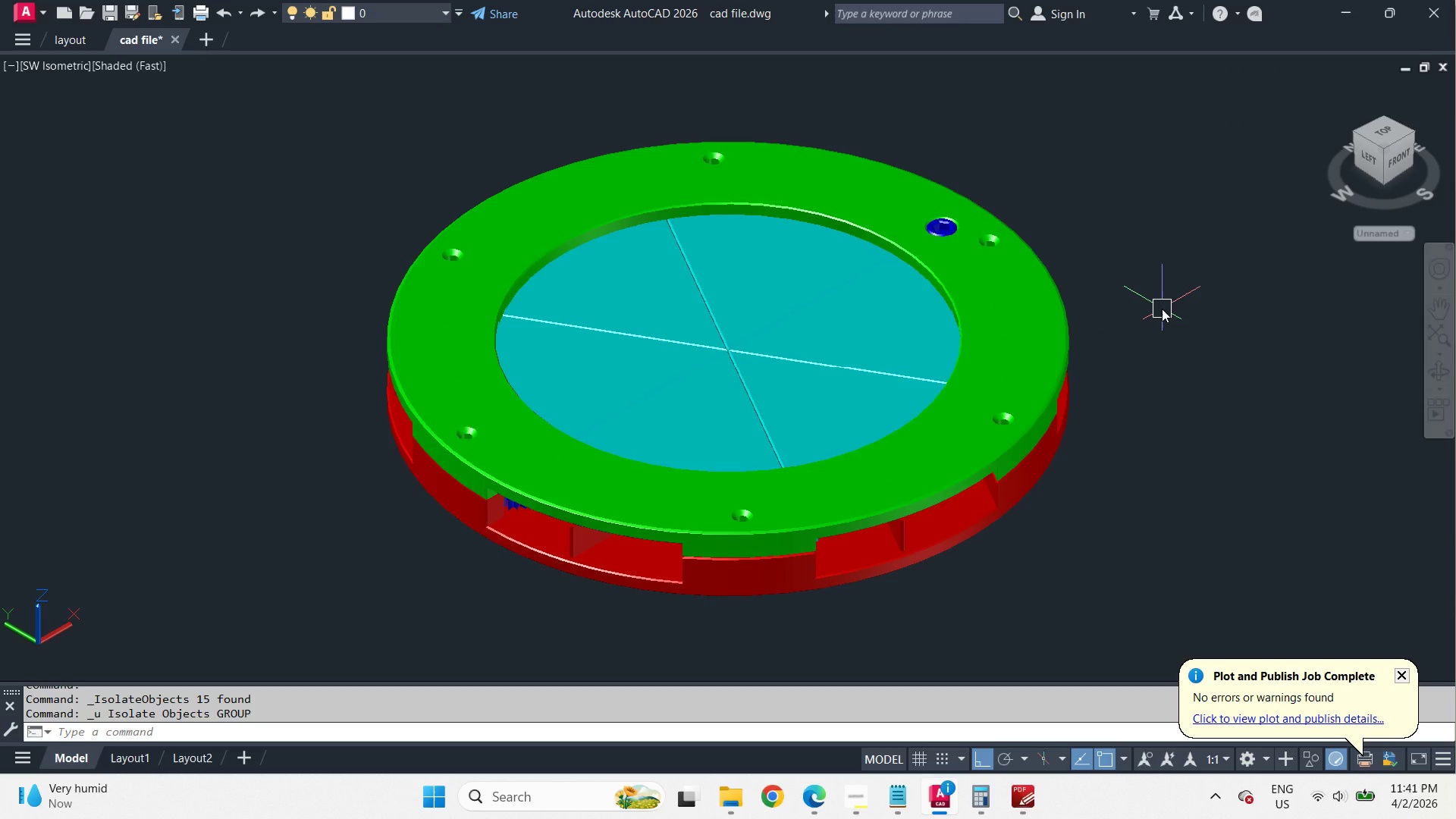 
key(Control+A)
 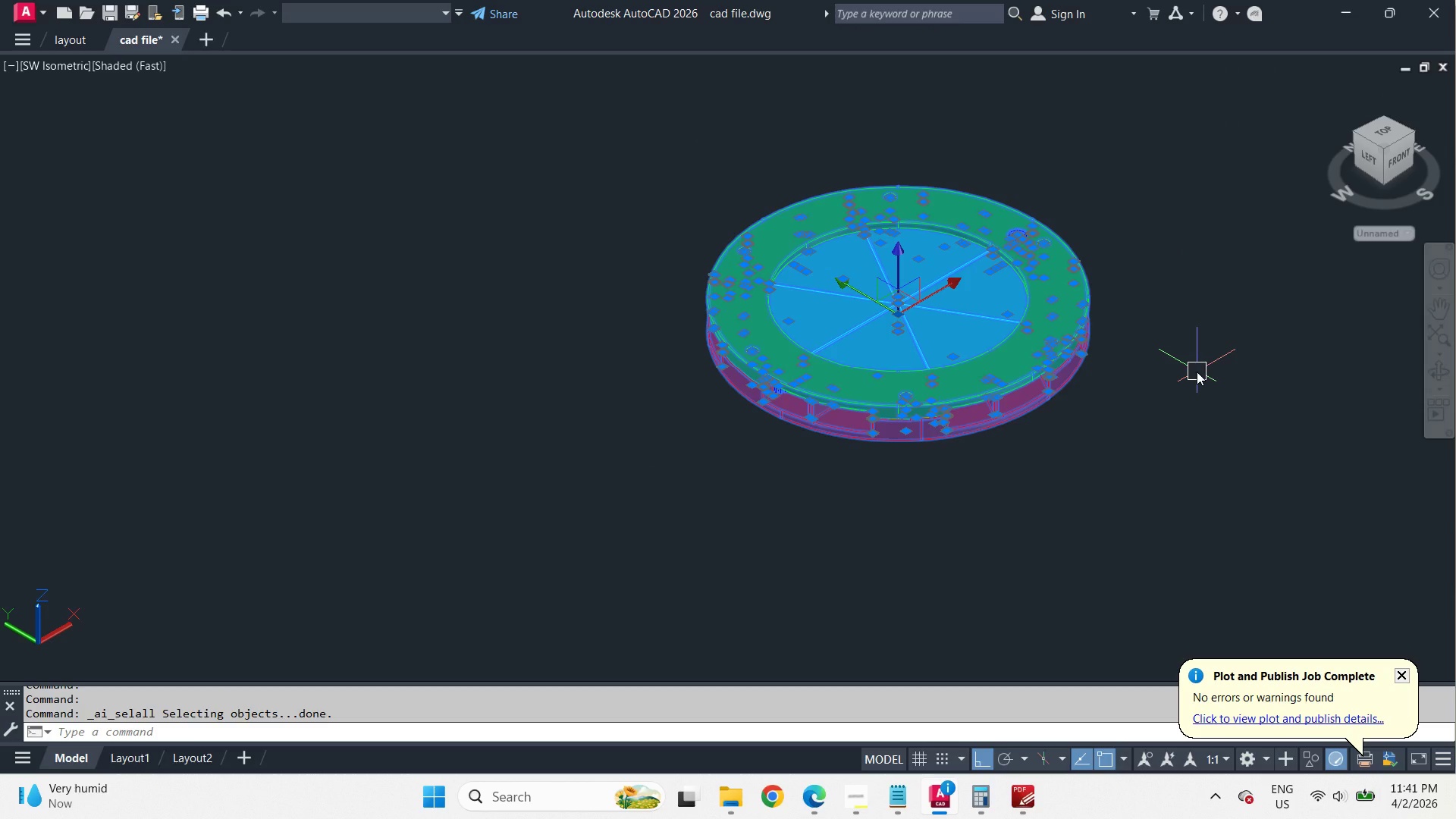 
scroll: coordinate [1162, 309], scroll_direction: down, amount: 2.0
 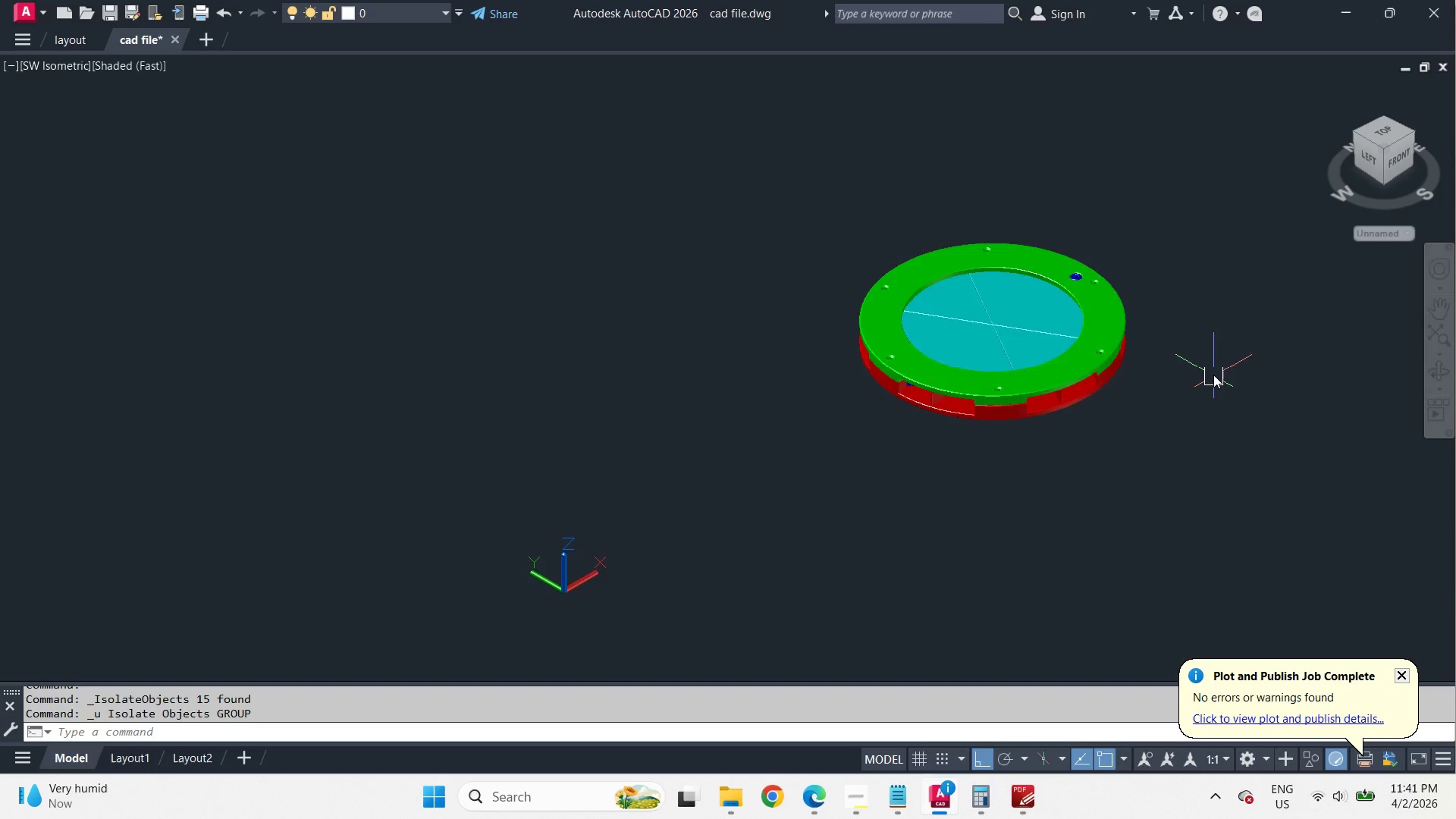 
scroll: coordinate [1213, 374], scroll_direction: up, amount: 1.0
 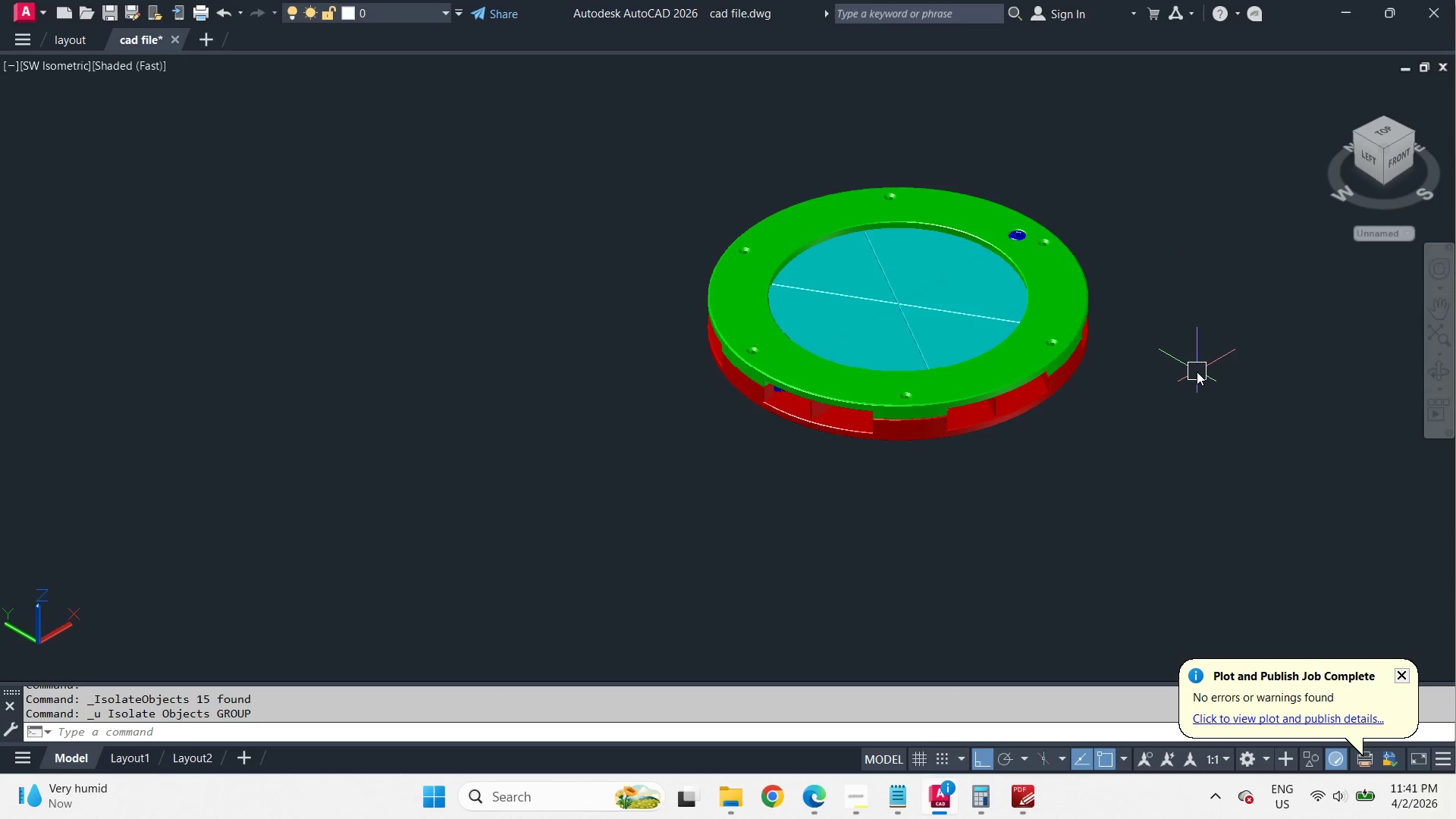 
type(qse )
 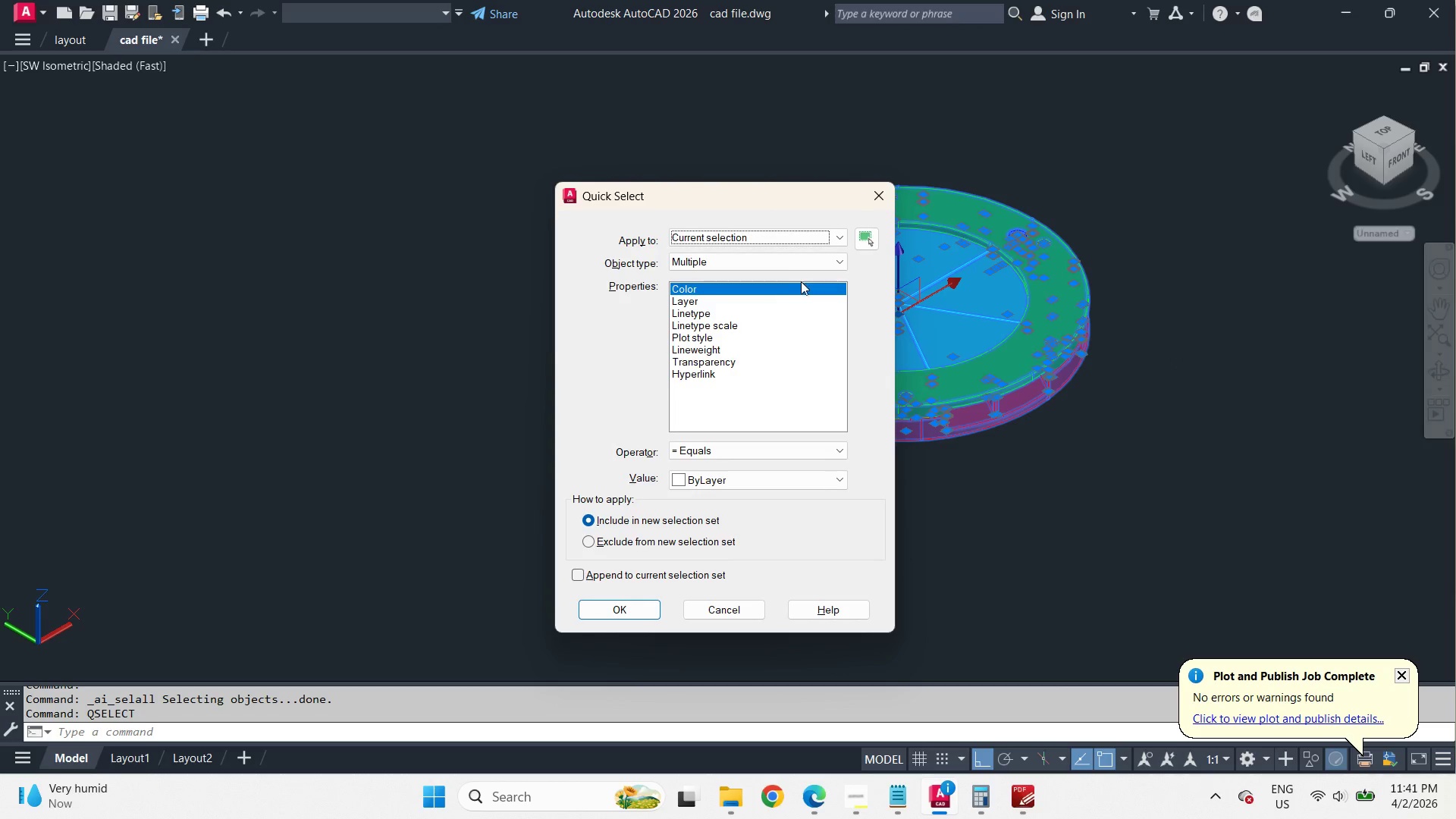 
left_click([774, 265])
 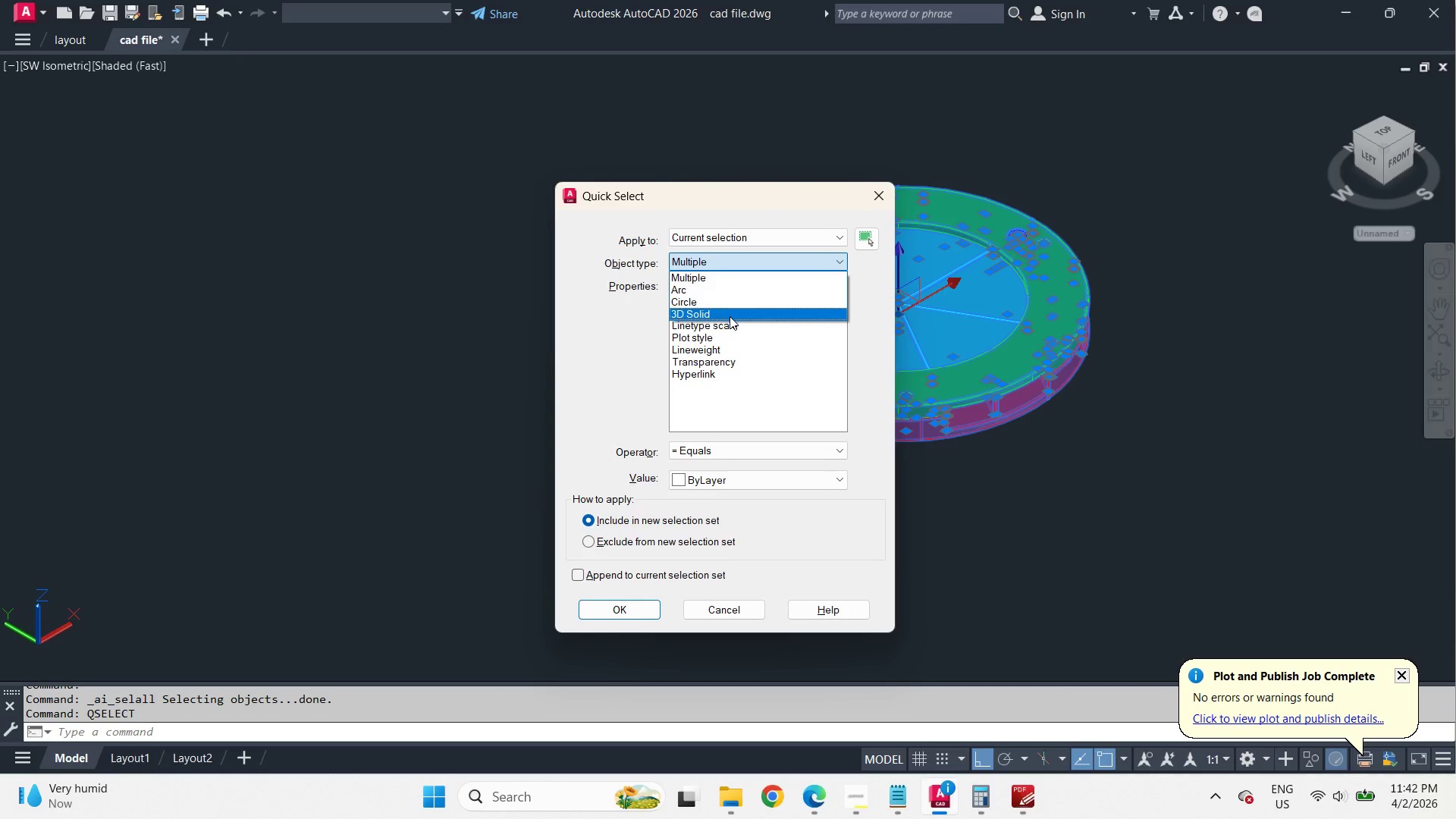 
left_click([727, 313])
 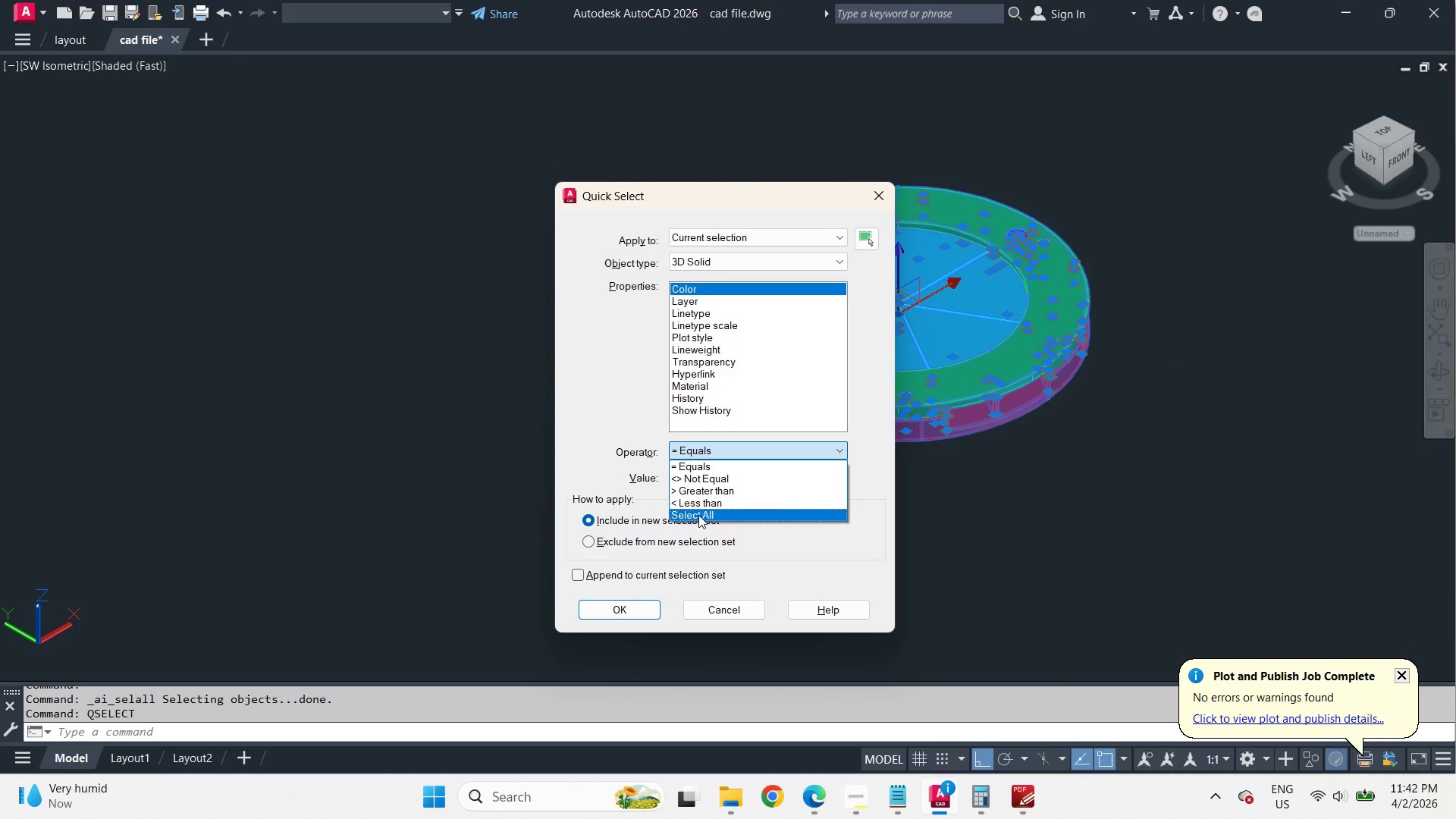 
left_click([696, 513])
 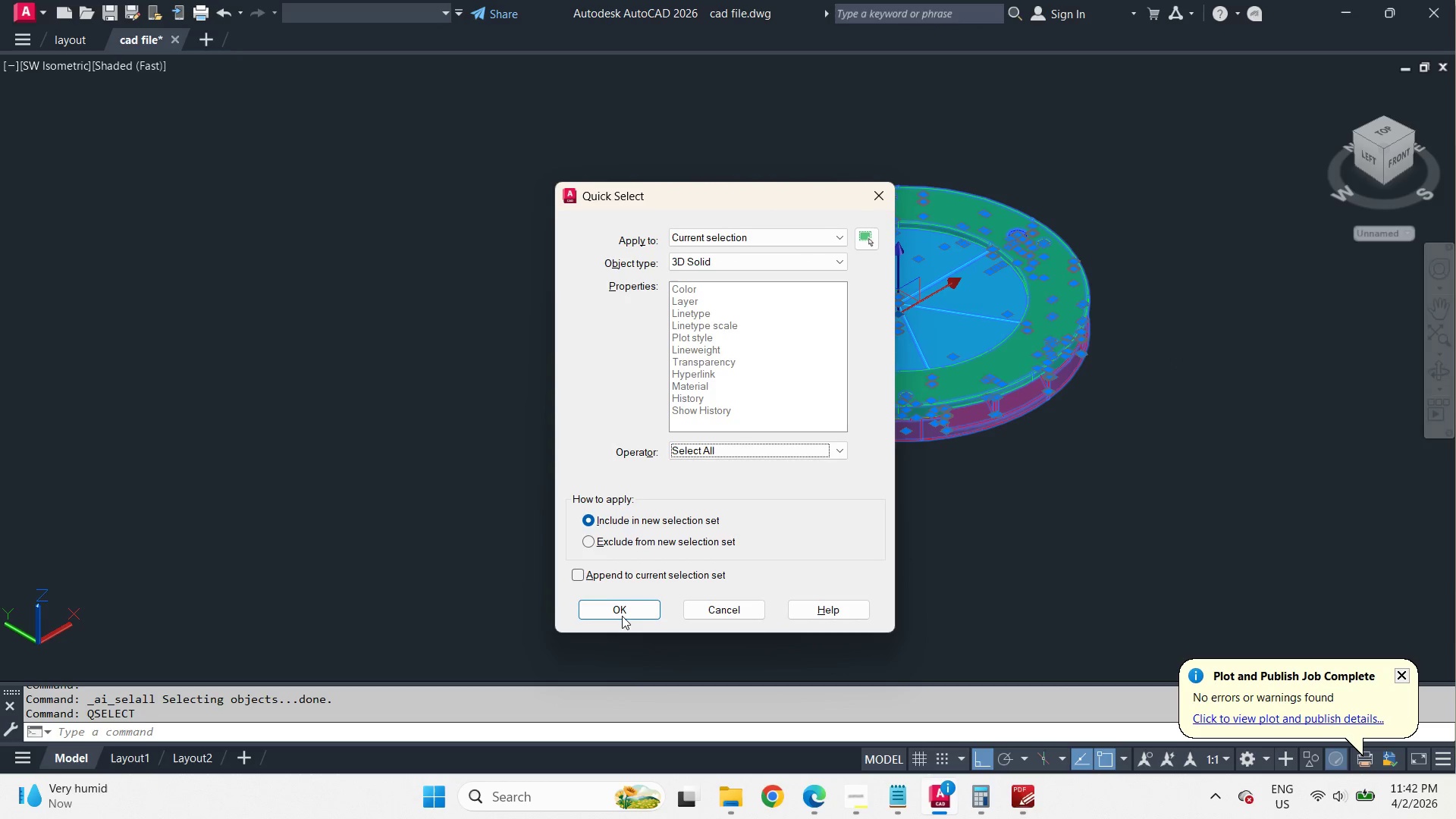 
left_click([622, 614])
 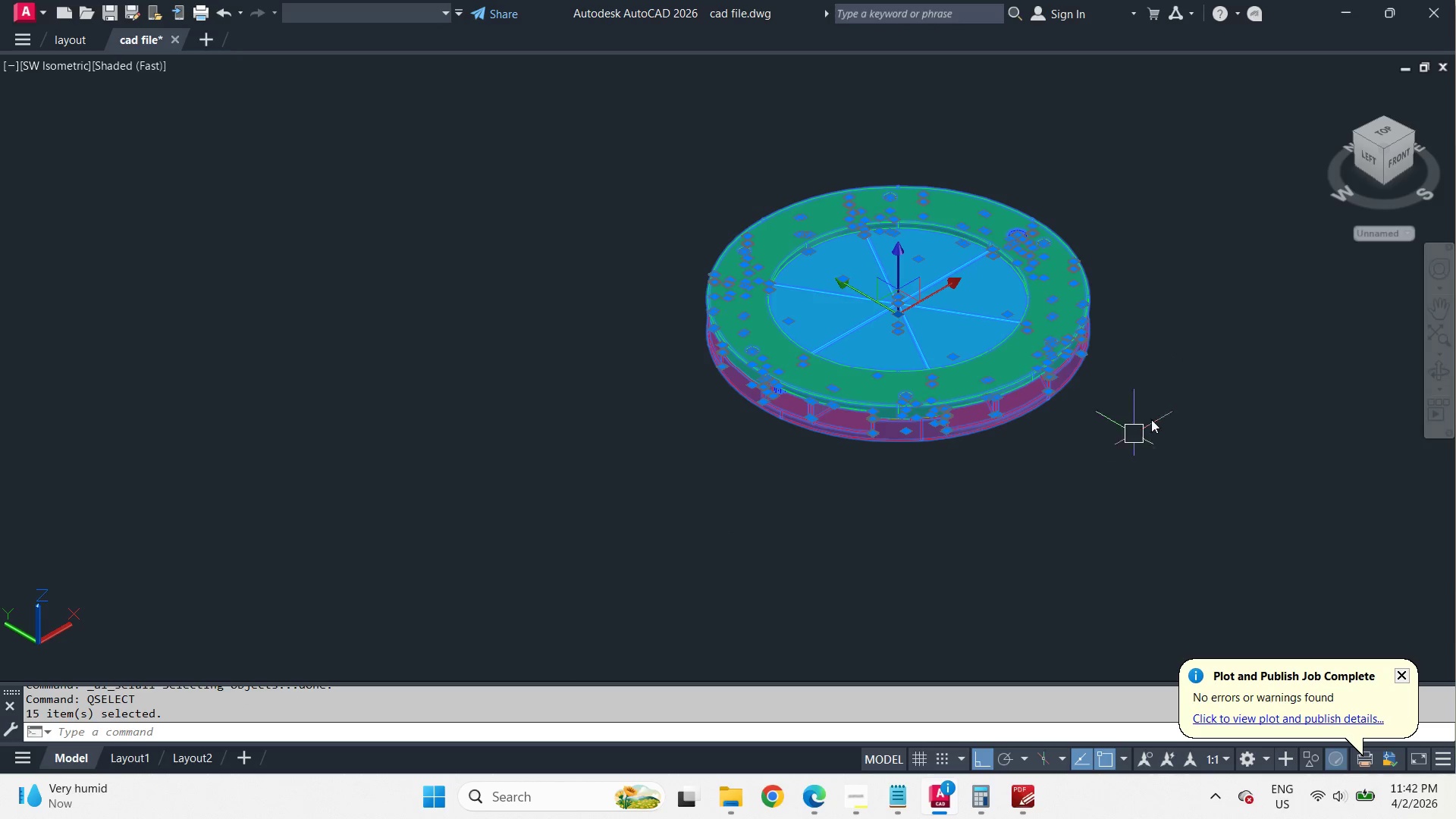 
right_click([1203, 300])
 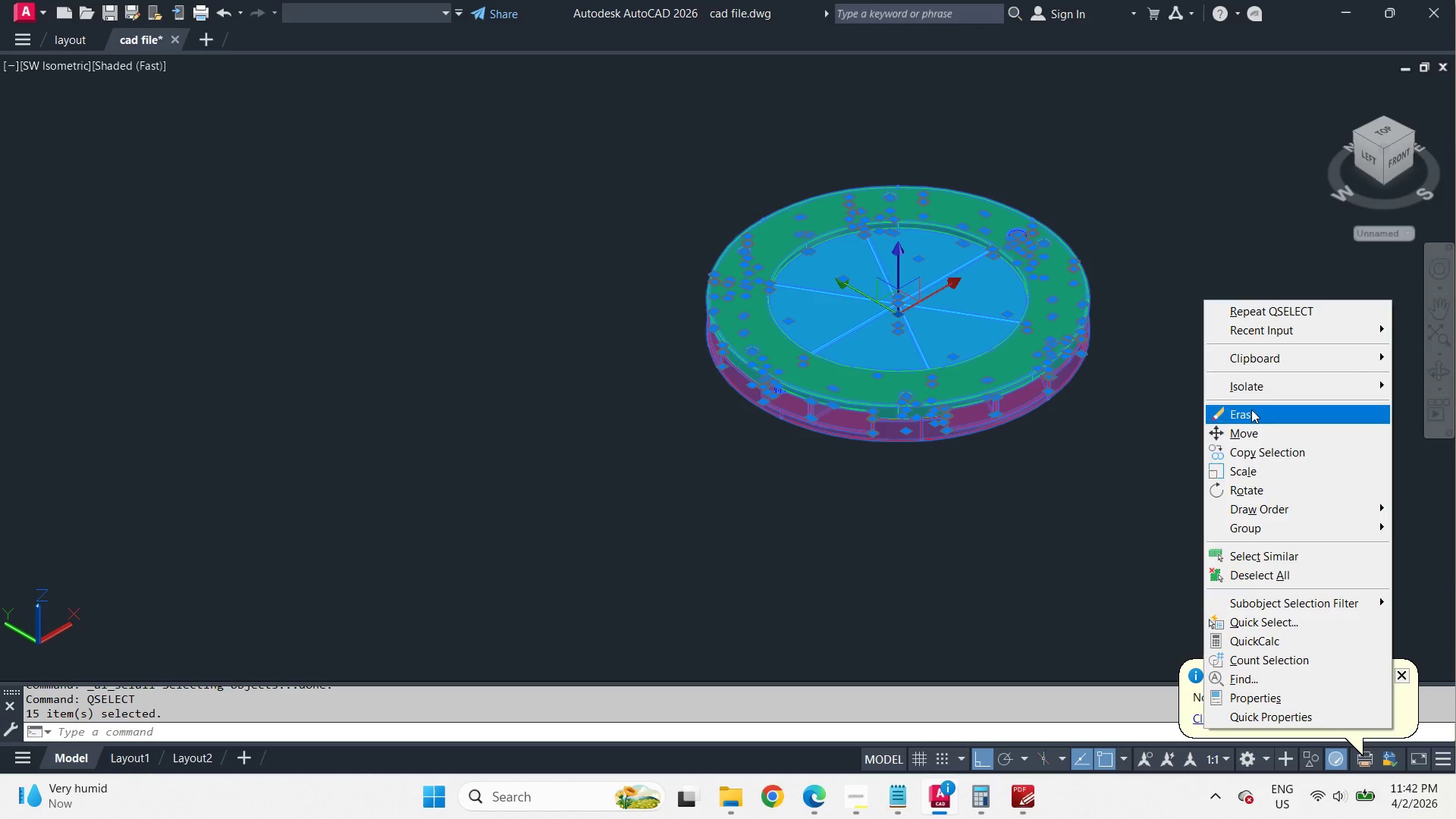 
left_click([1251, 387])
 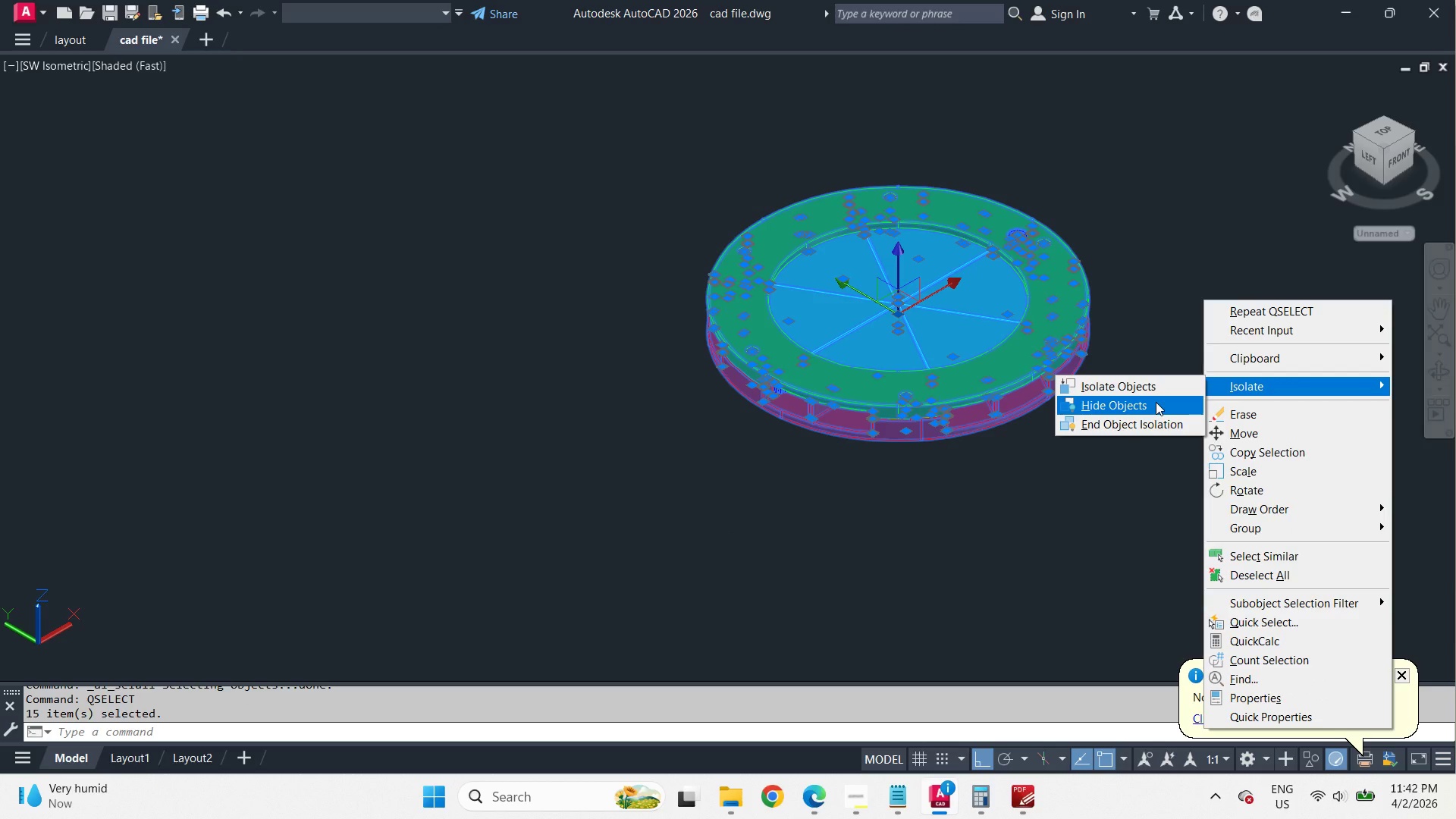 
left_click([1154, 407])
 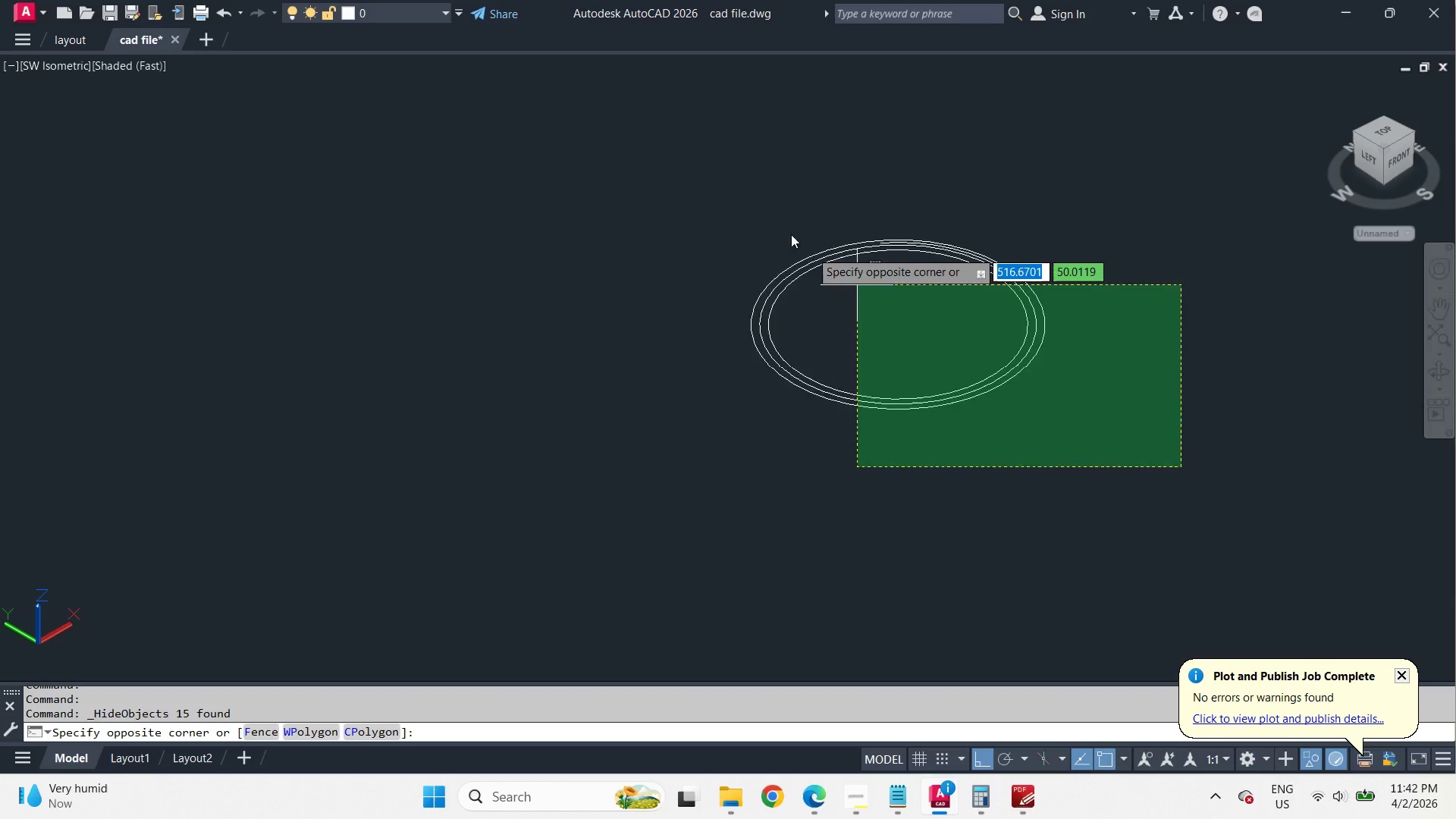 
key(E)
 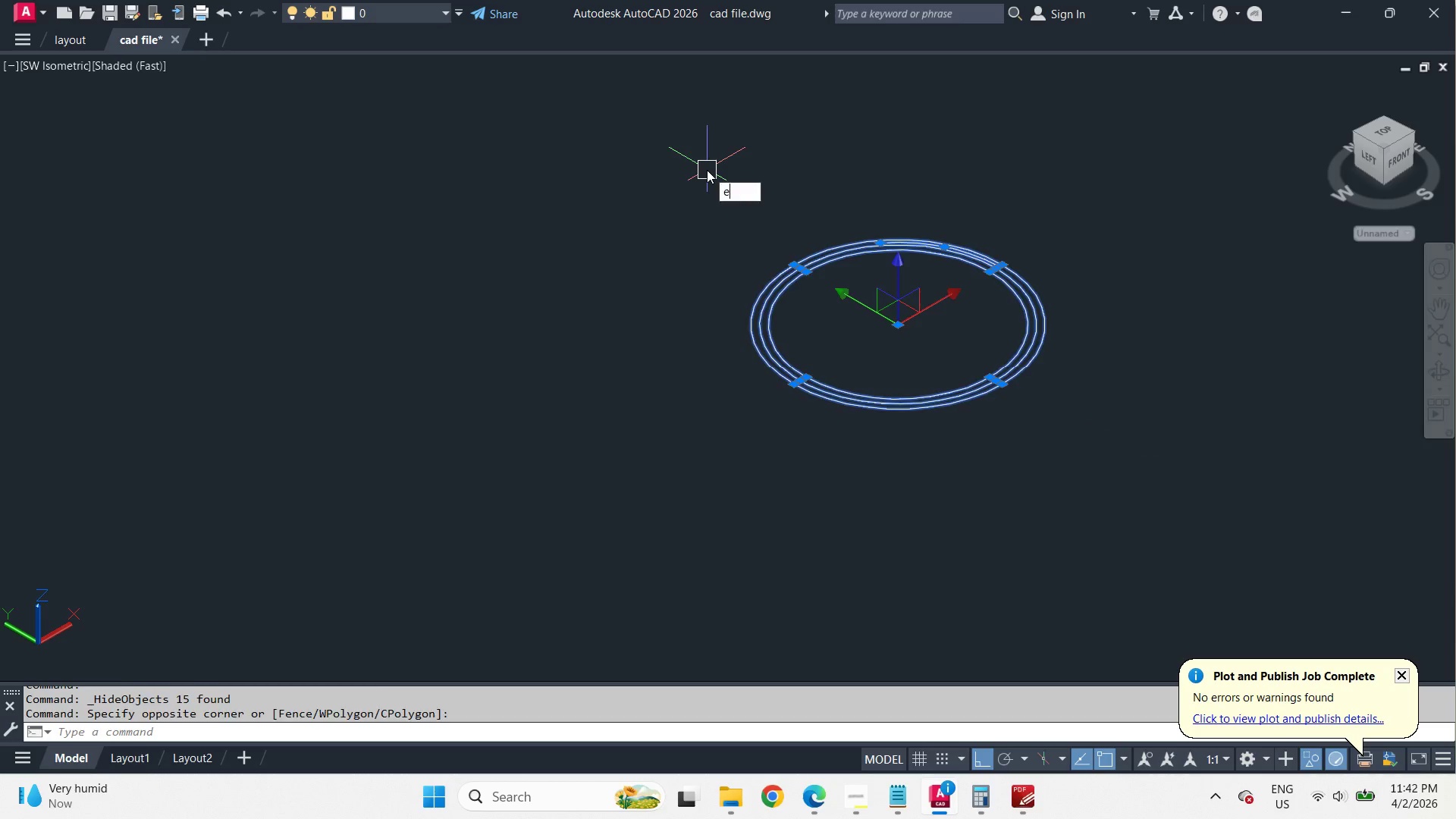 
key(Space)
 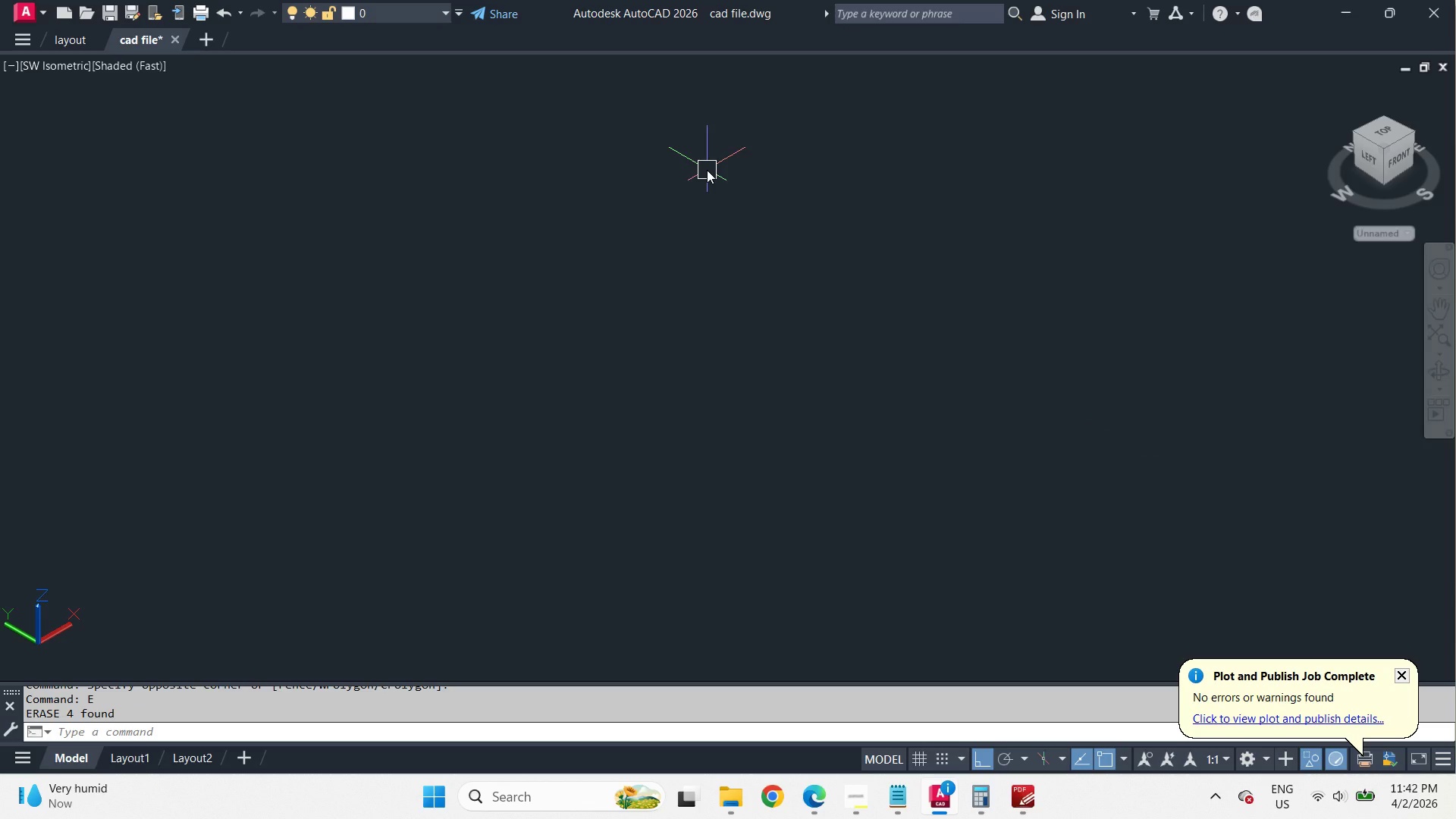 
right_click([707, 170])
 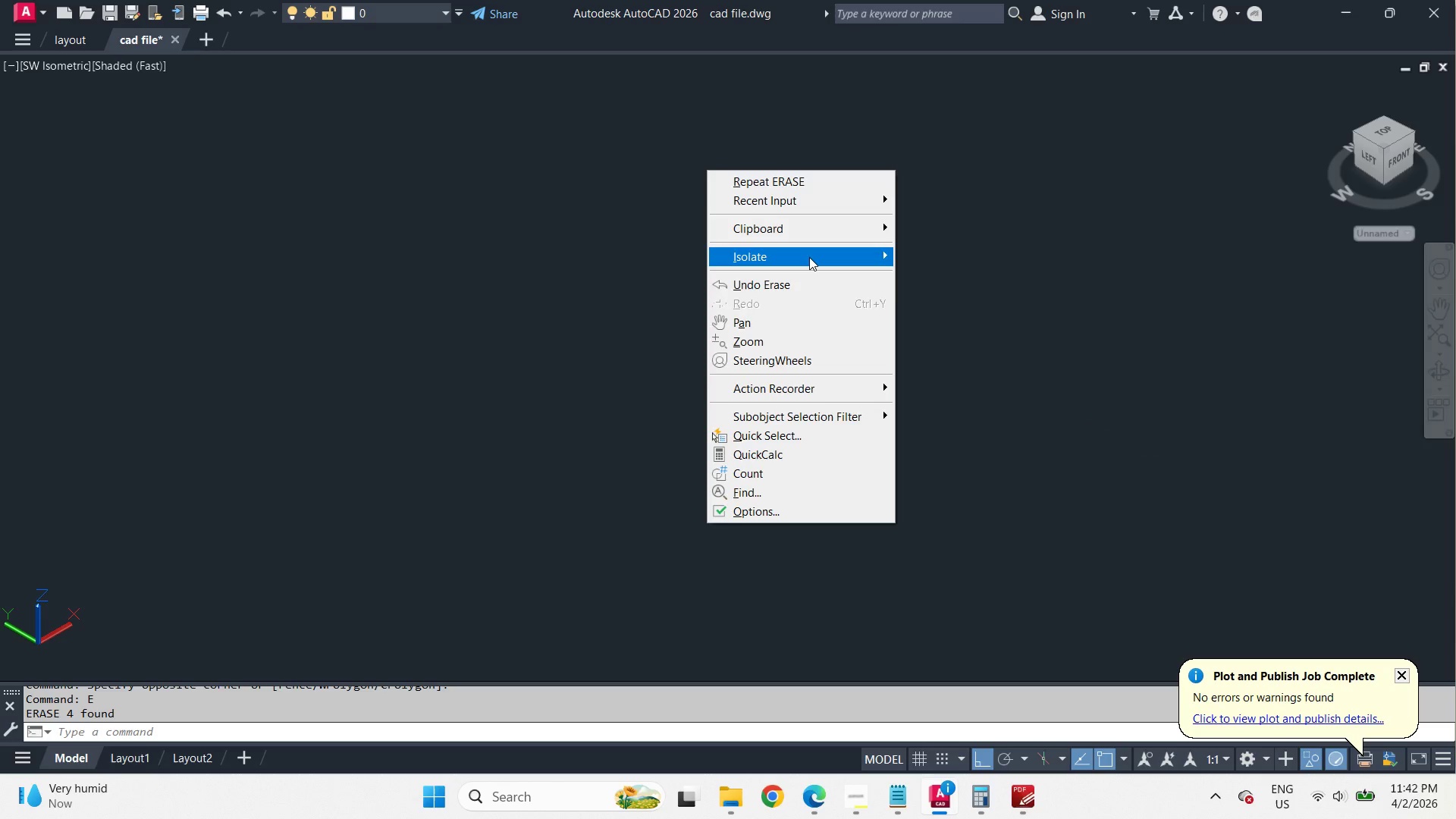 
left_click([809, 257])
 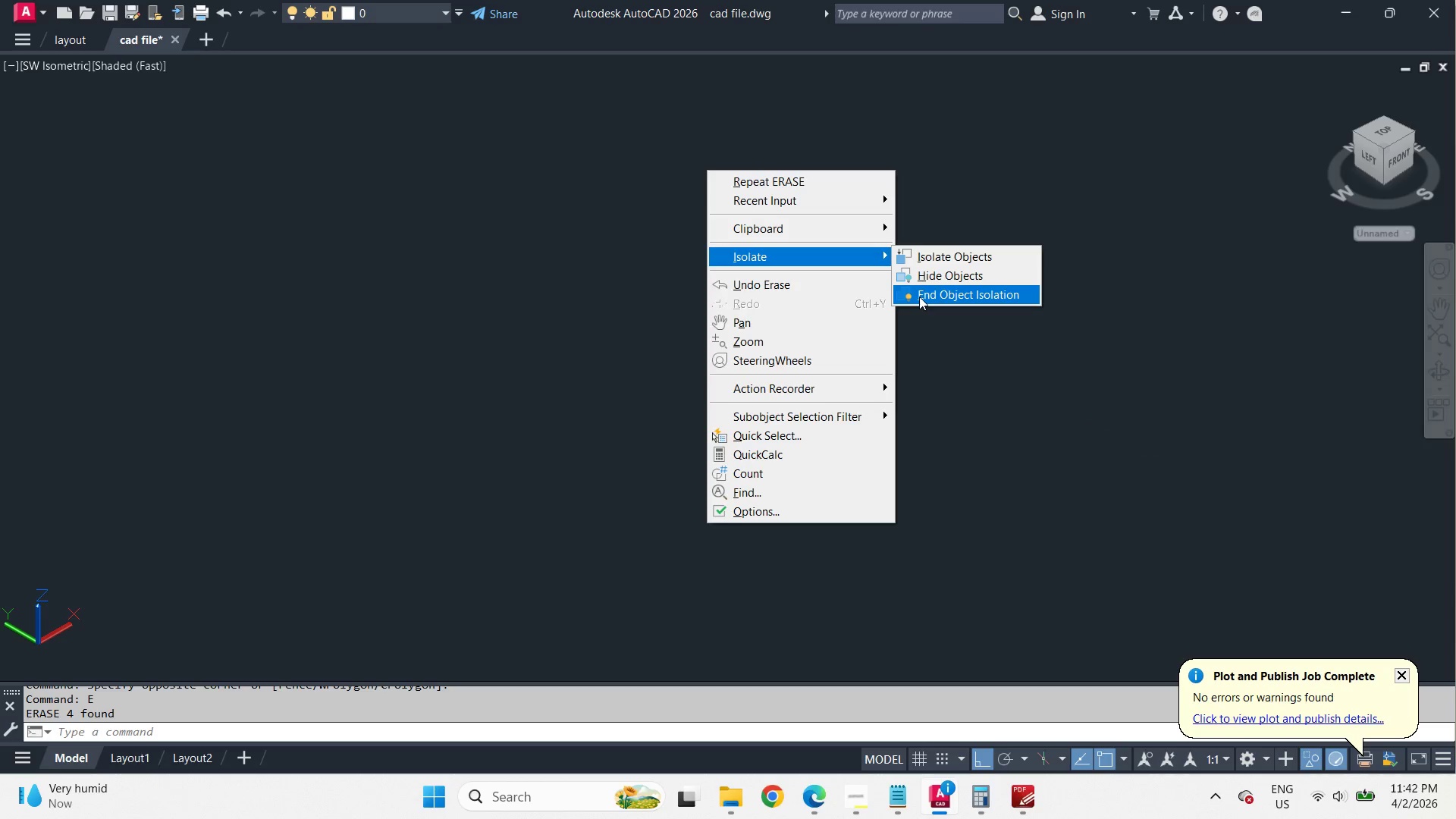 
left_click([919, 297])
 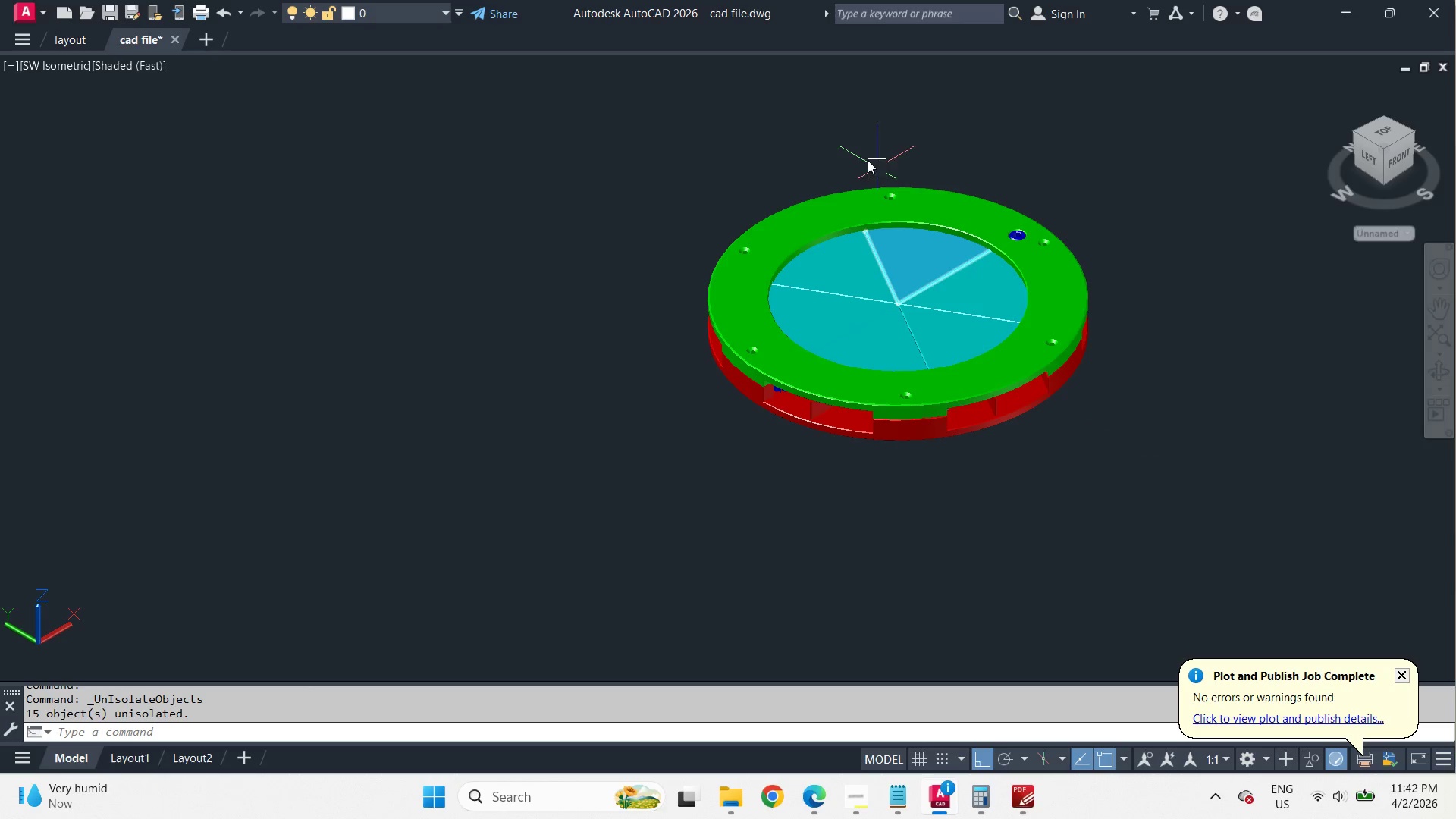 
key(Z)
 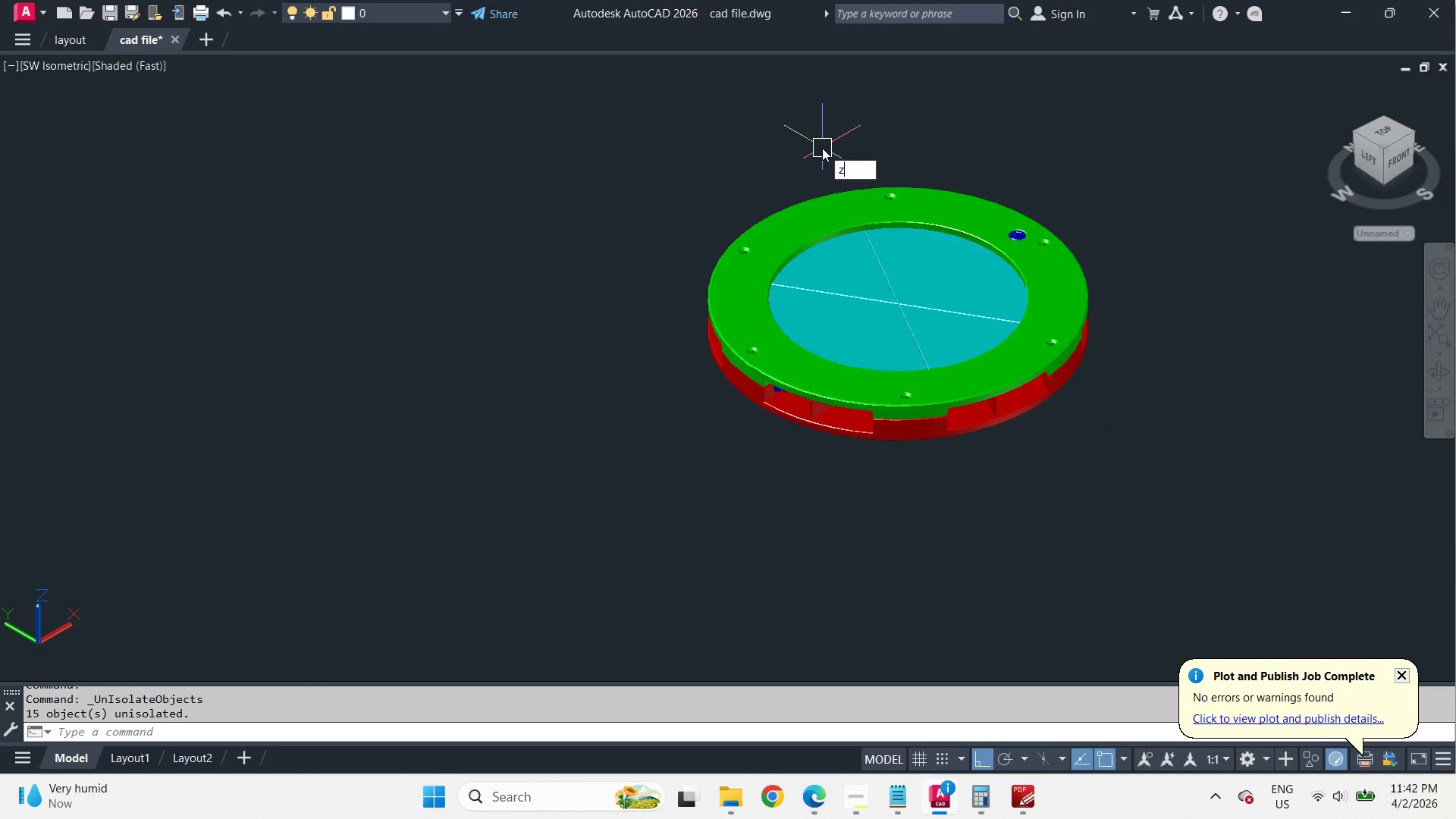 
key(Space)
 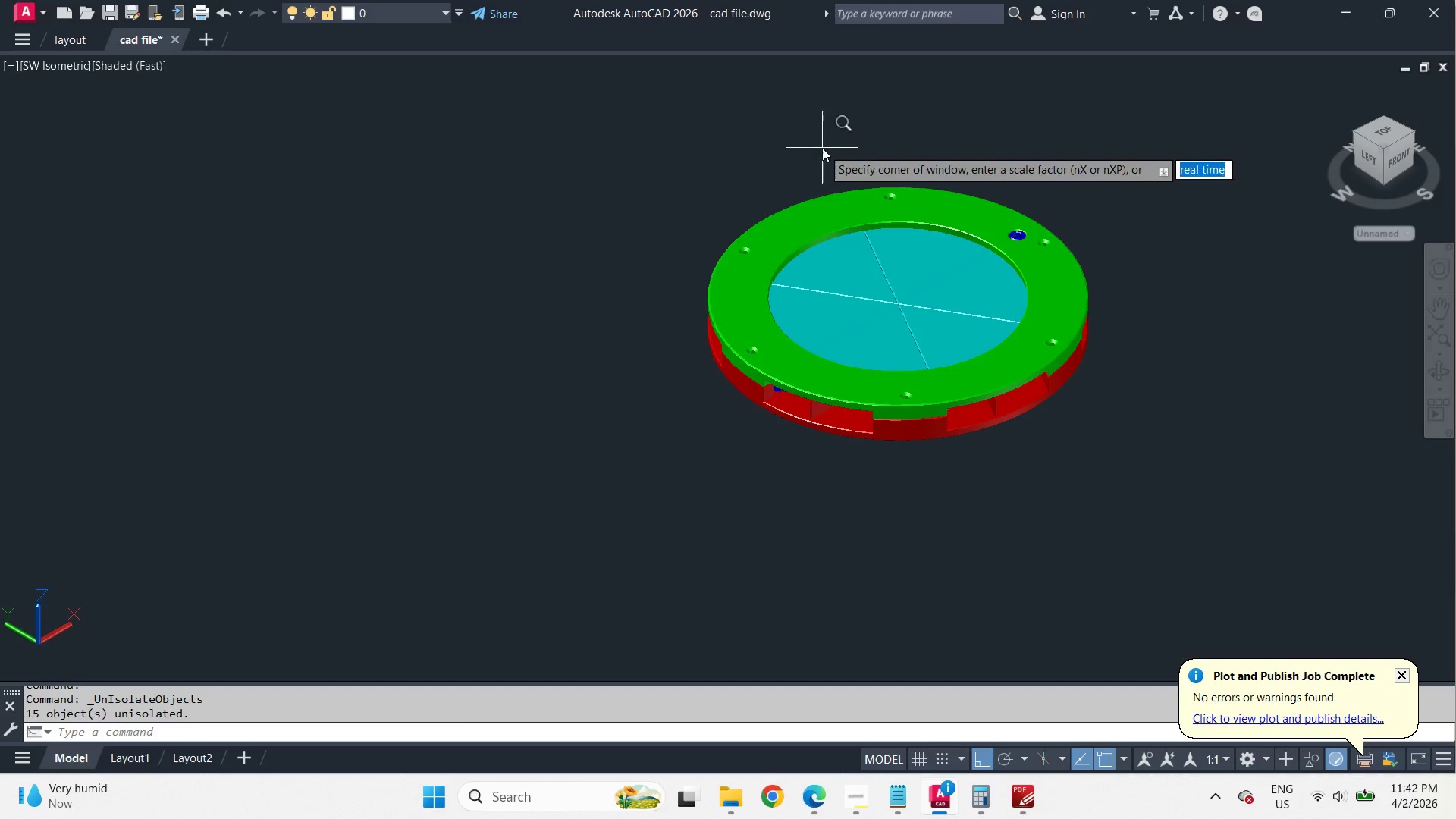 
key(E)
 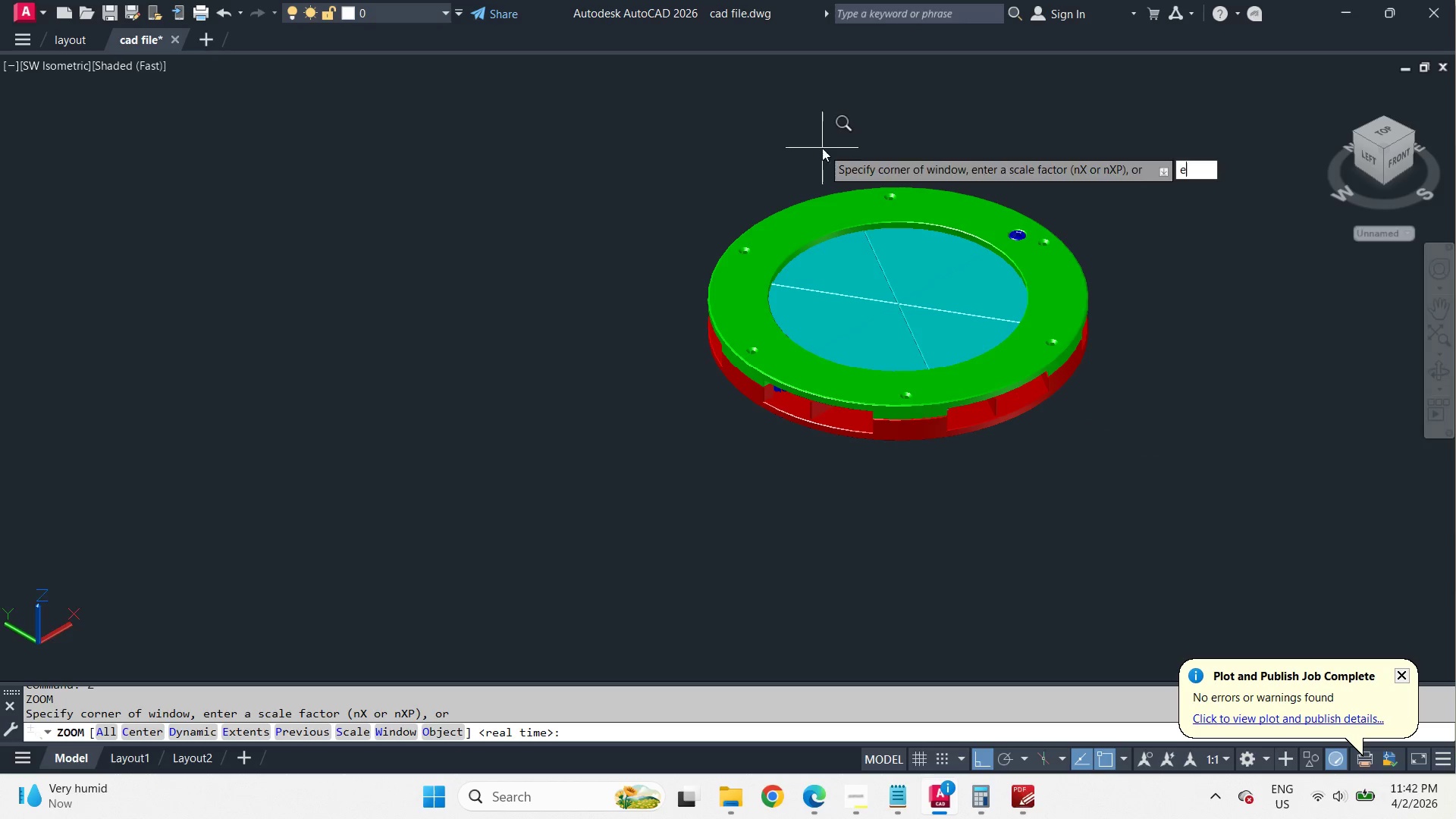 
key(Space)
 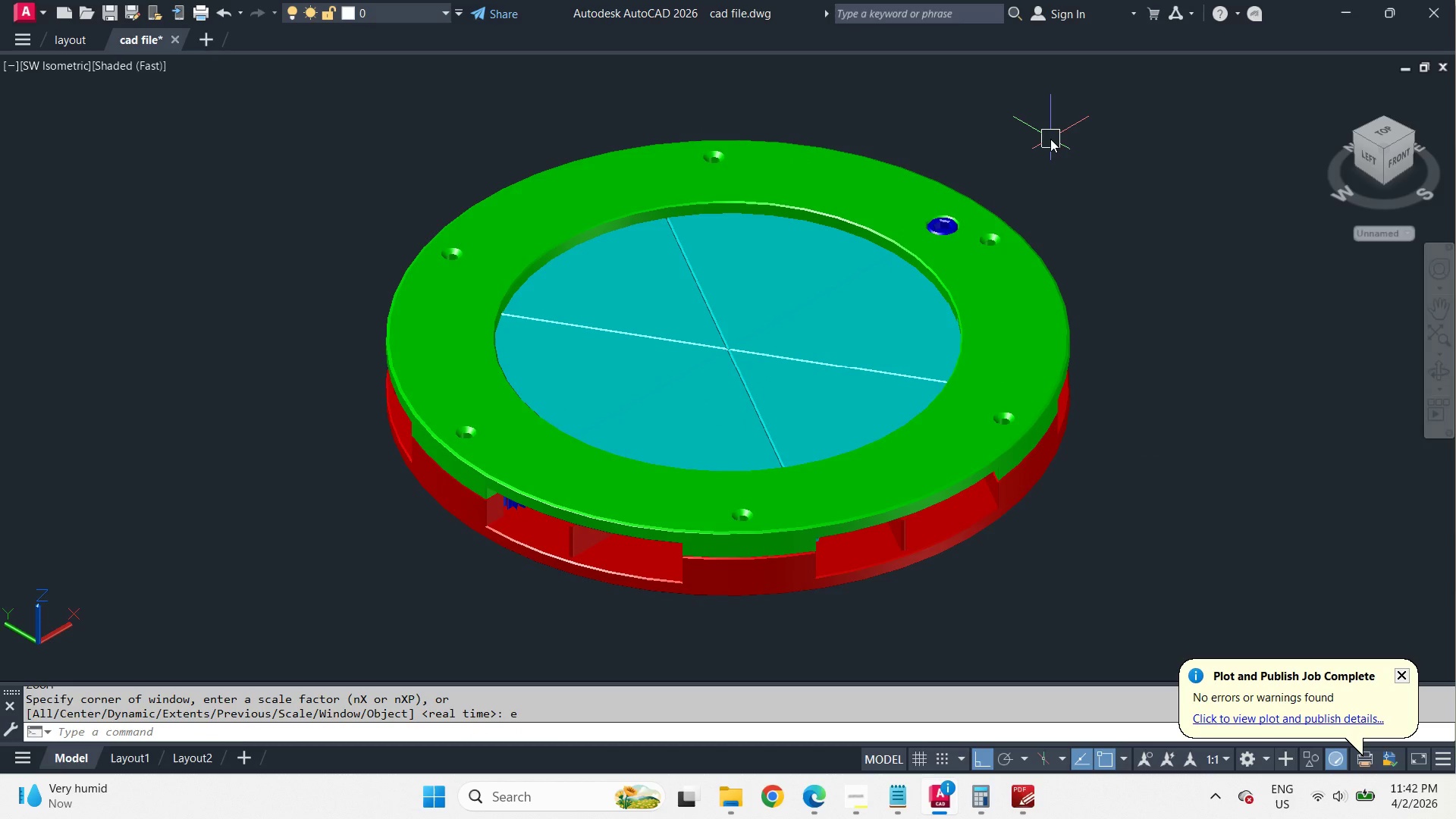 
key(Control+S)
 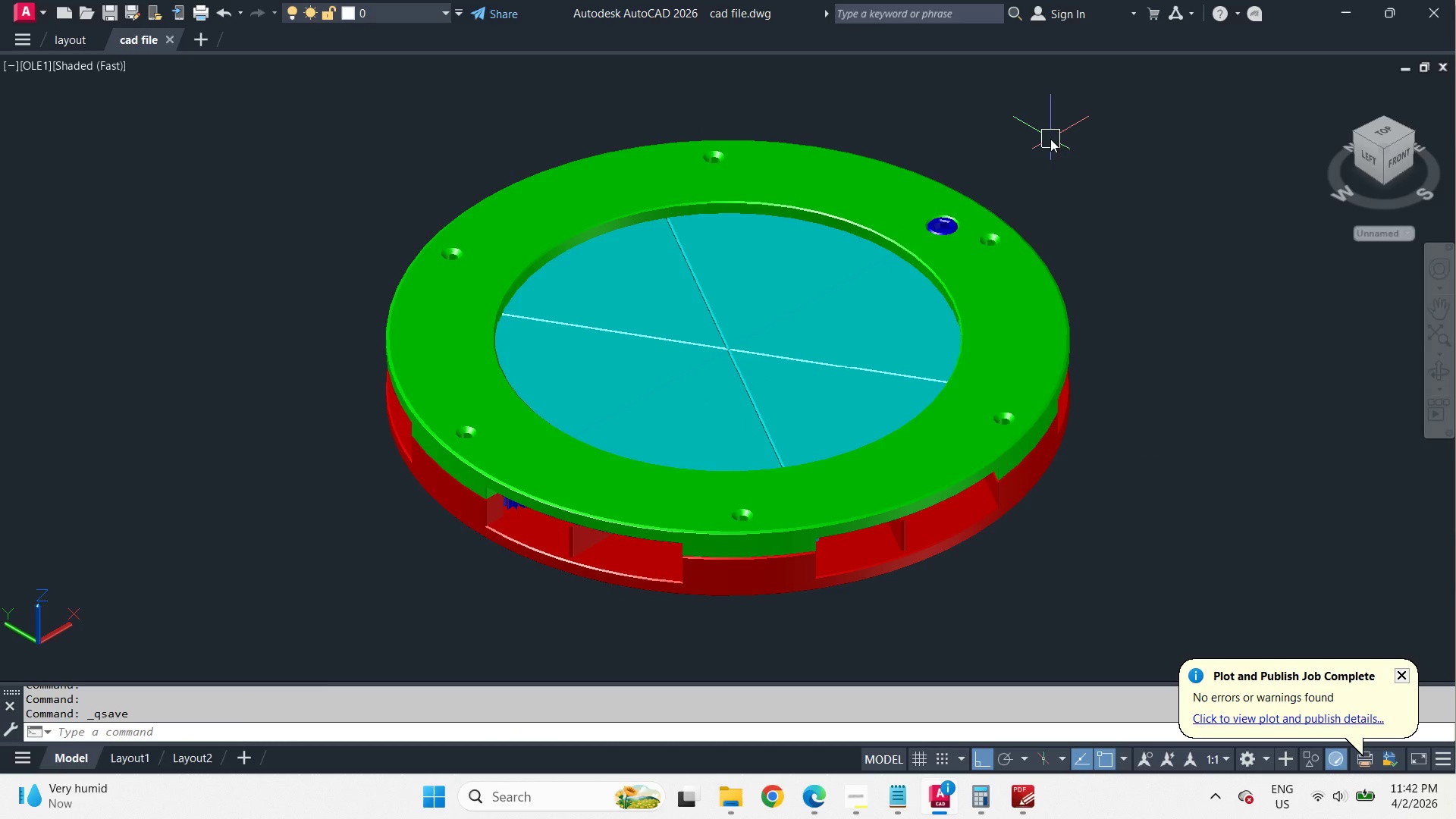 
type(pur )
 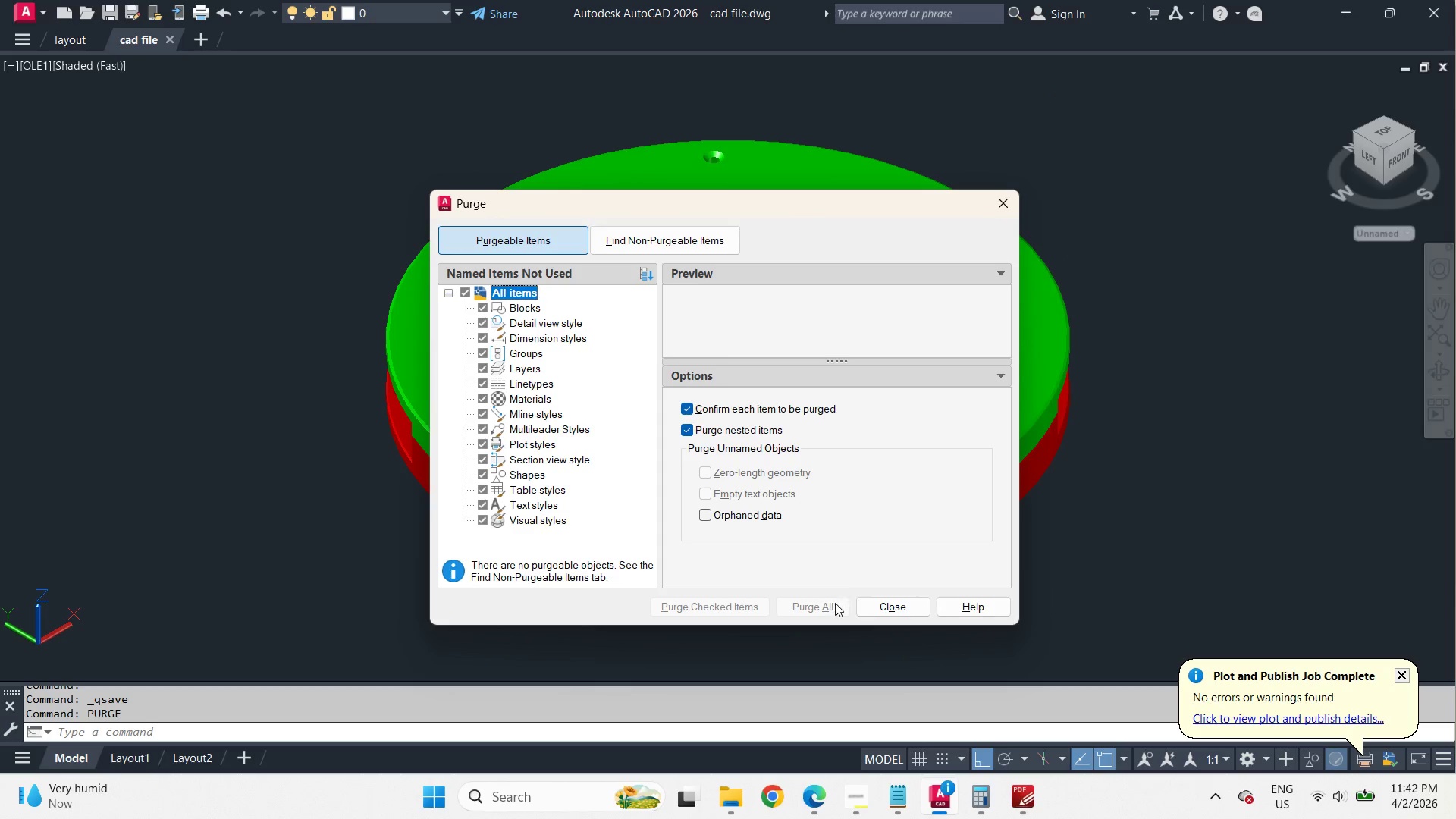 
double_click([896, 616])
 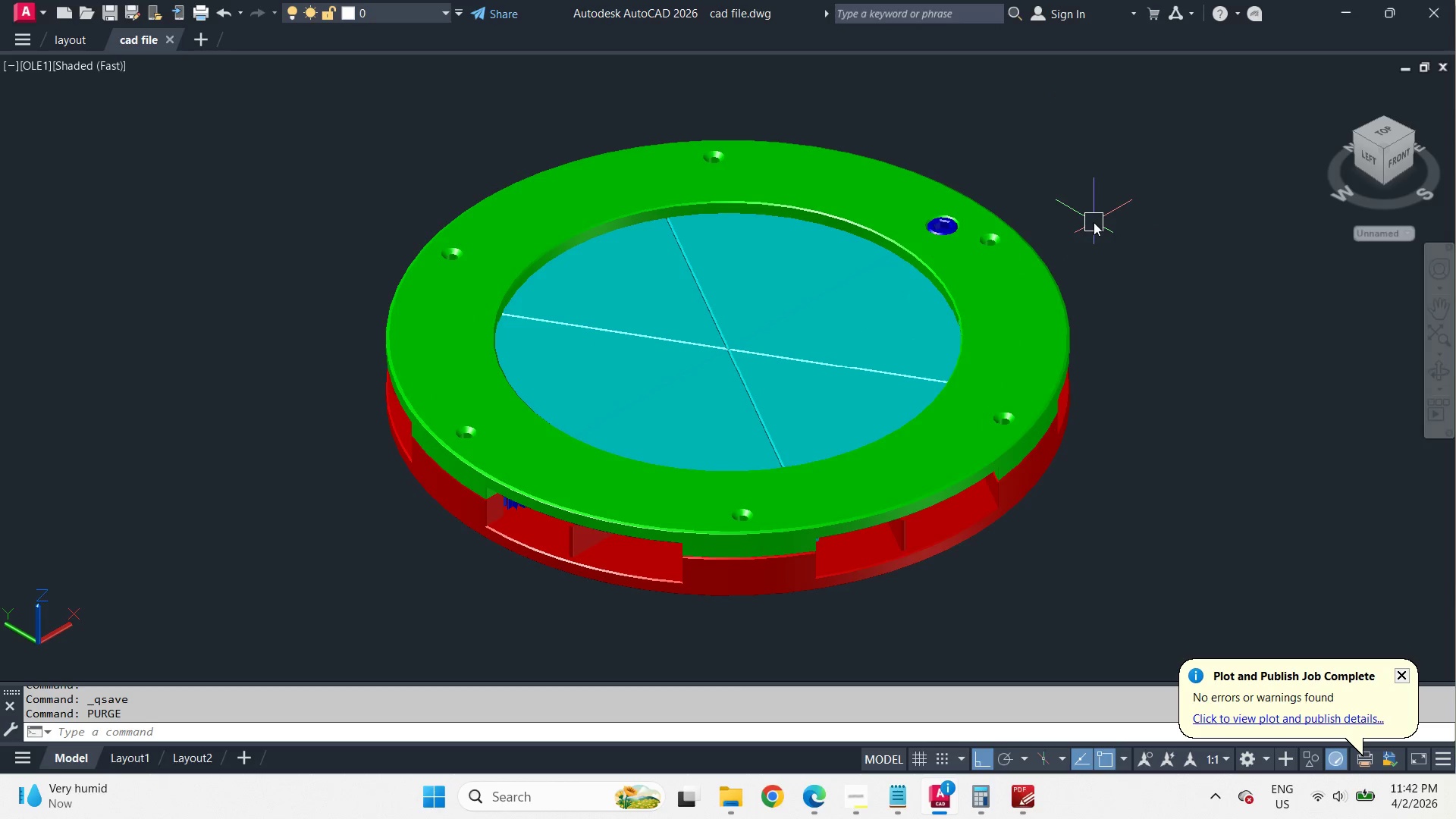 
type(re la )
 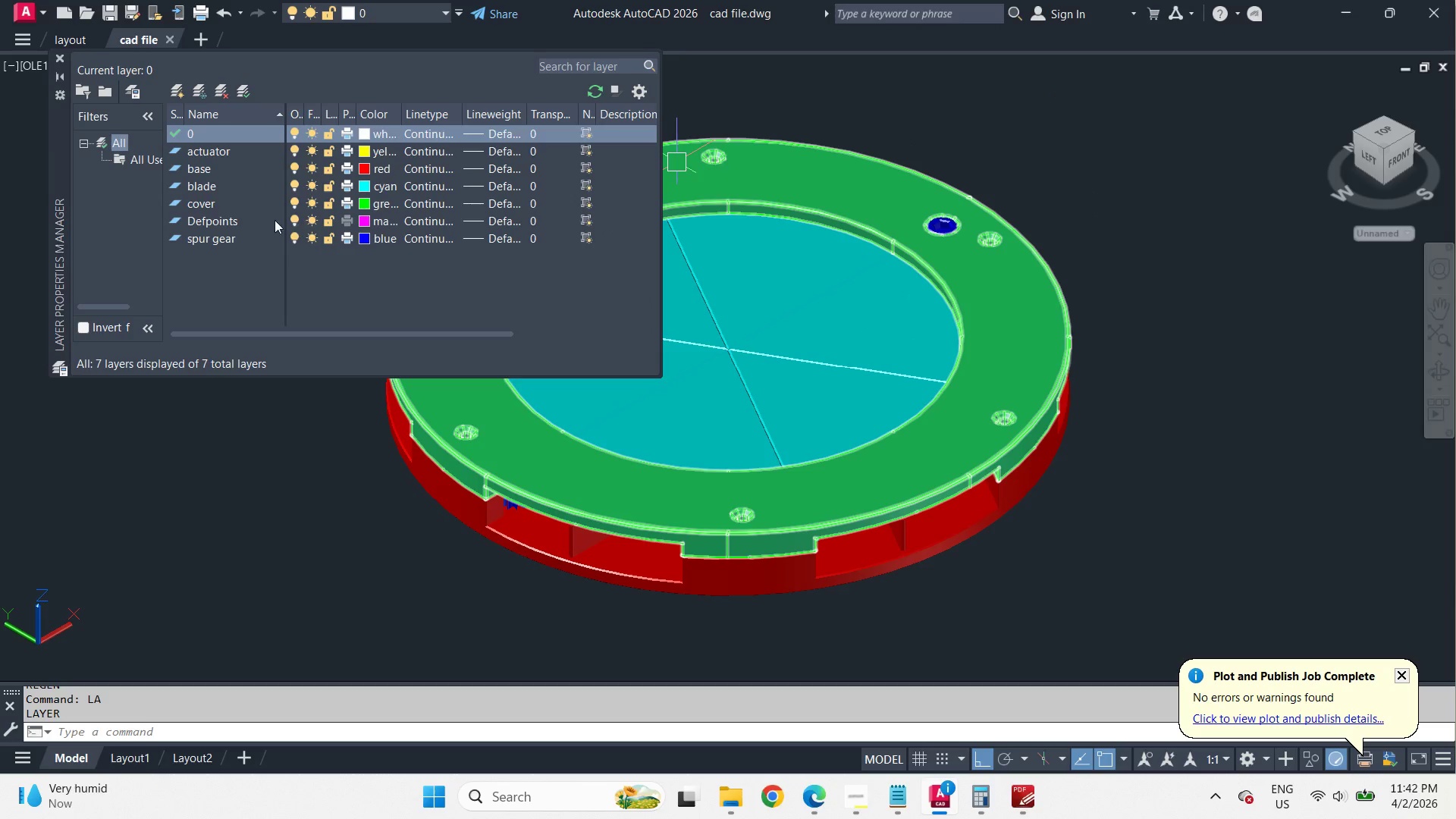 
left_click([229, 218])
 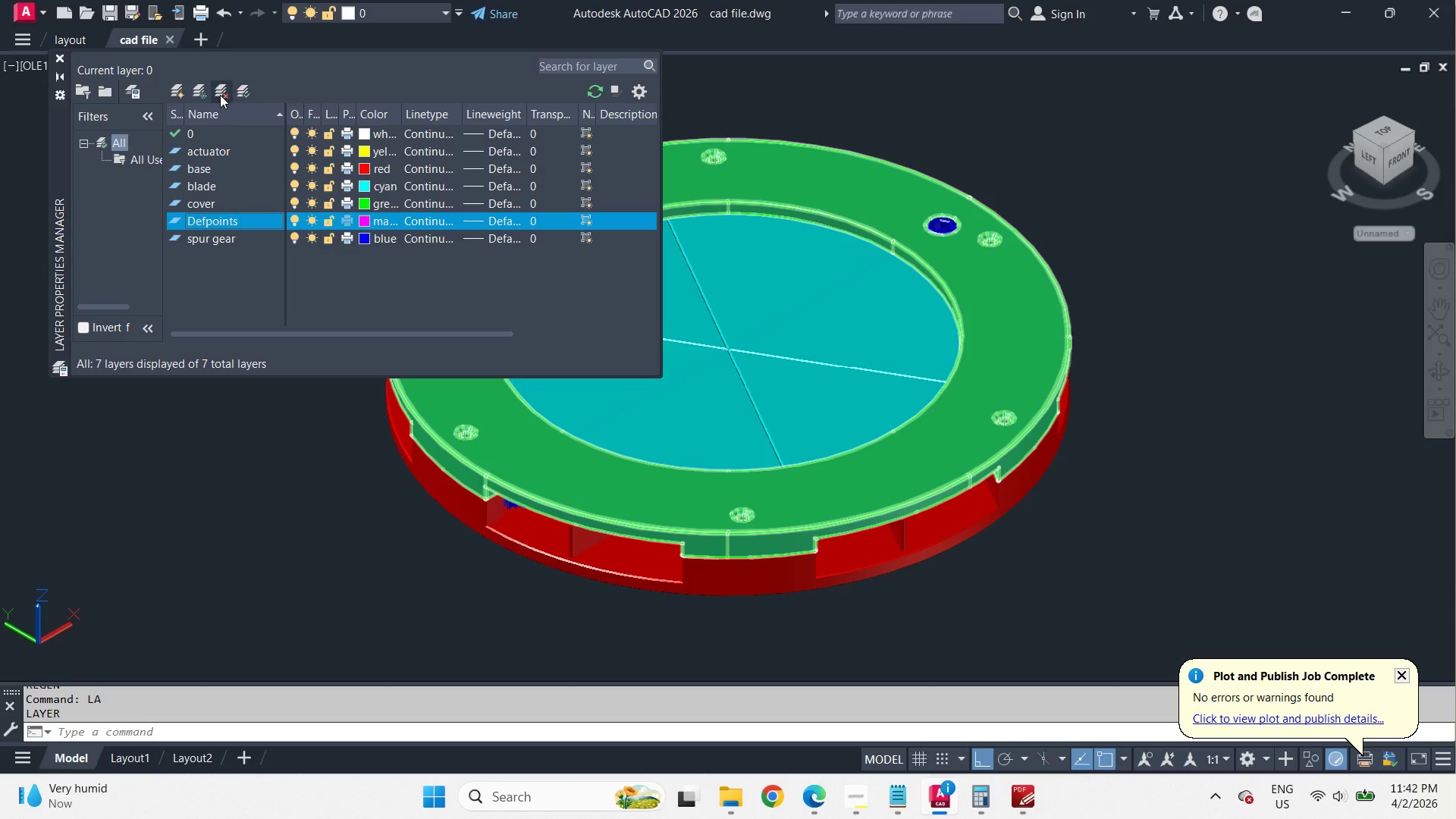 
left_click([221, 89])
 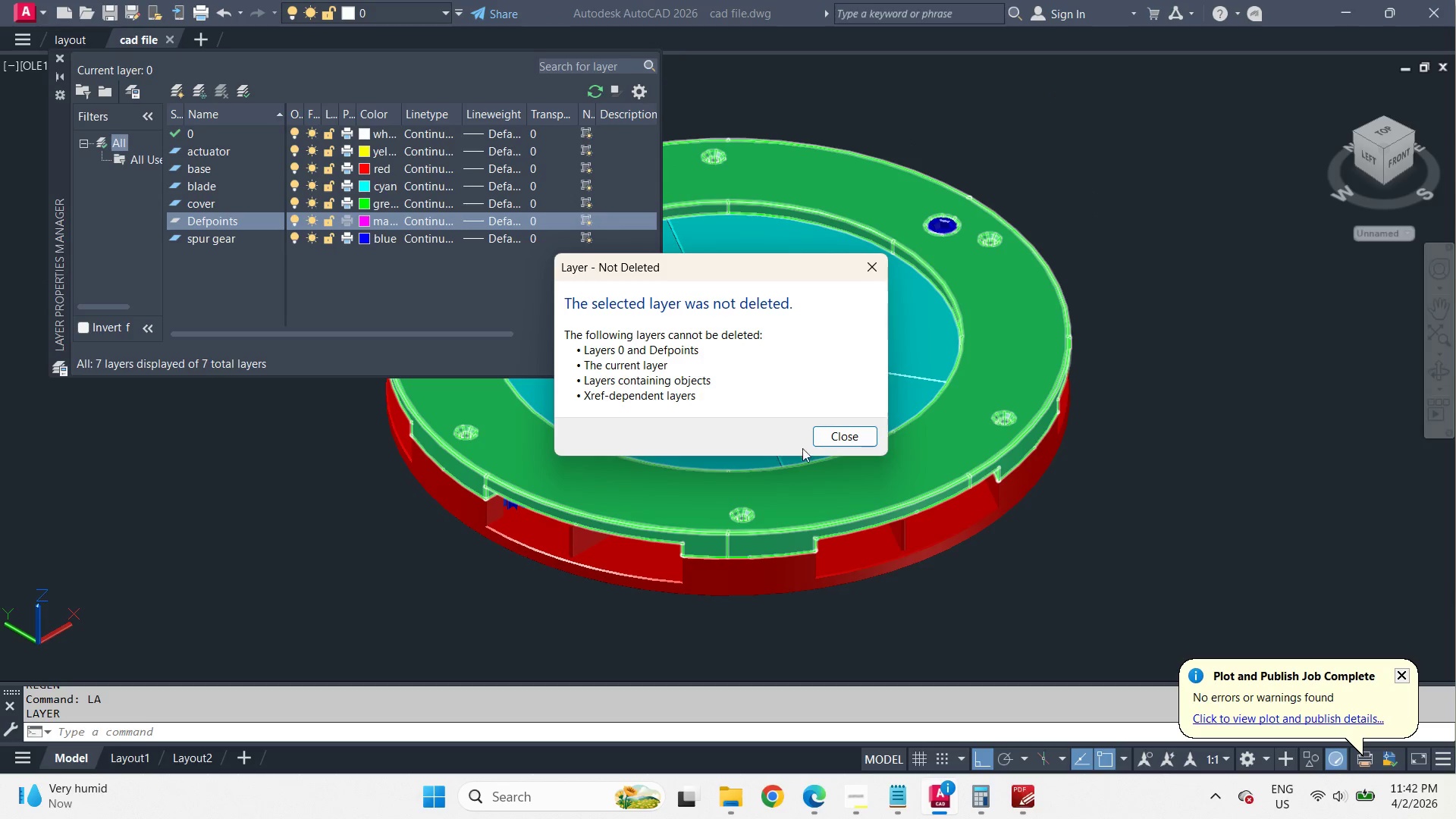 
left_click([843, 431])
 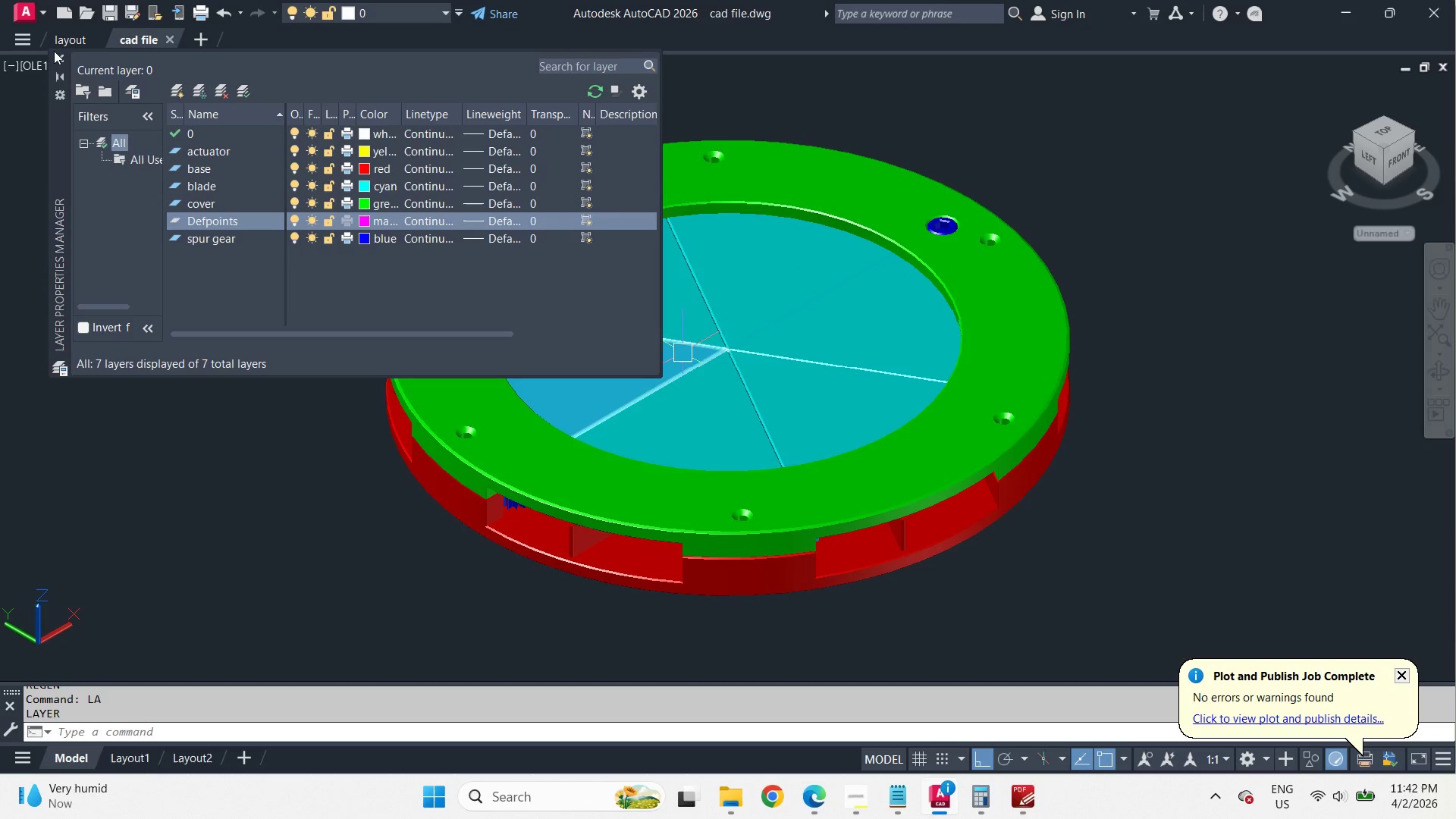 
left_click([60, 57])
 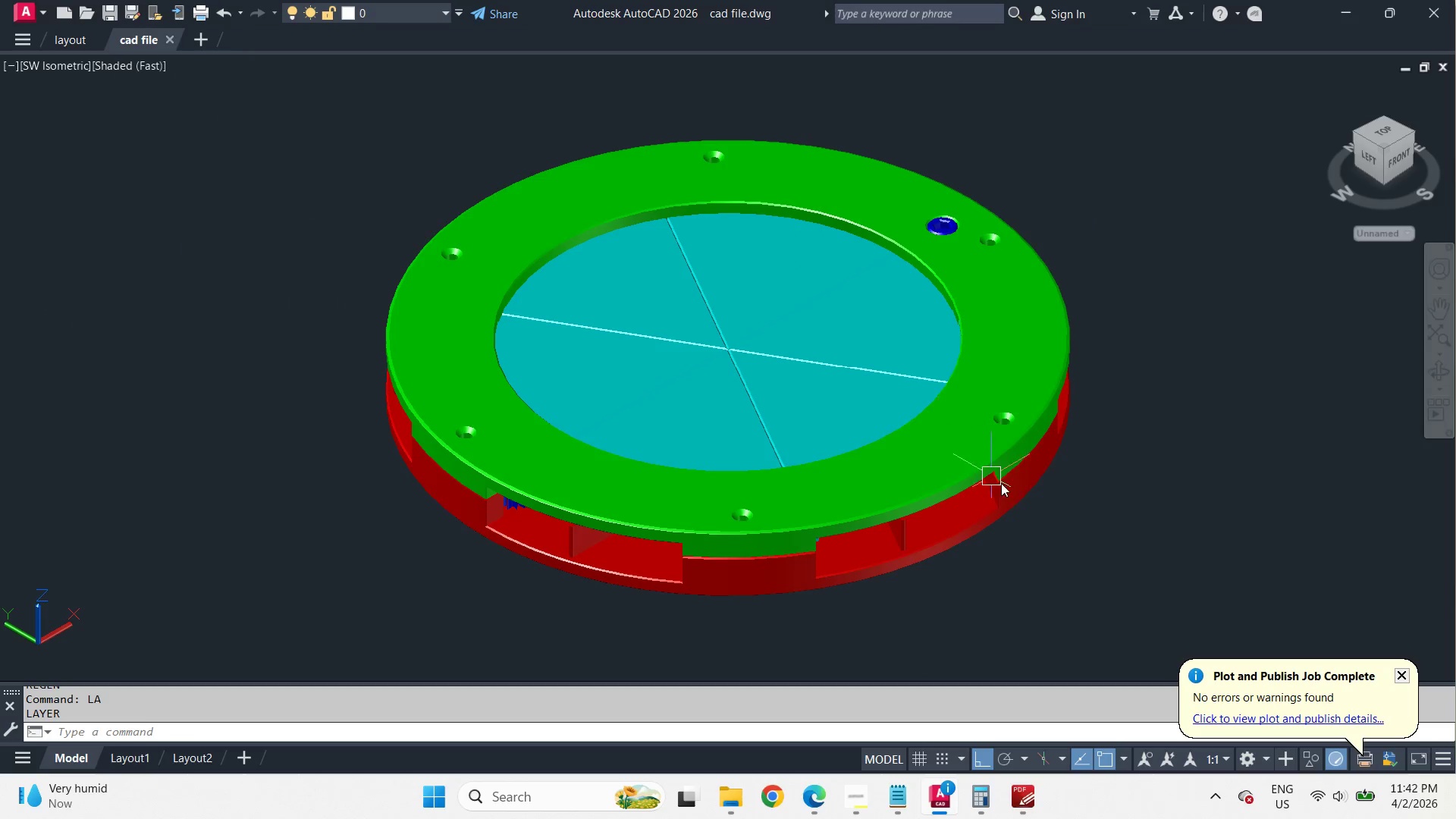 
key(Escape)
 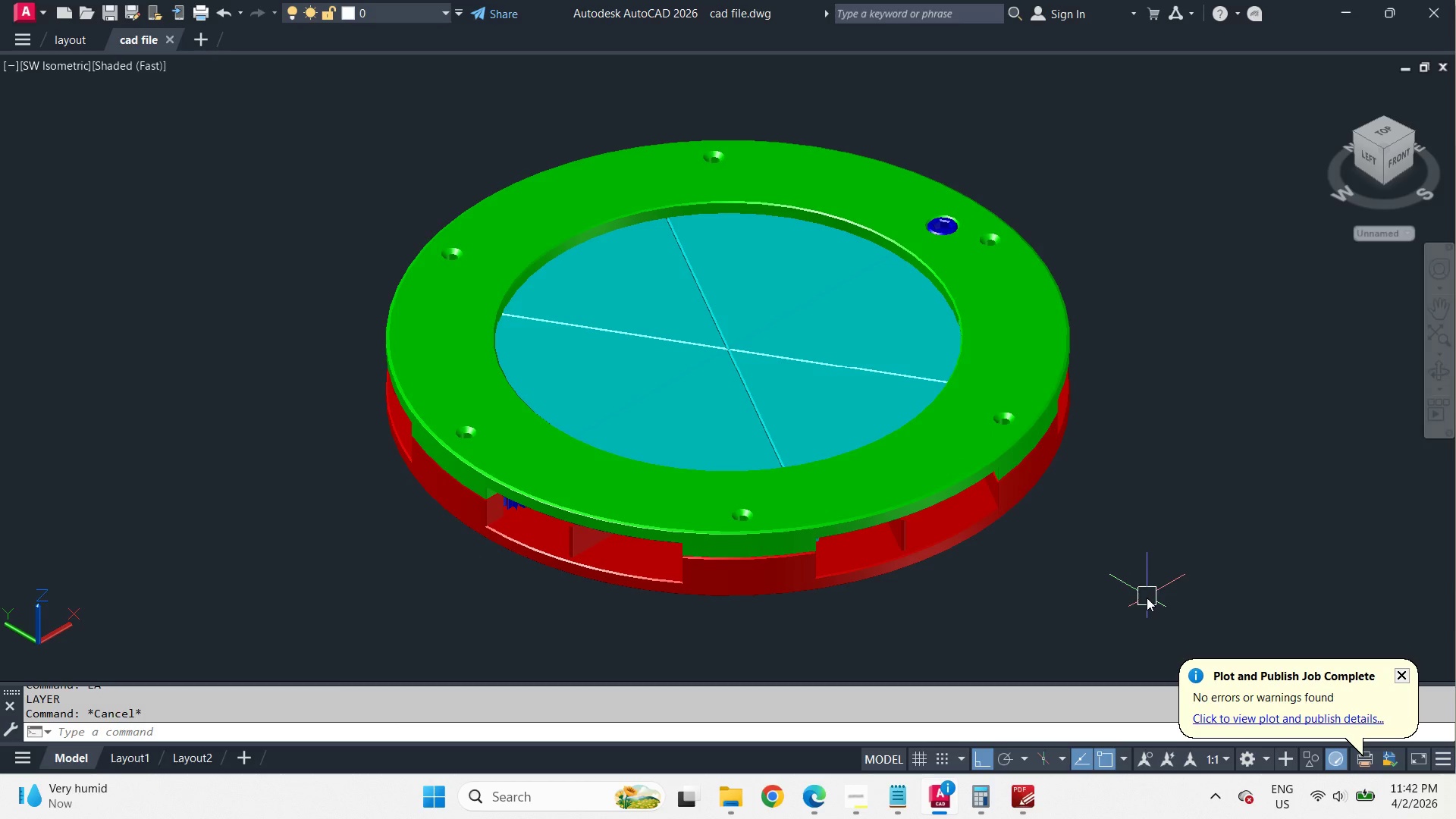 
left_click_drag(start_coordinate=[1147, 598], to_coordinate=[1126, 588])
 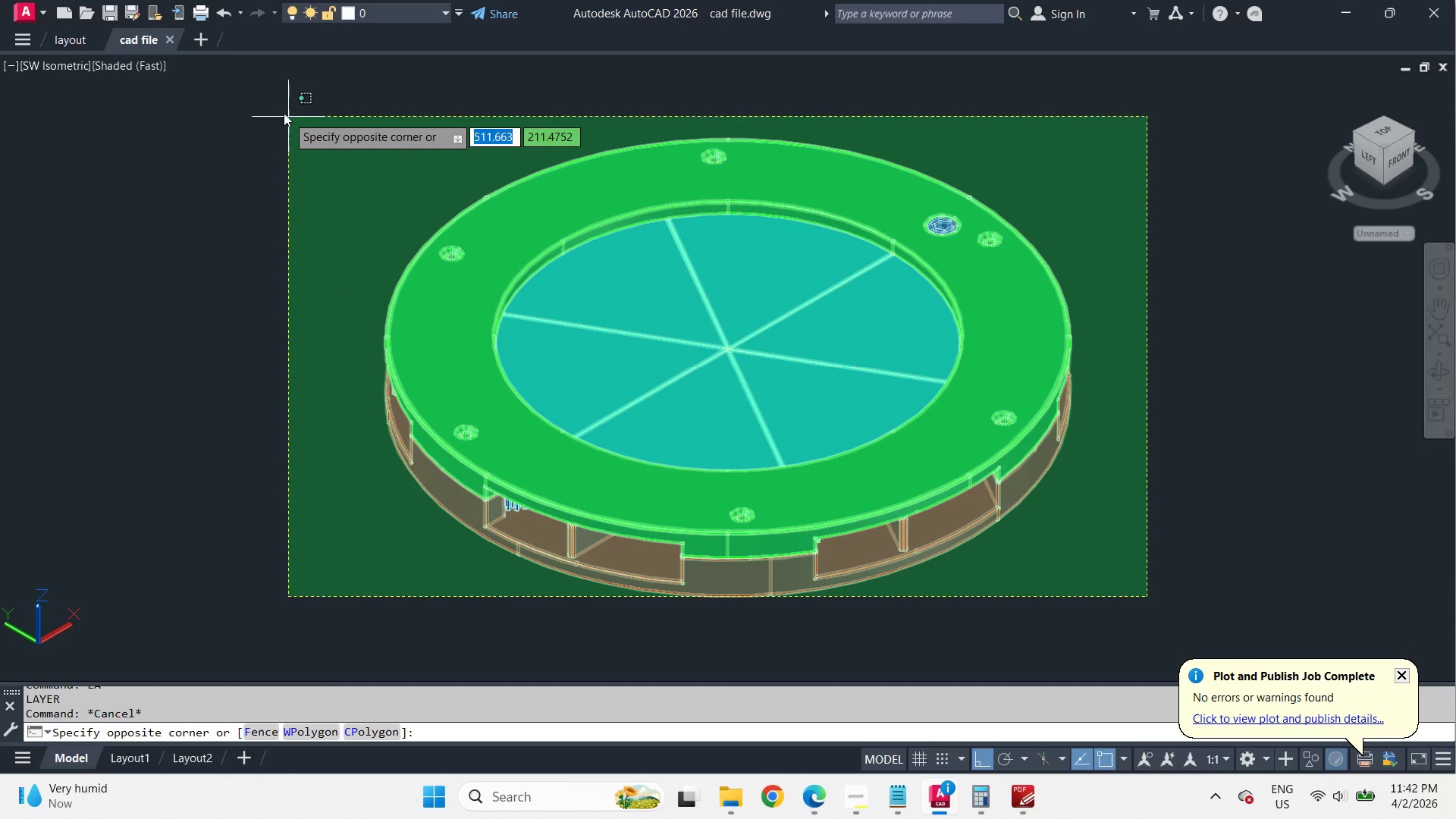 
left_click([277, 108])
 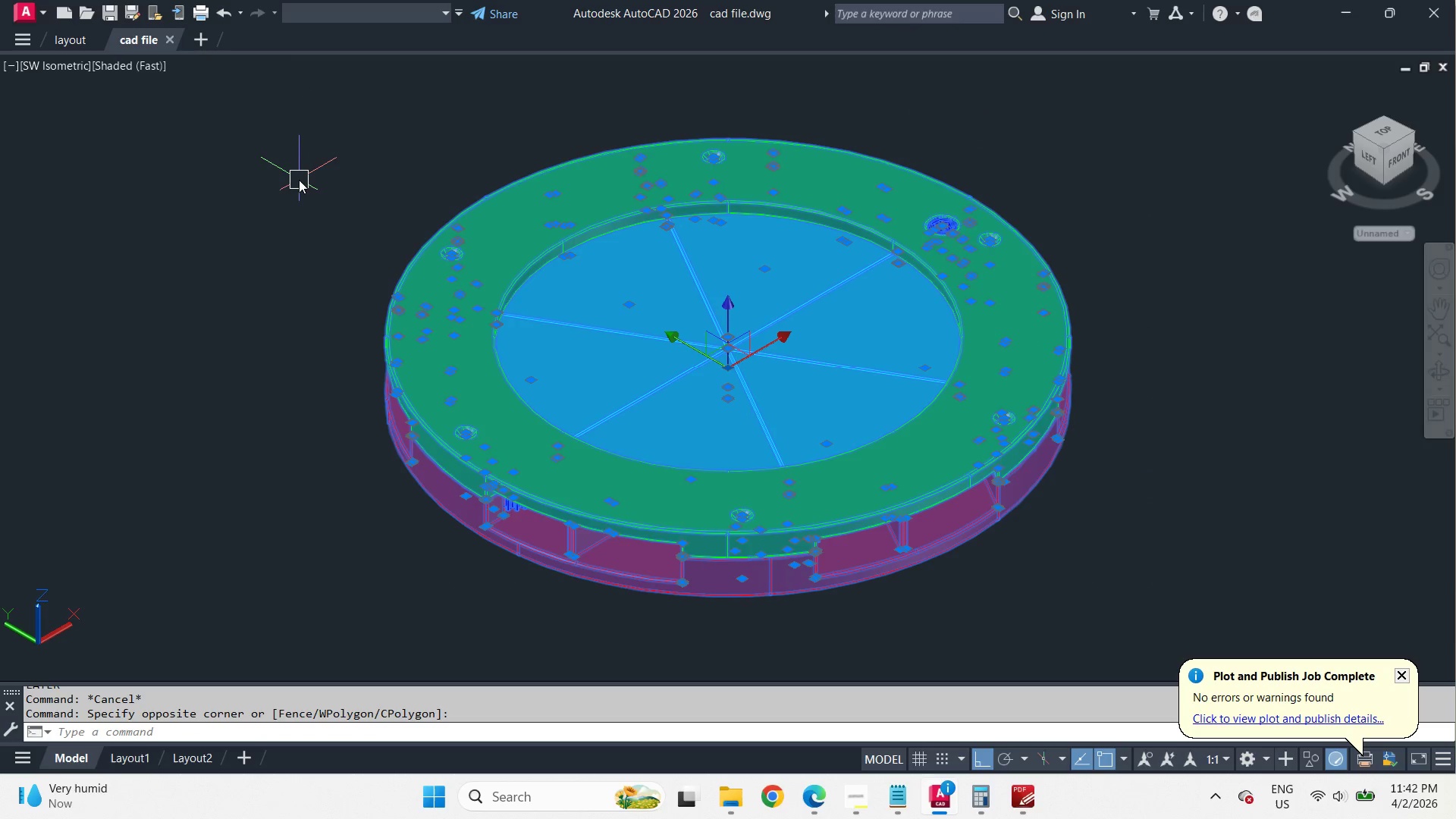 
key(Control+1)
 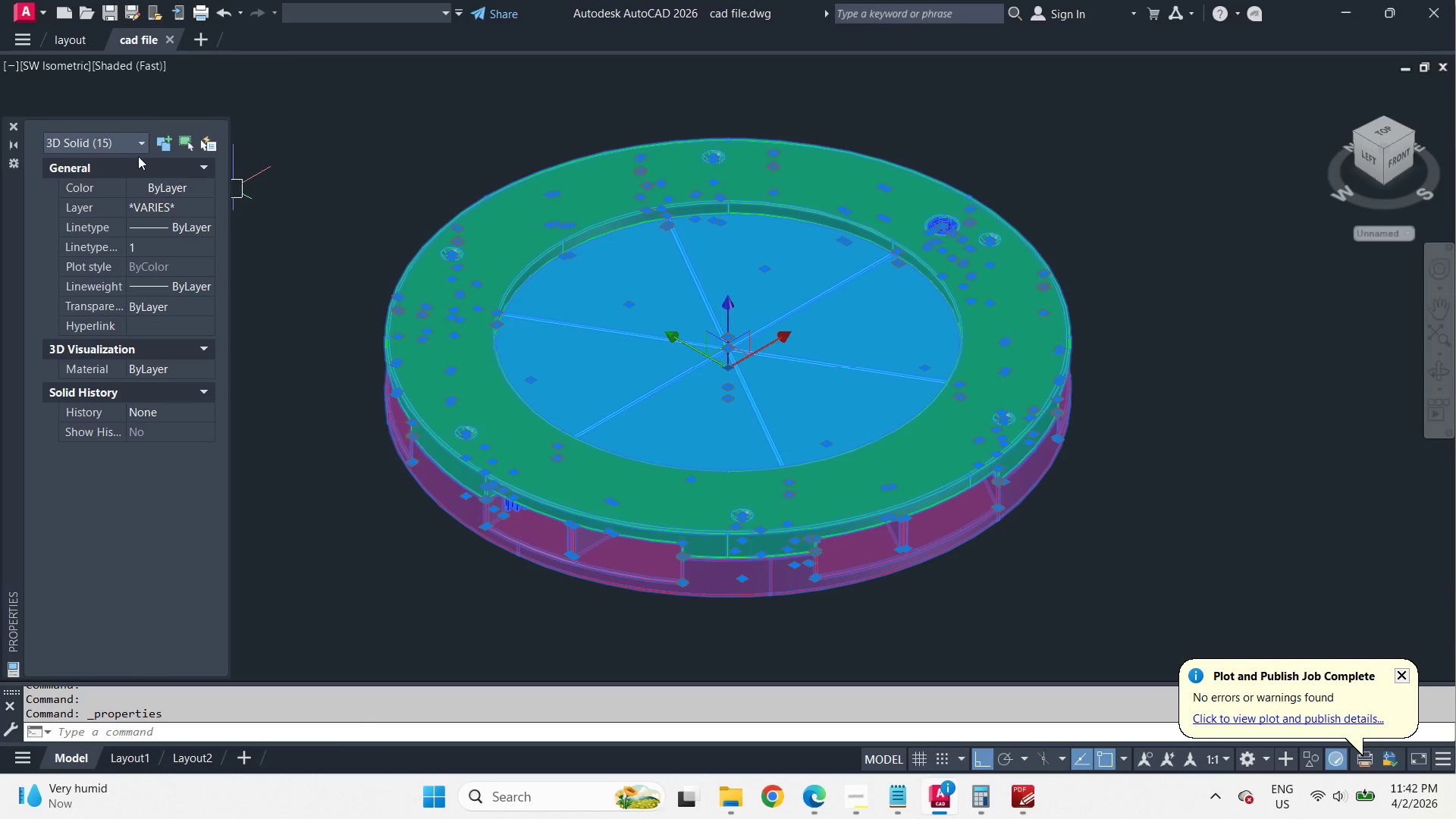 
left_click([129, 146])
 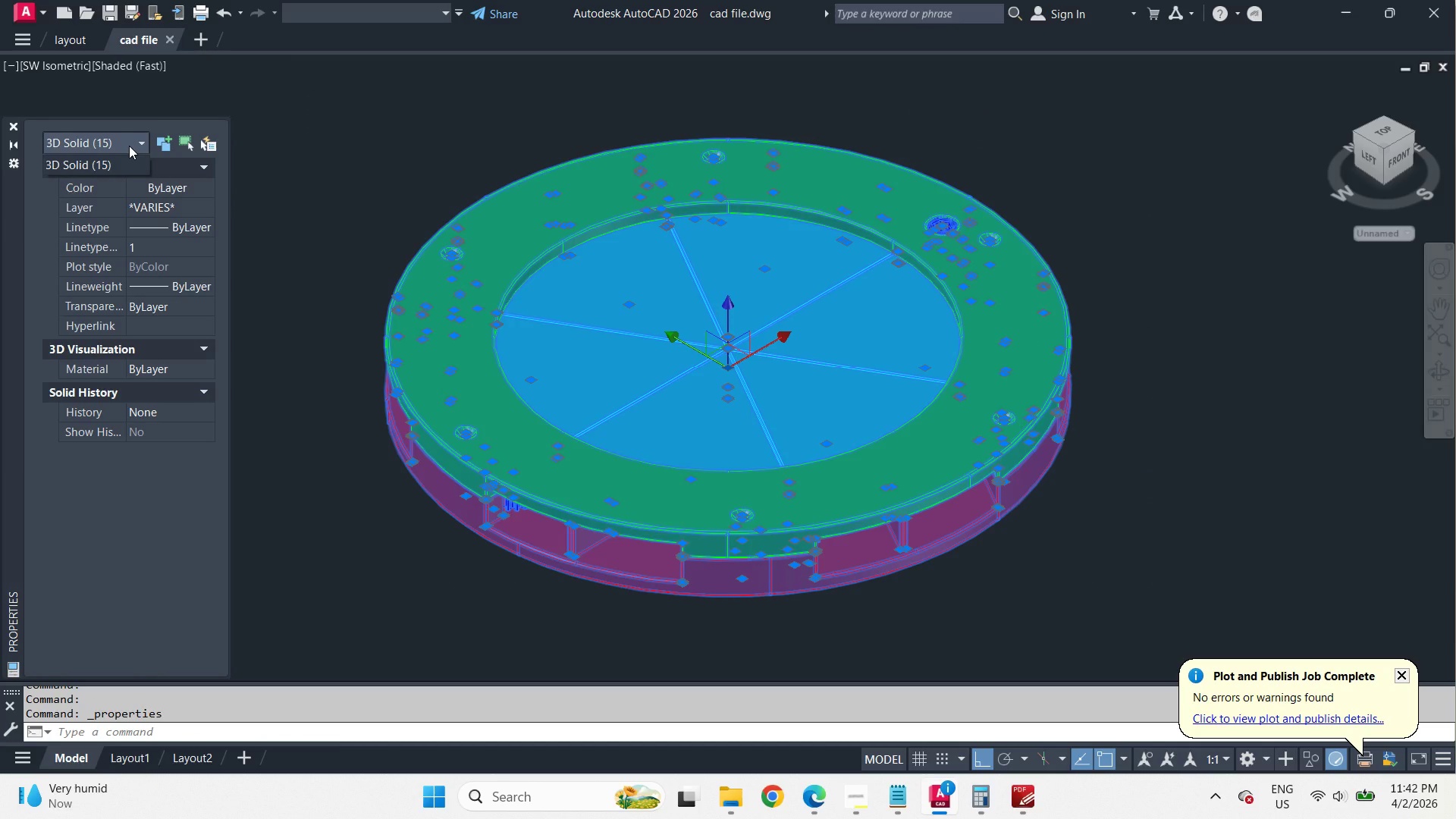 
left_click([129, 146])
 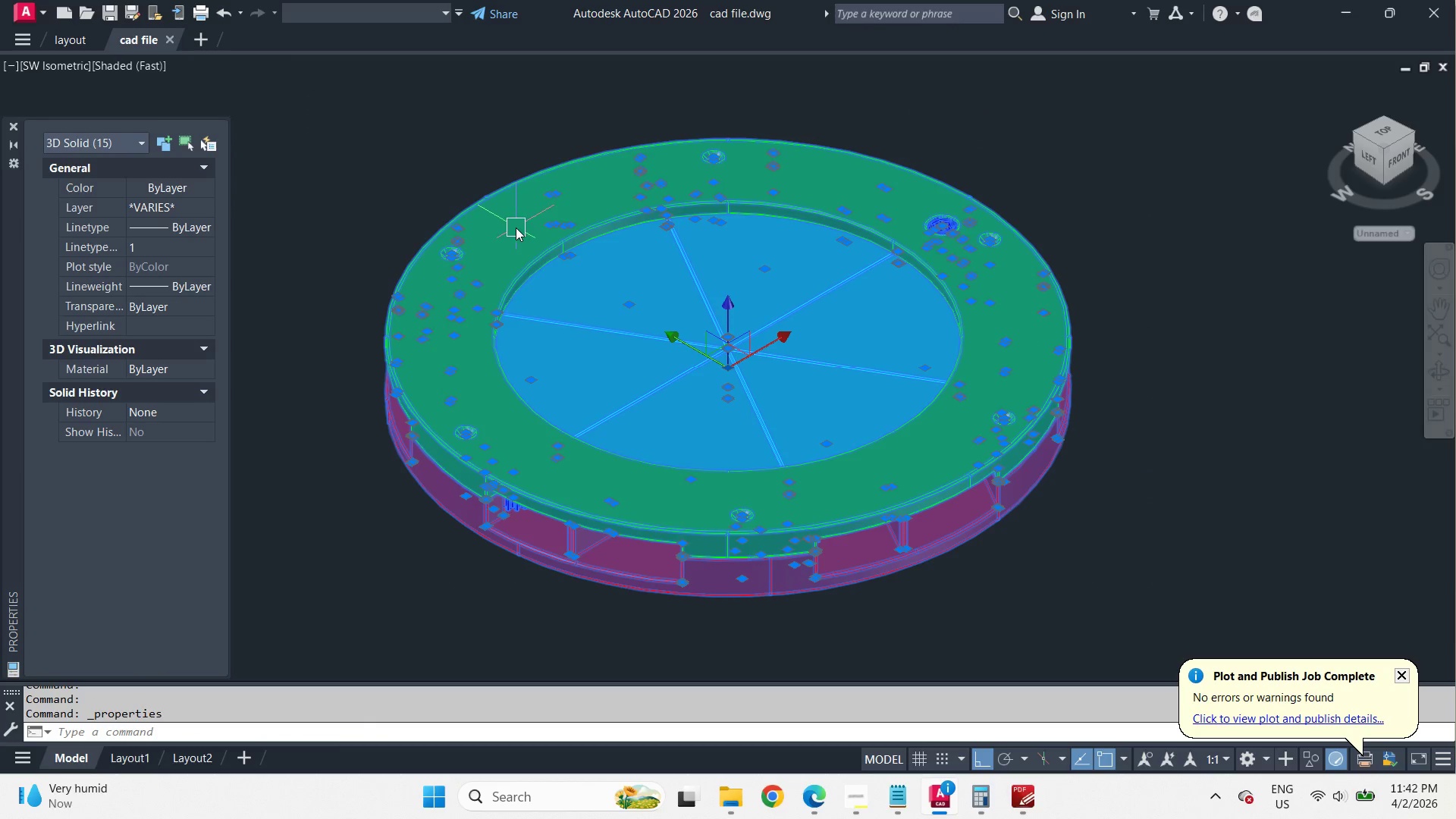 
key(Escape)
 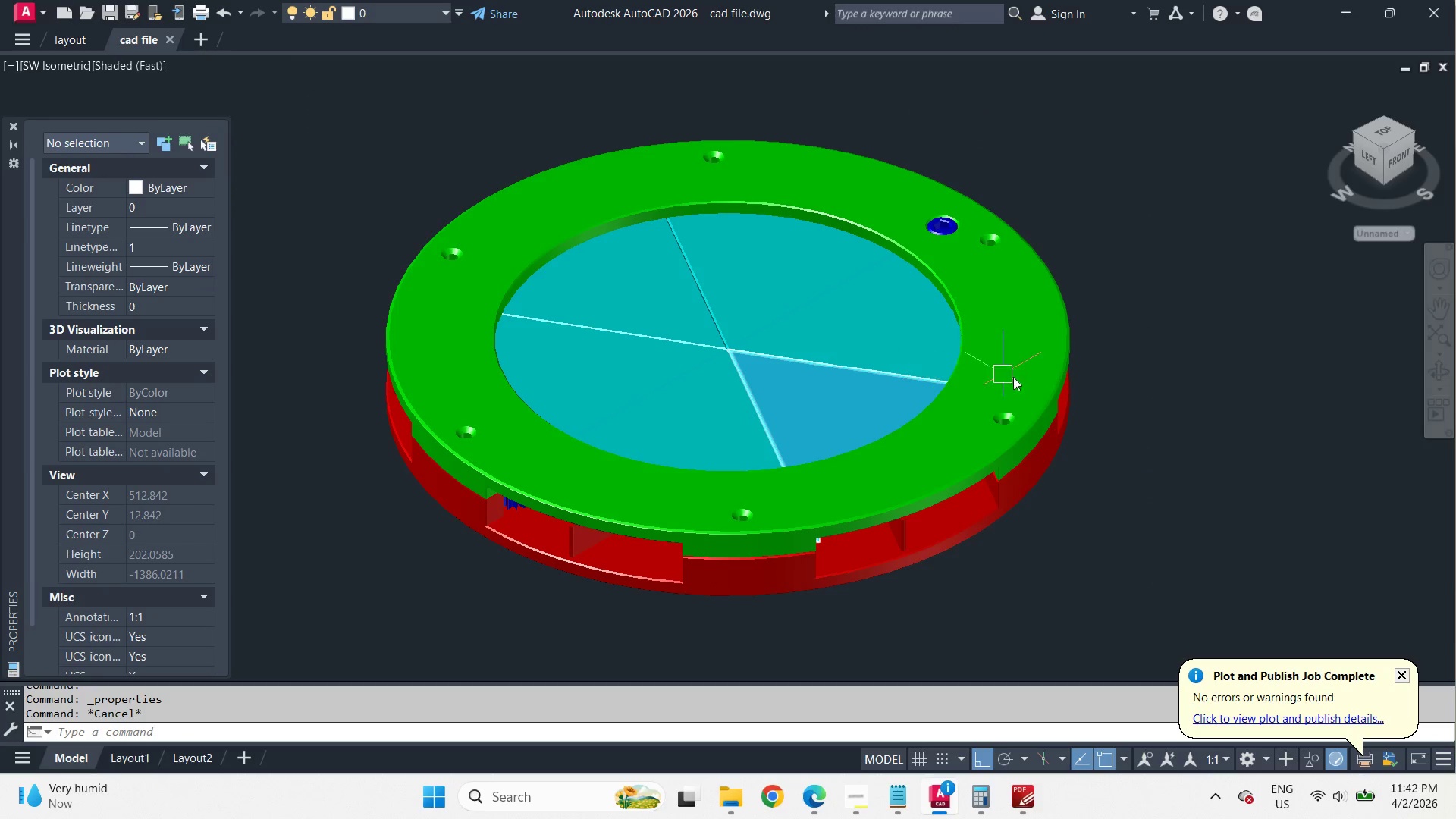 
key(Control+A)
 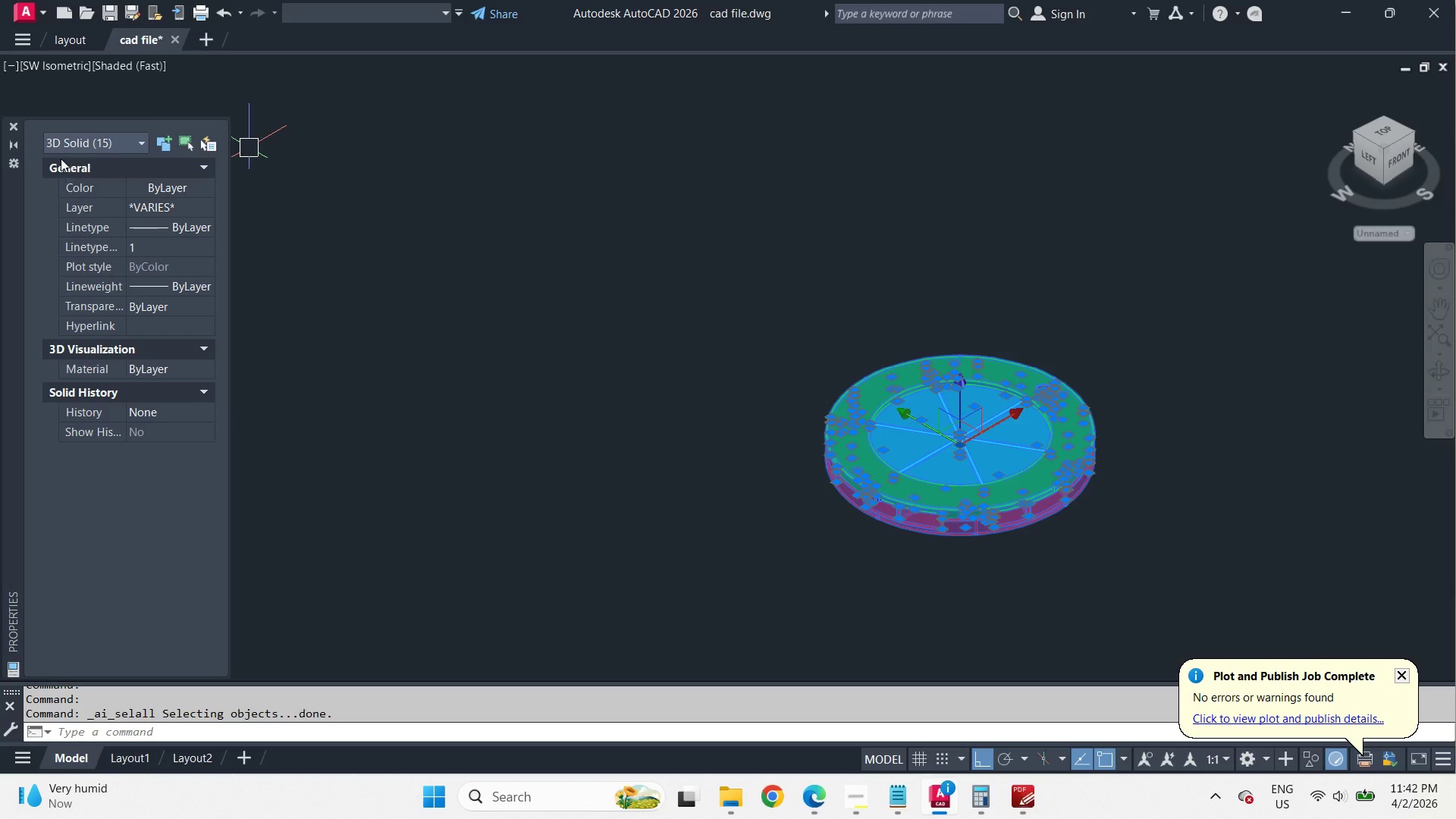 
scroll: coordinate [1108, 496], scroll_direction: down, amount: 2.0
 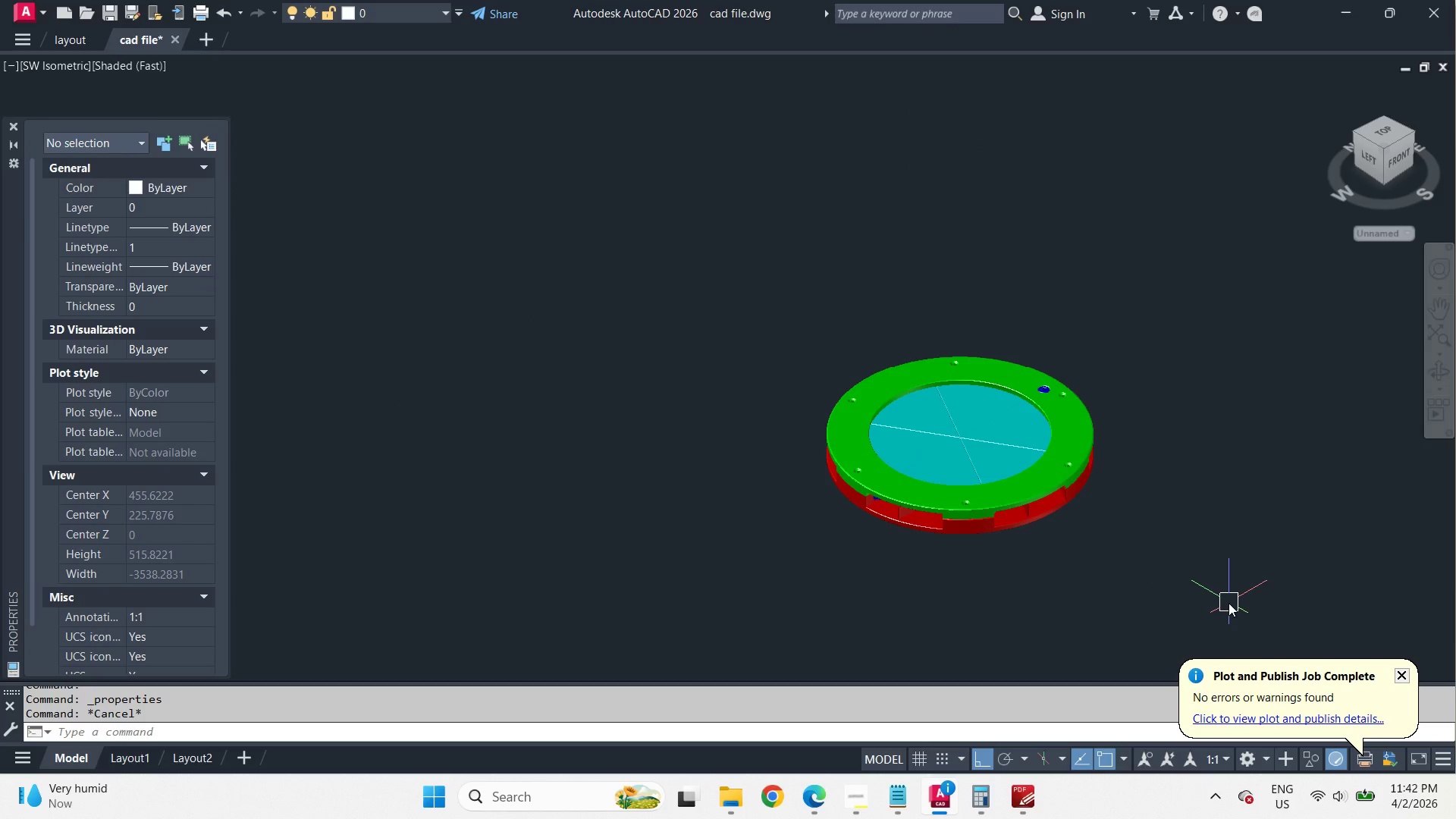 
left_click([17, 127])
 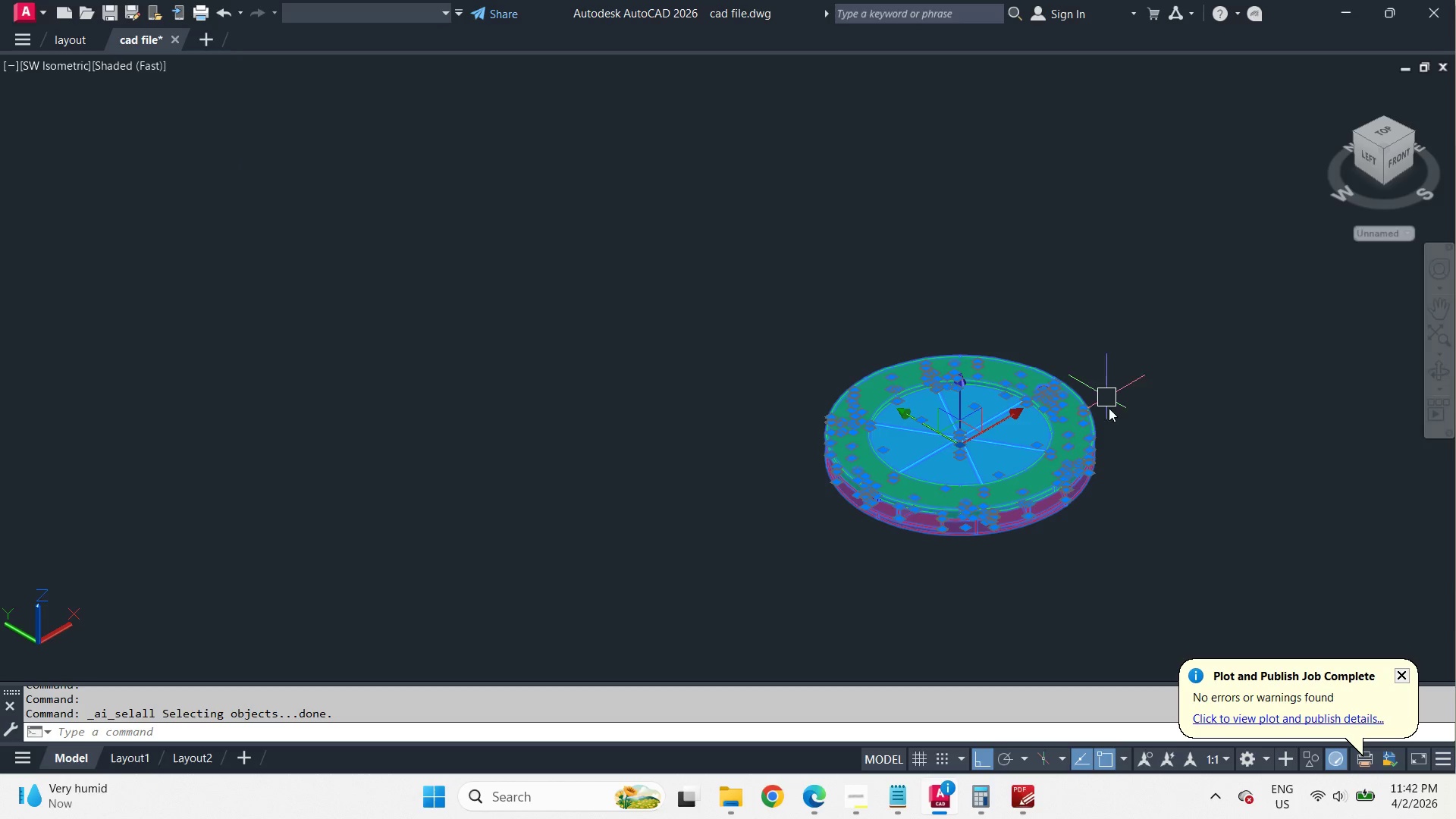 
key(Z)
 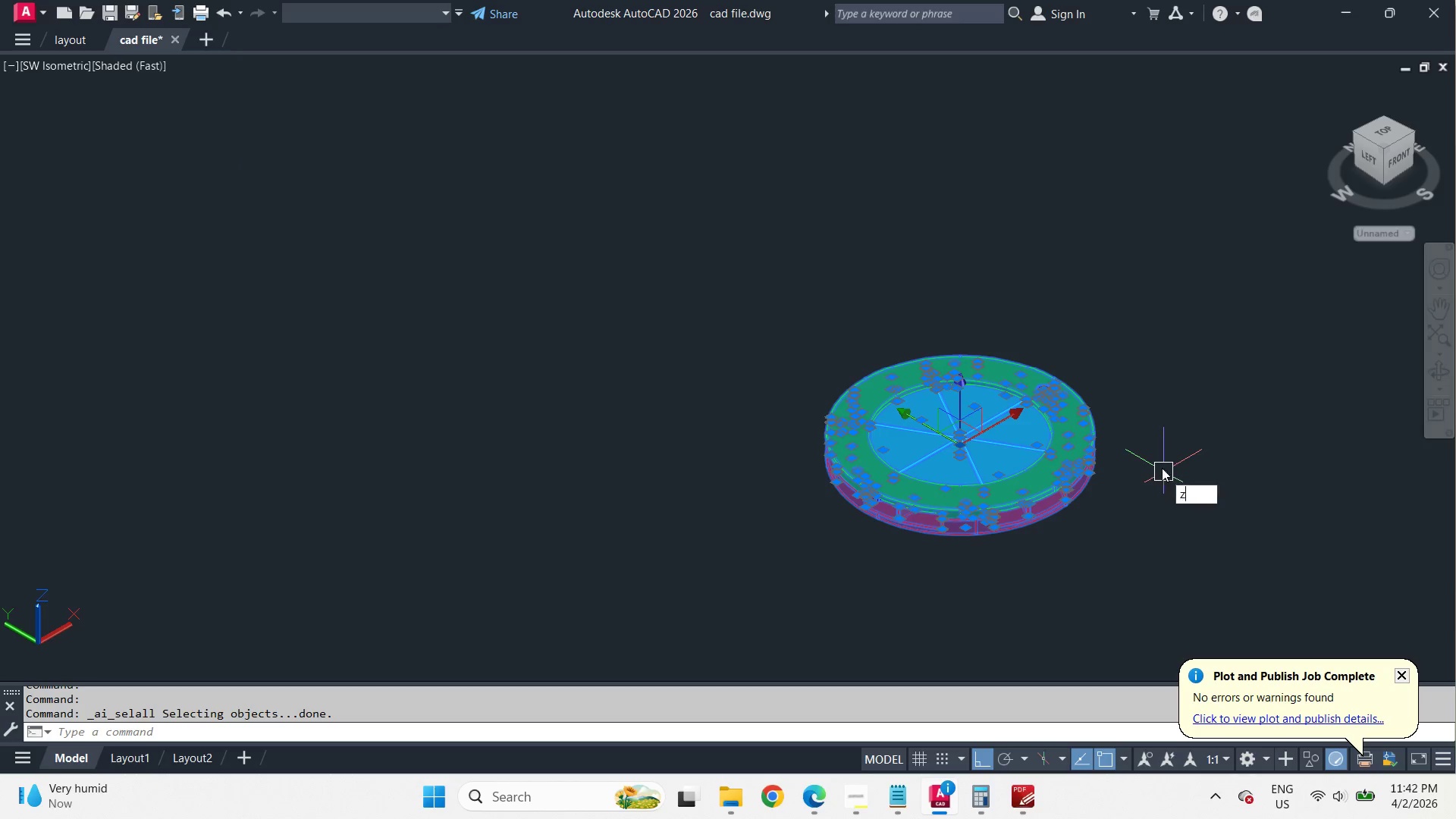 
key(Space)
 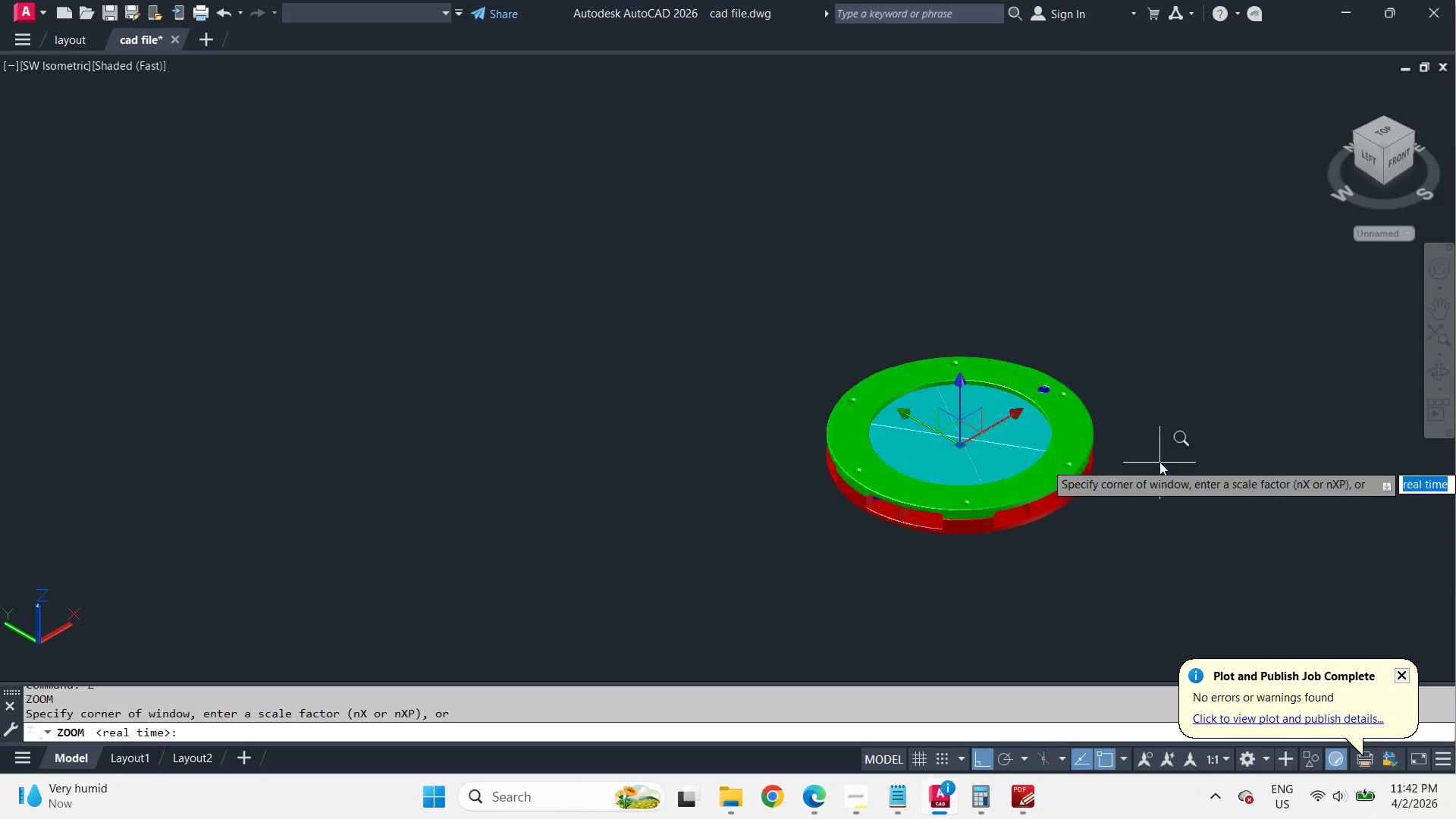 
key(E)
 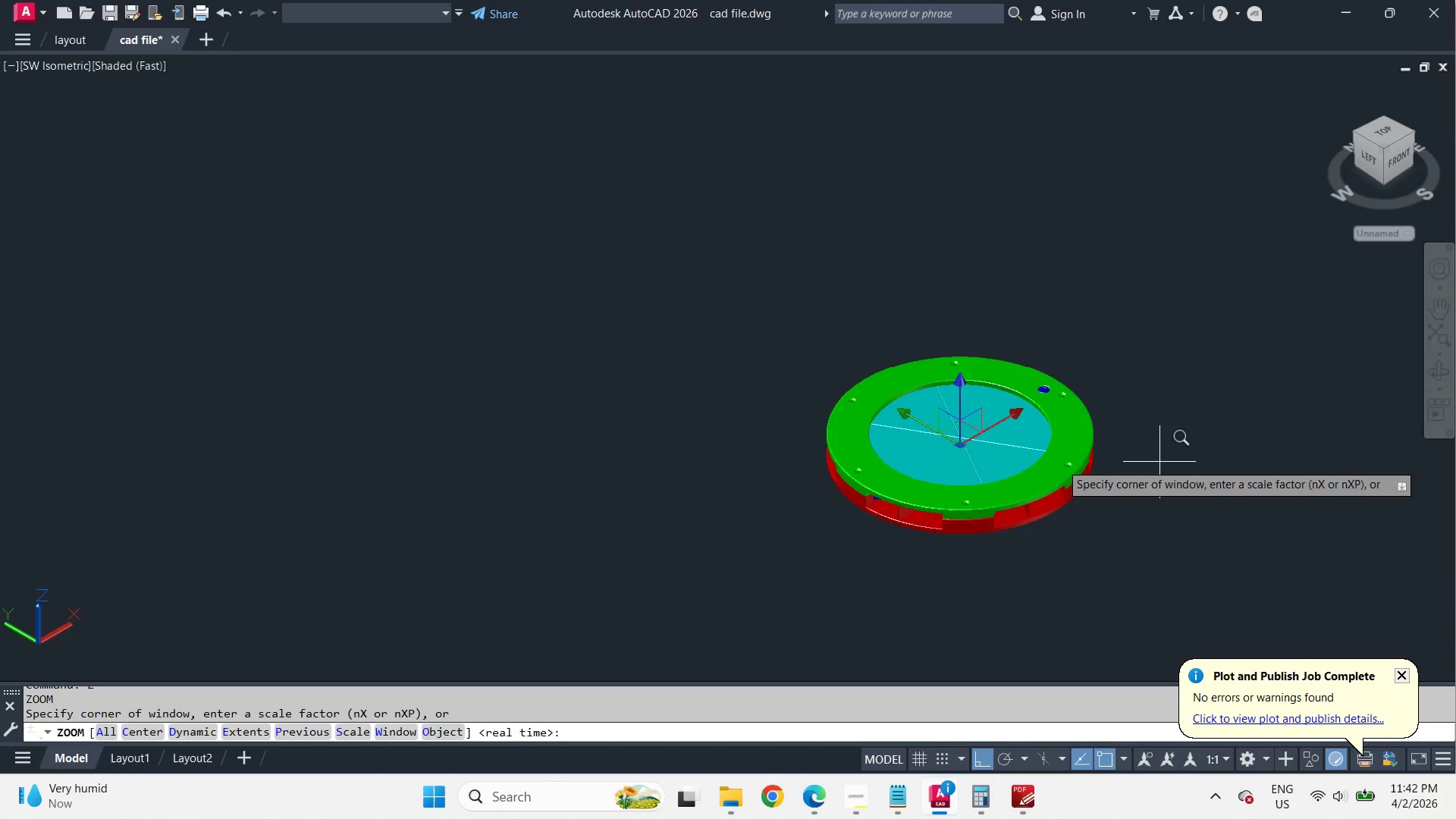 
key(Space)
 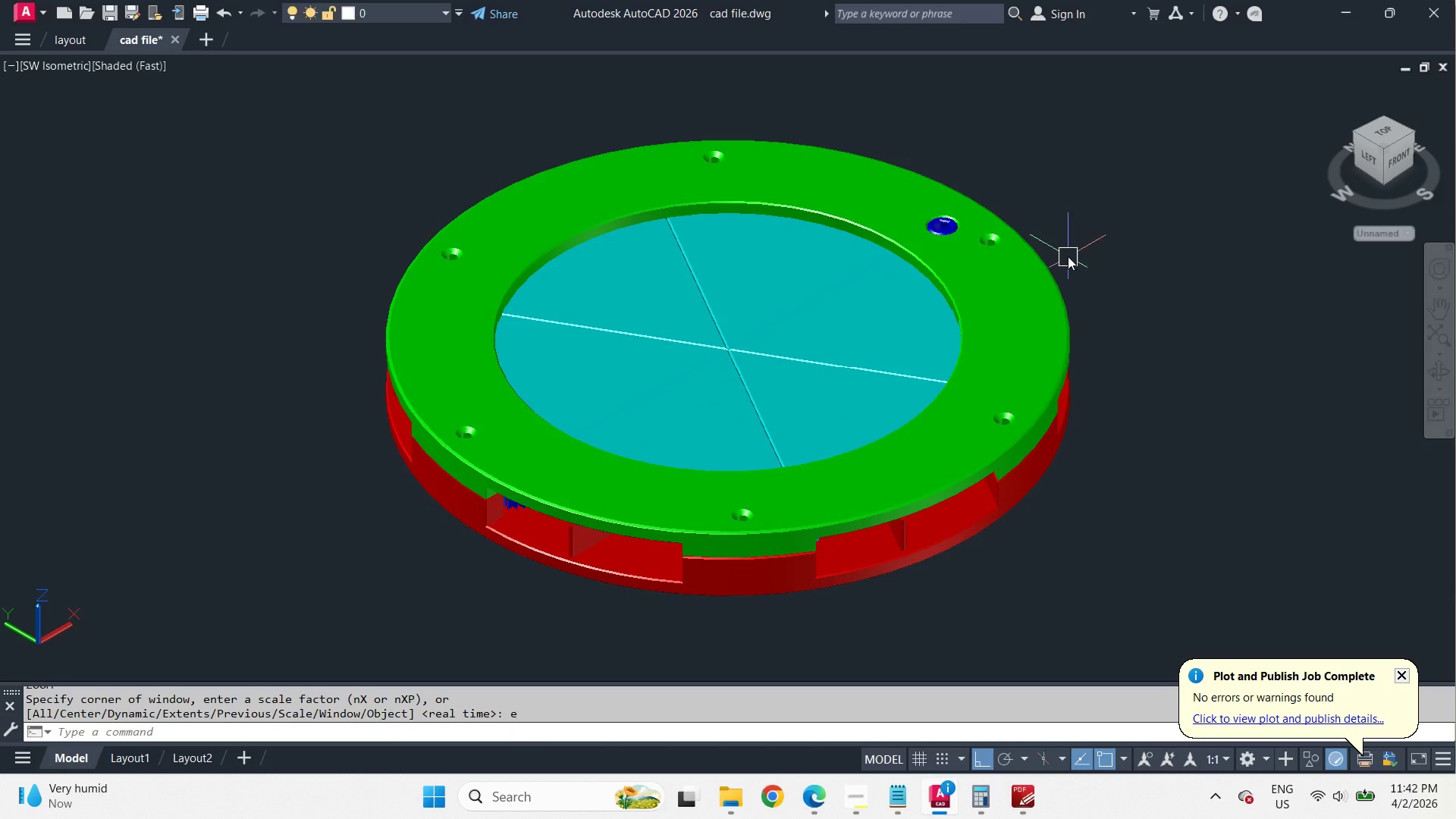 
key(Control+S)
 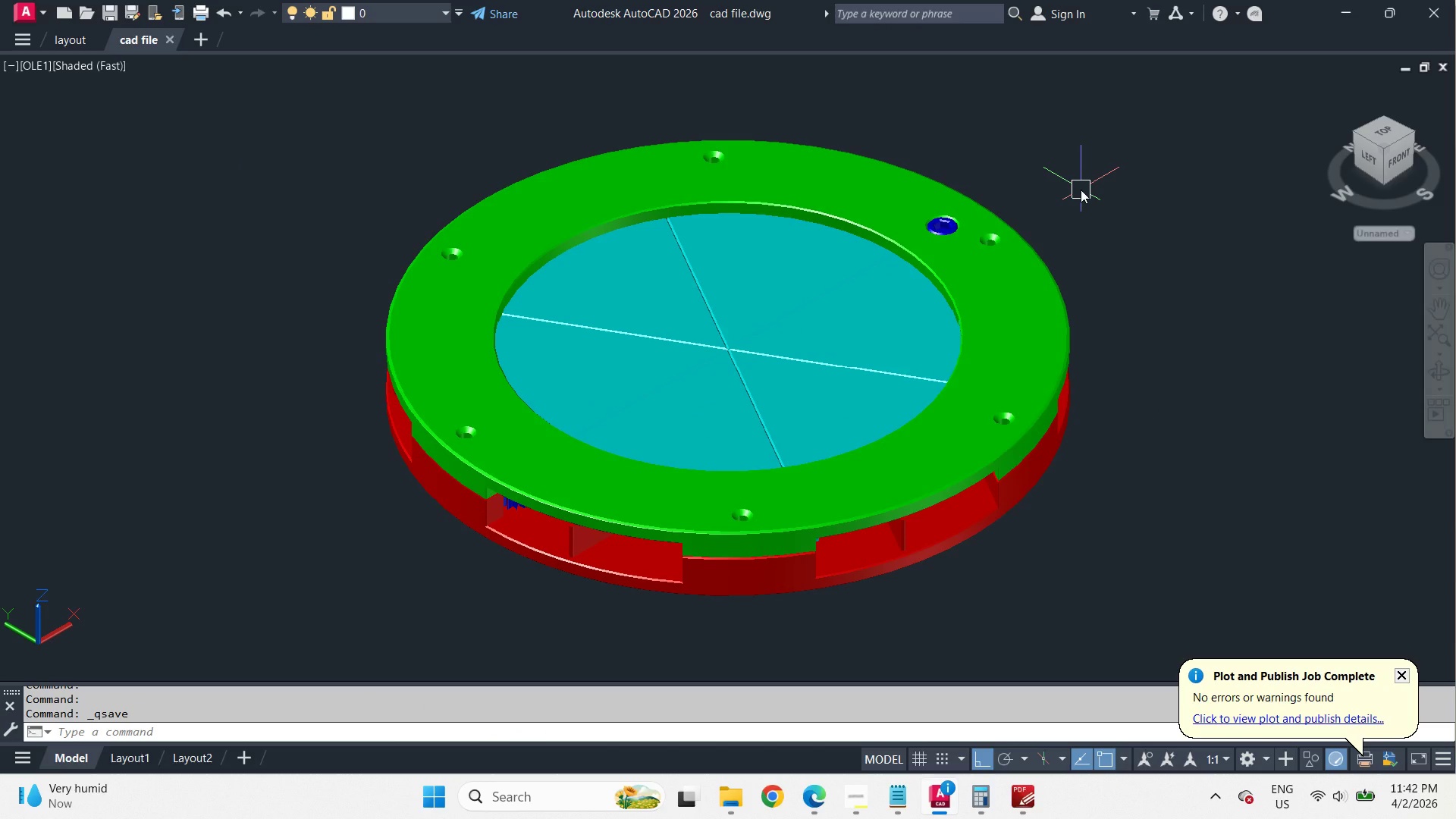 
wait(6.44)
 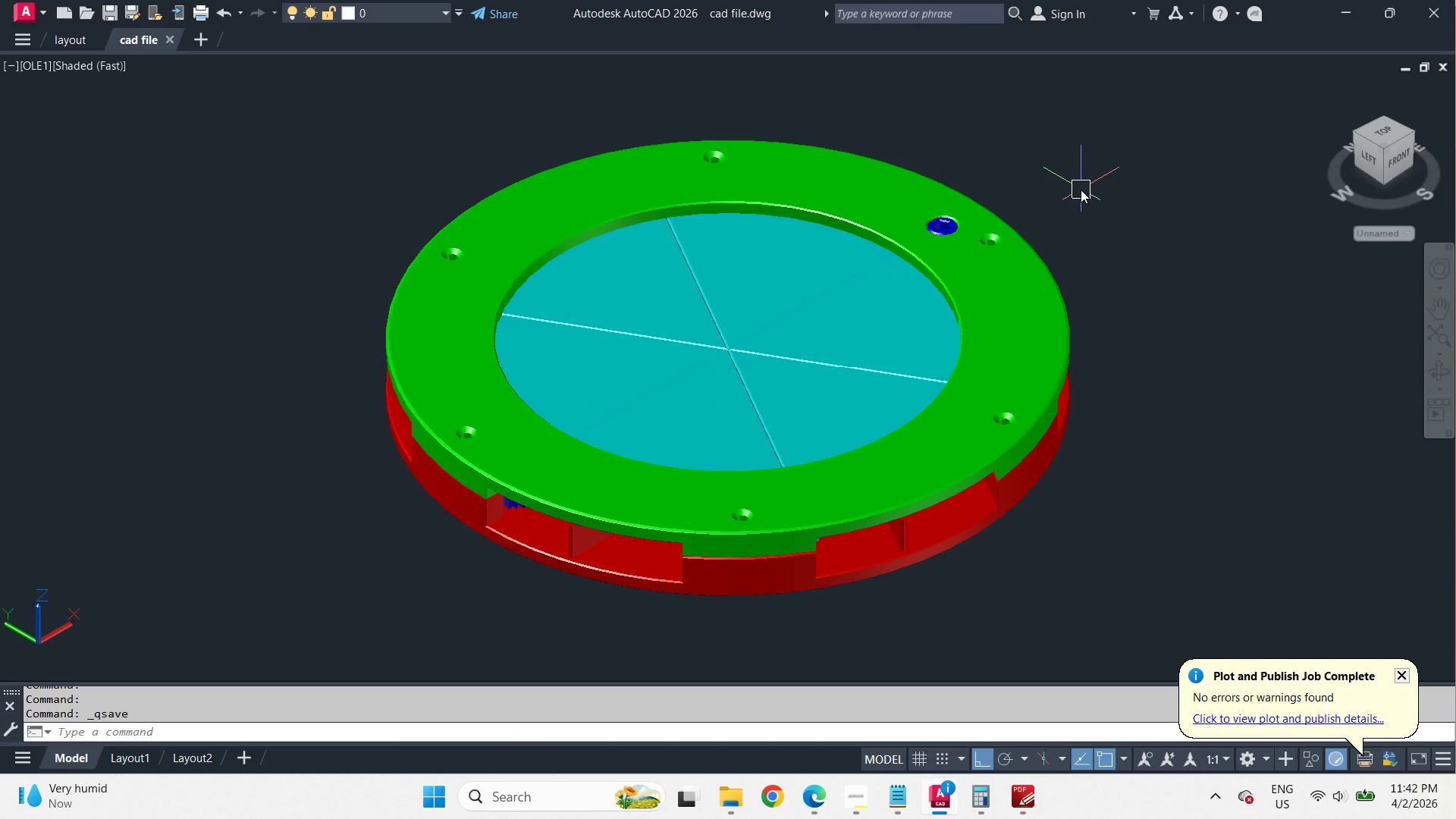 
left_click([168, 42])
 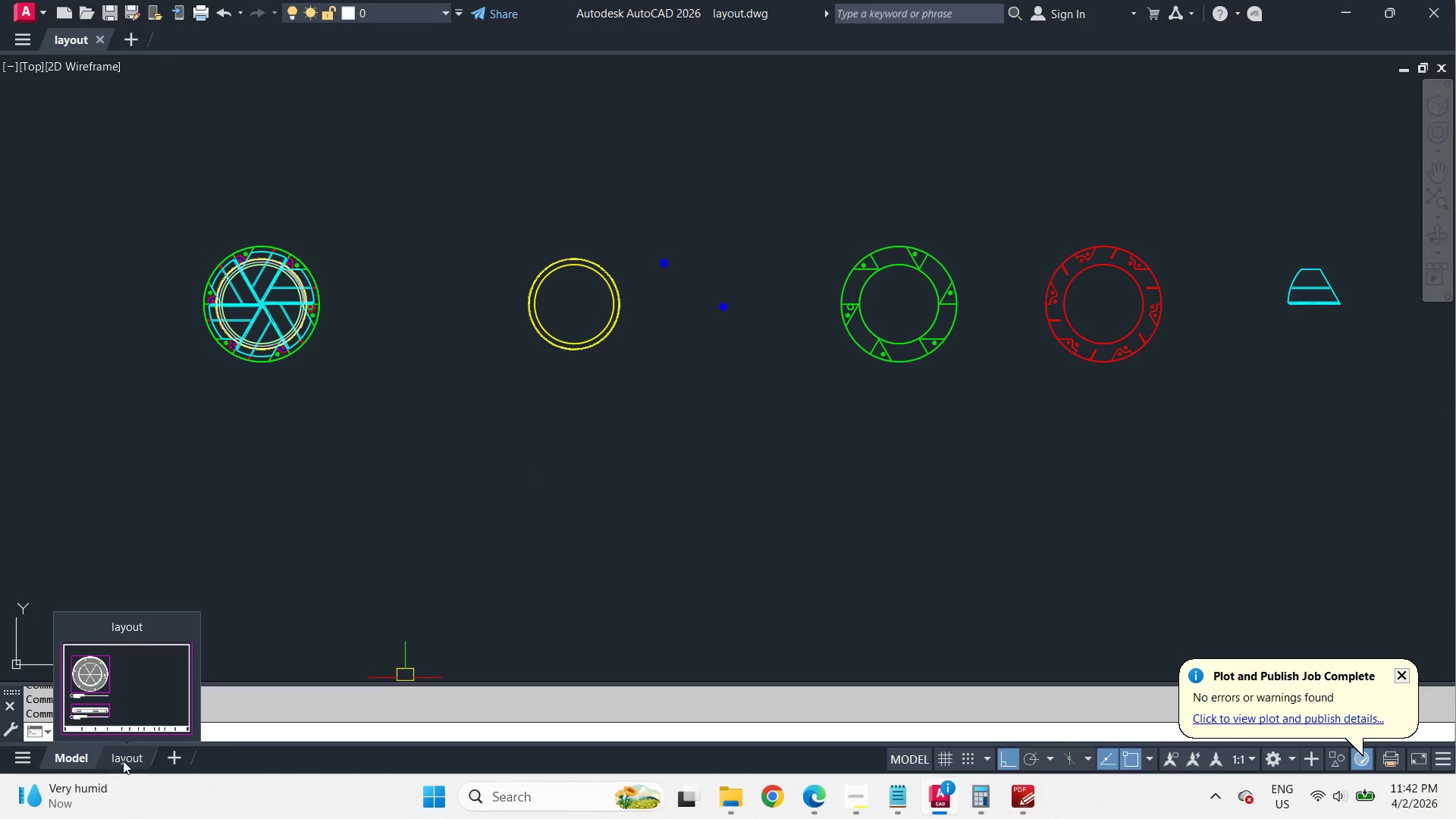 
left_click([122, 761])
 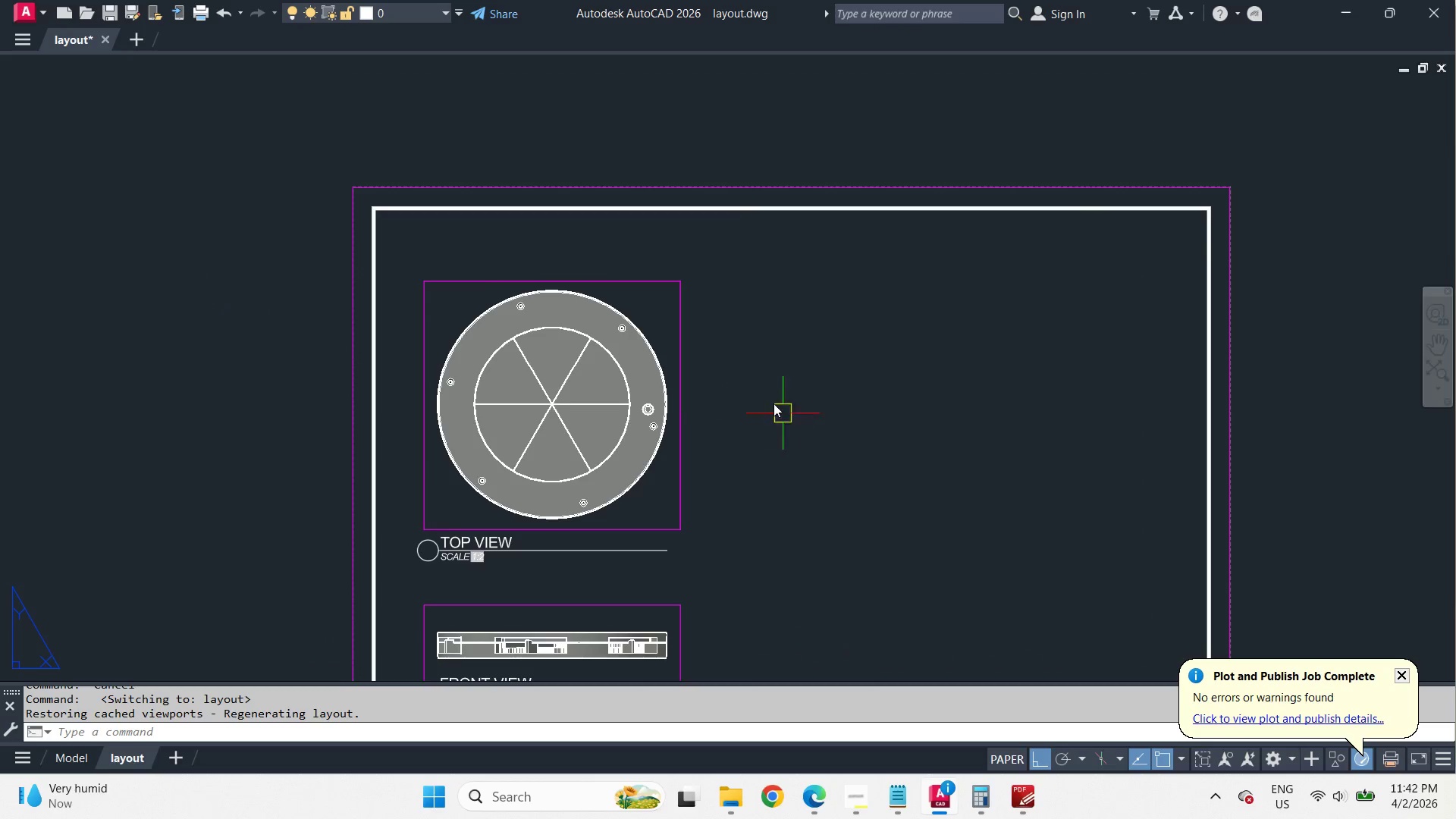 
type(mv )
 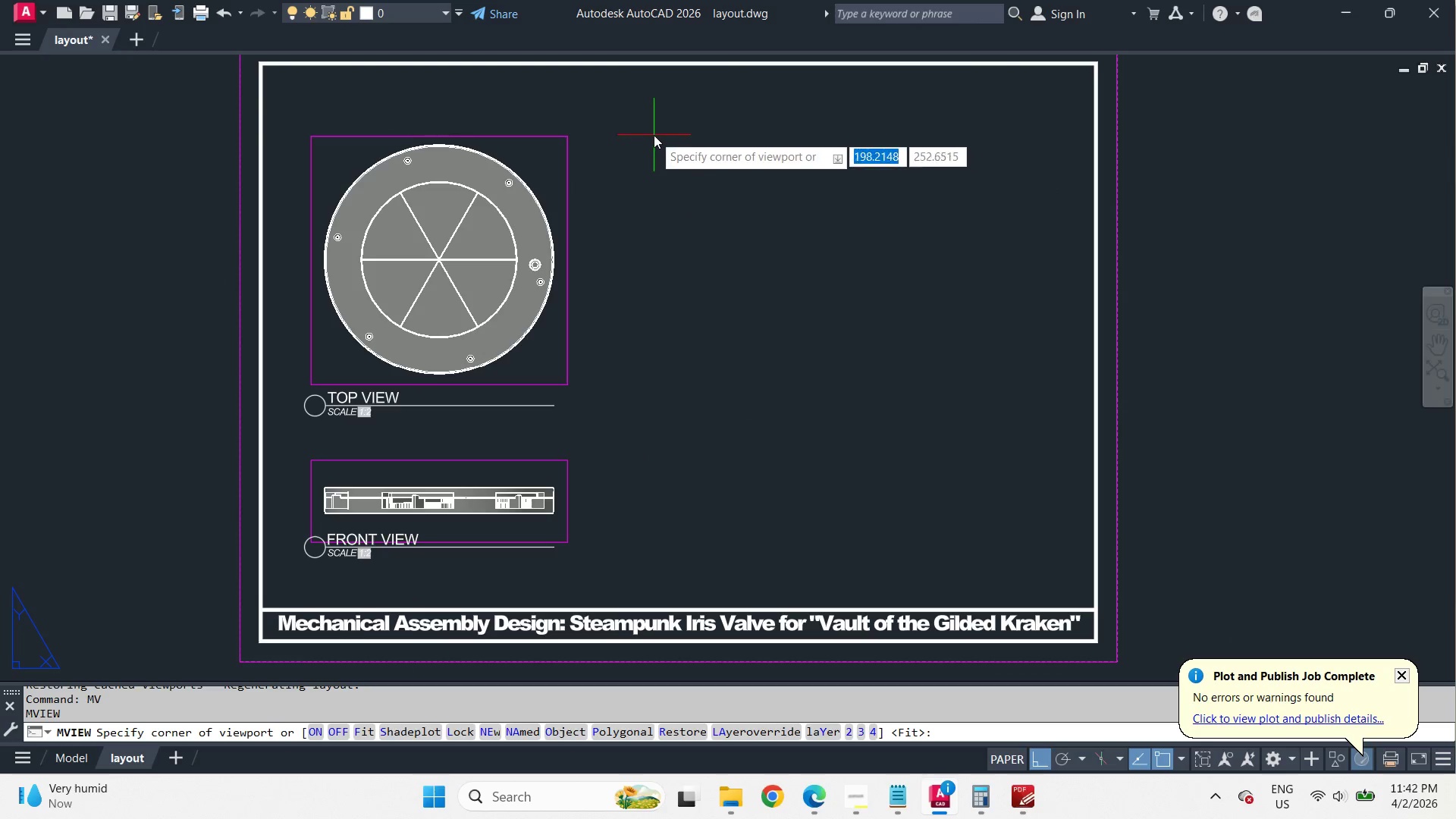 
left_click_drag(start_coordinate=[654, 135], to_coordinate=[664, 152])
 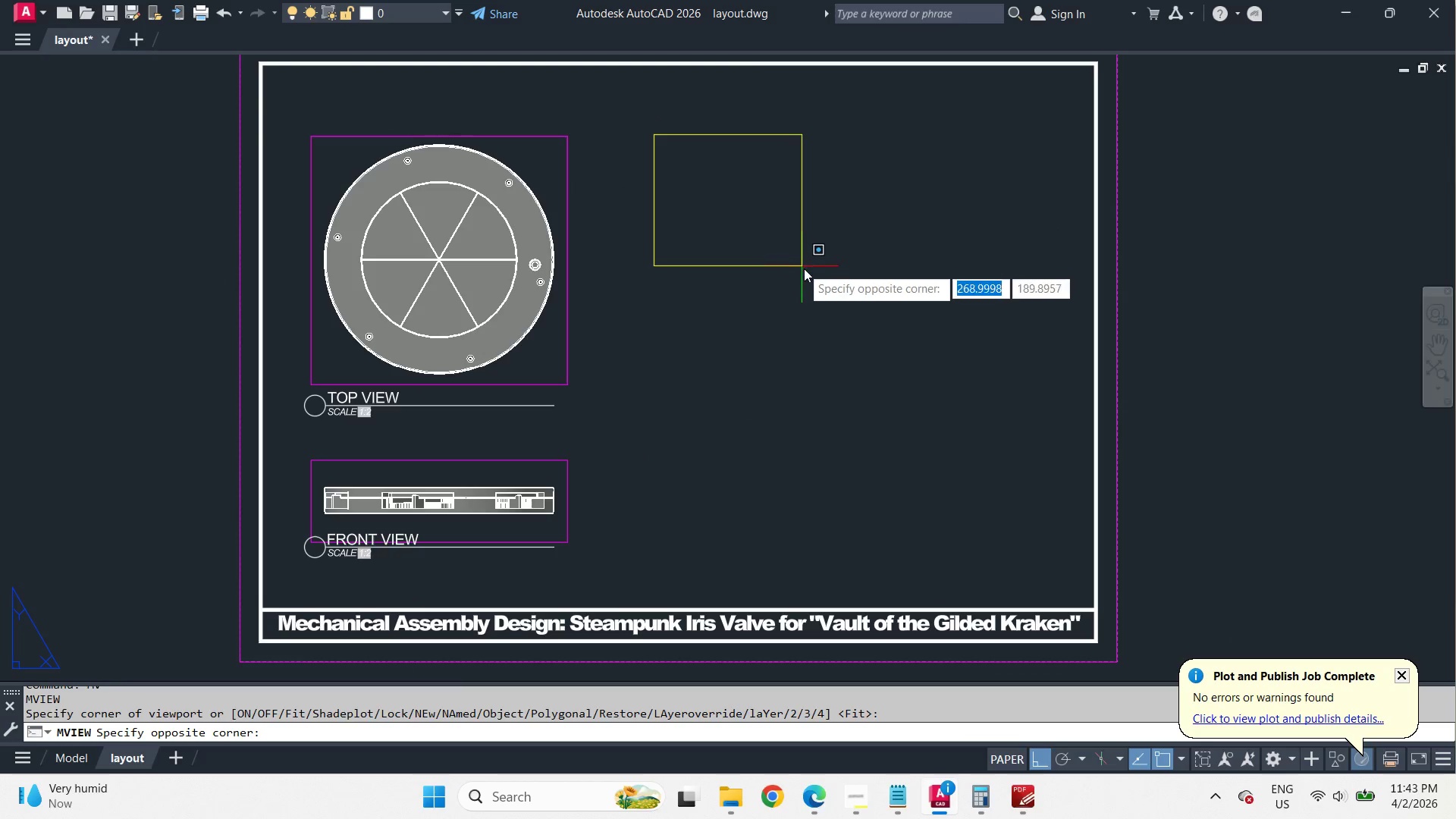 
left_click([827, 277])
 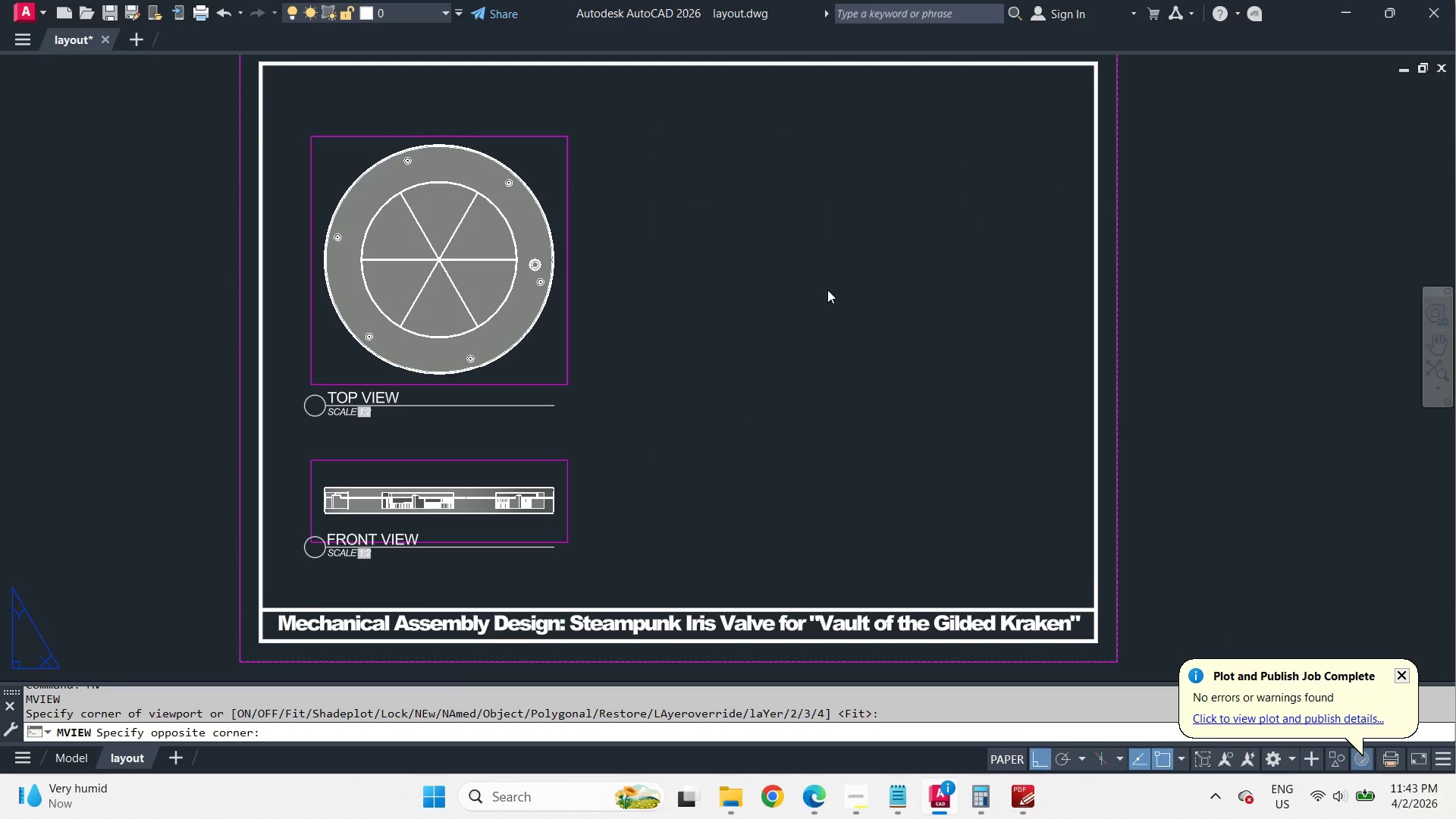 
mouse_move([797, 262])
 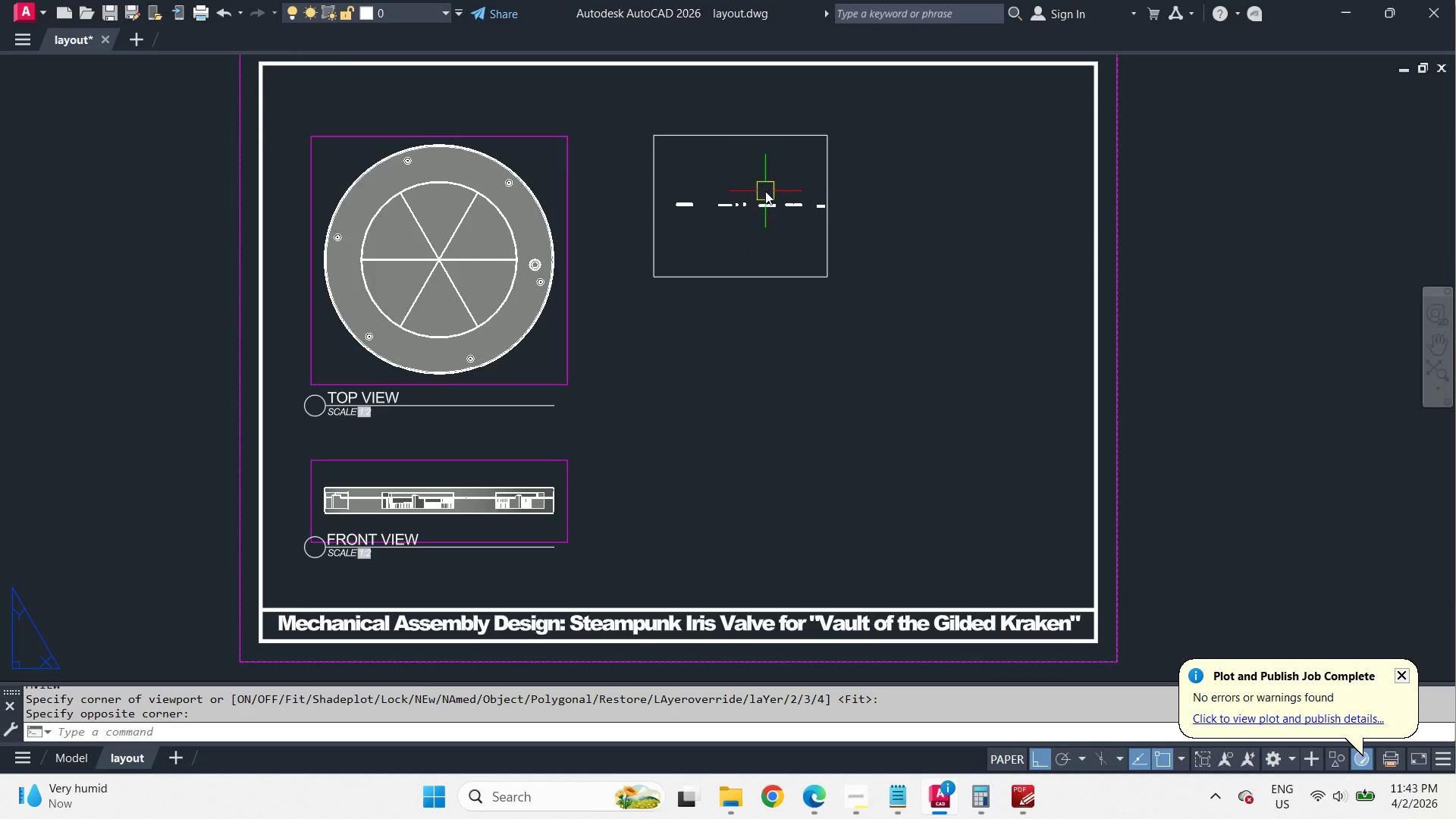 
double_click([783, 340])
 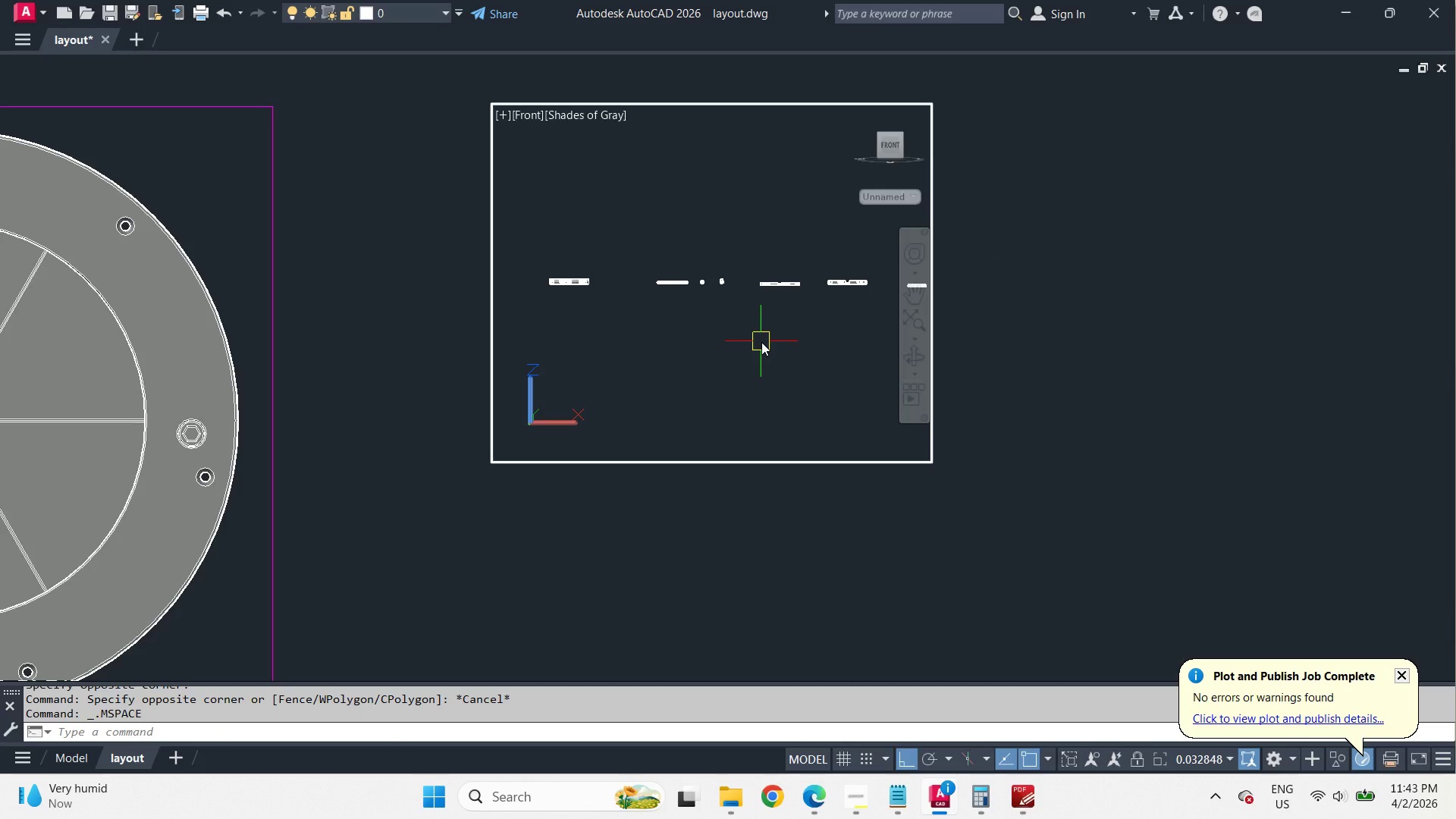 
scroll: coordinate [765, 191], scroll_direction: up, amount: 3.0
 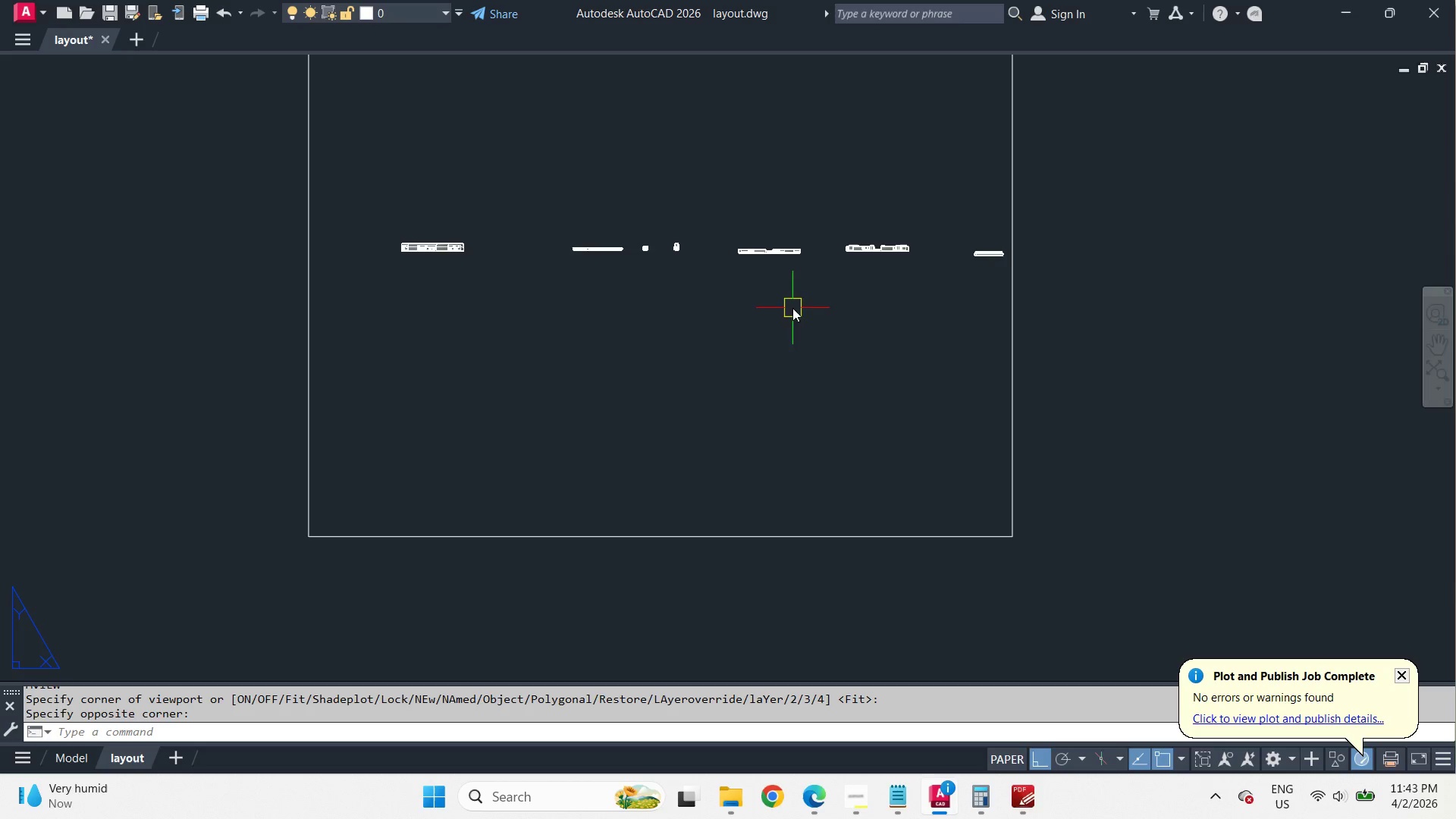 
scroll: coordinate [798, 337], scroll_direction: down, amount: 1.0
 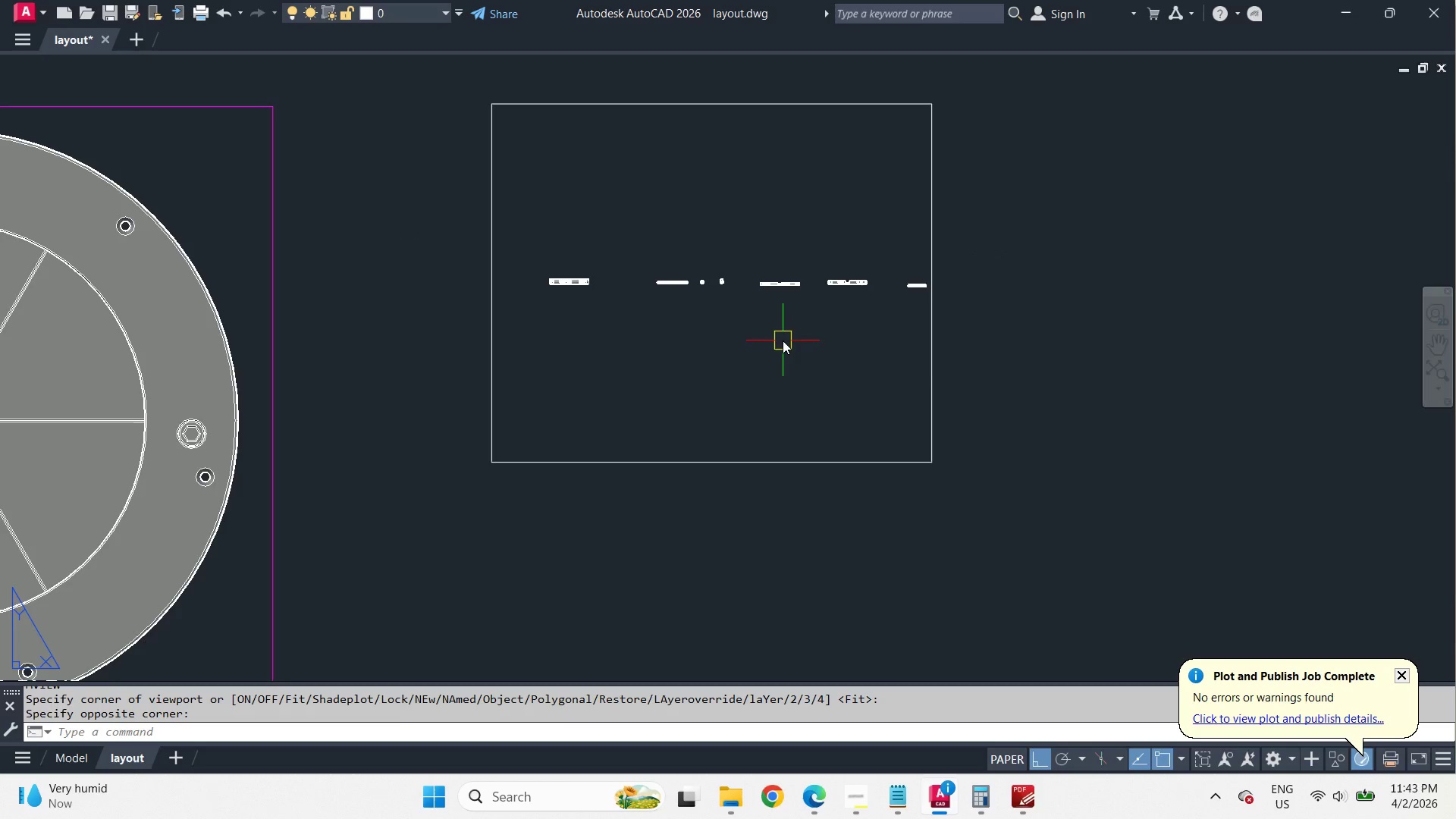 
key(Minus)
 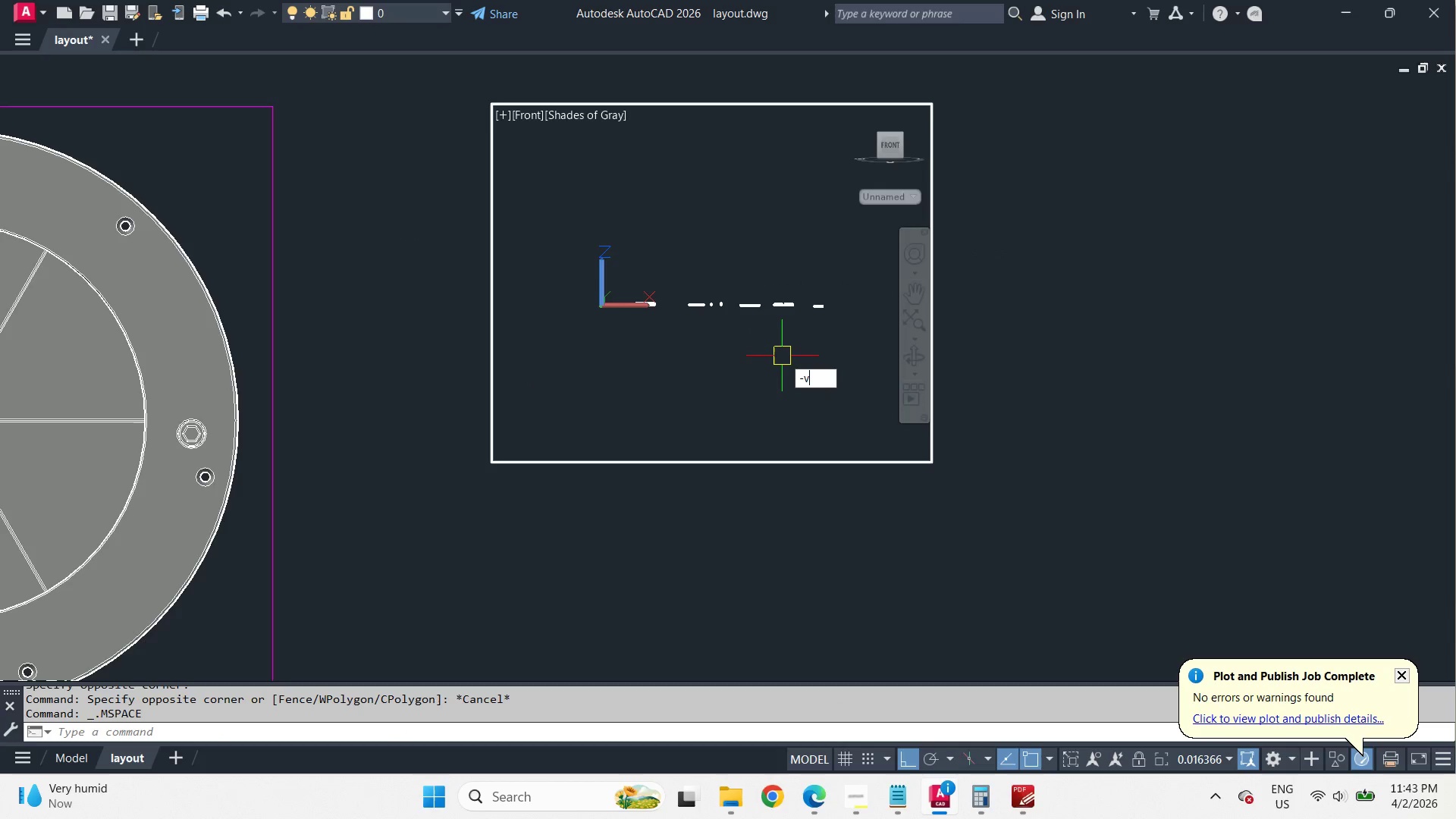 
key(V)
 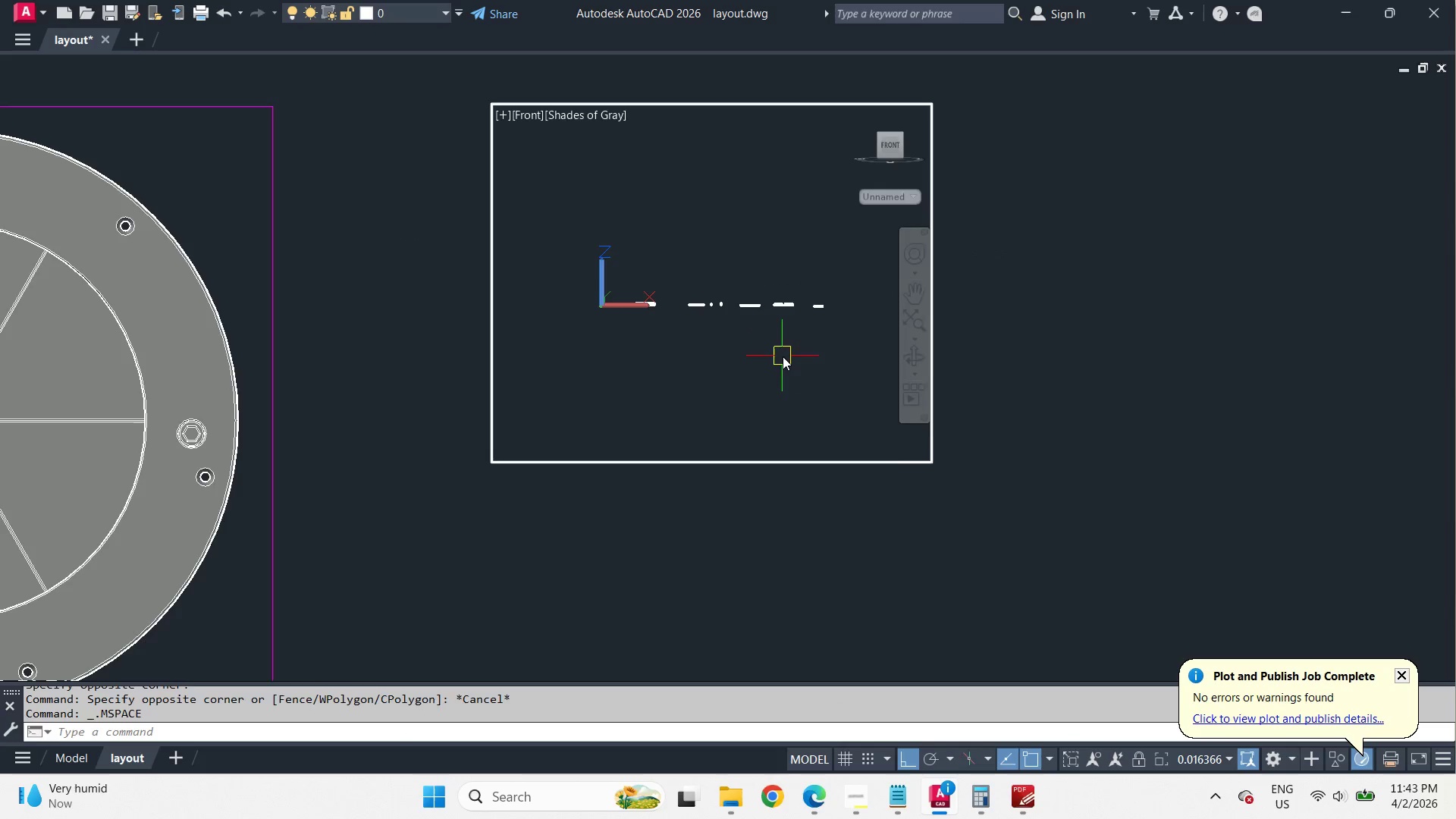 
key(Space)
 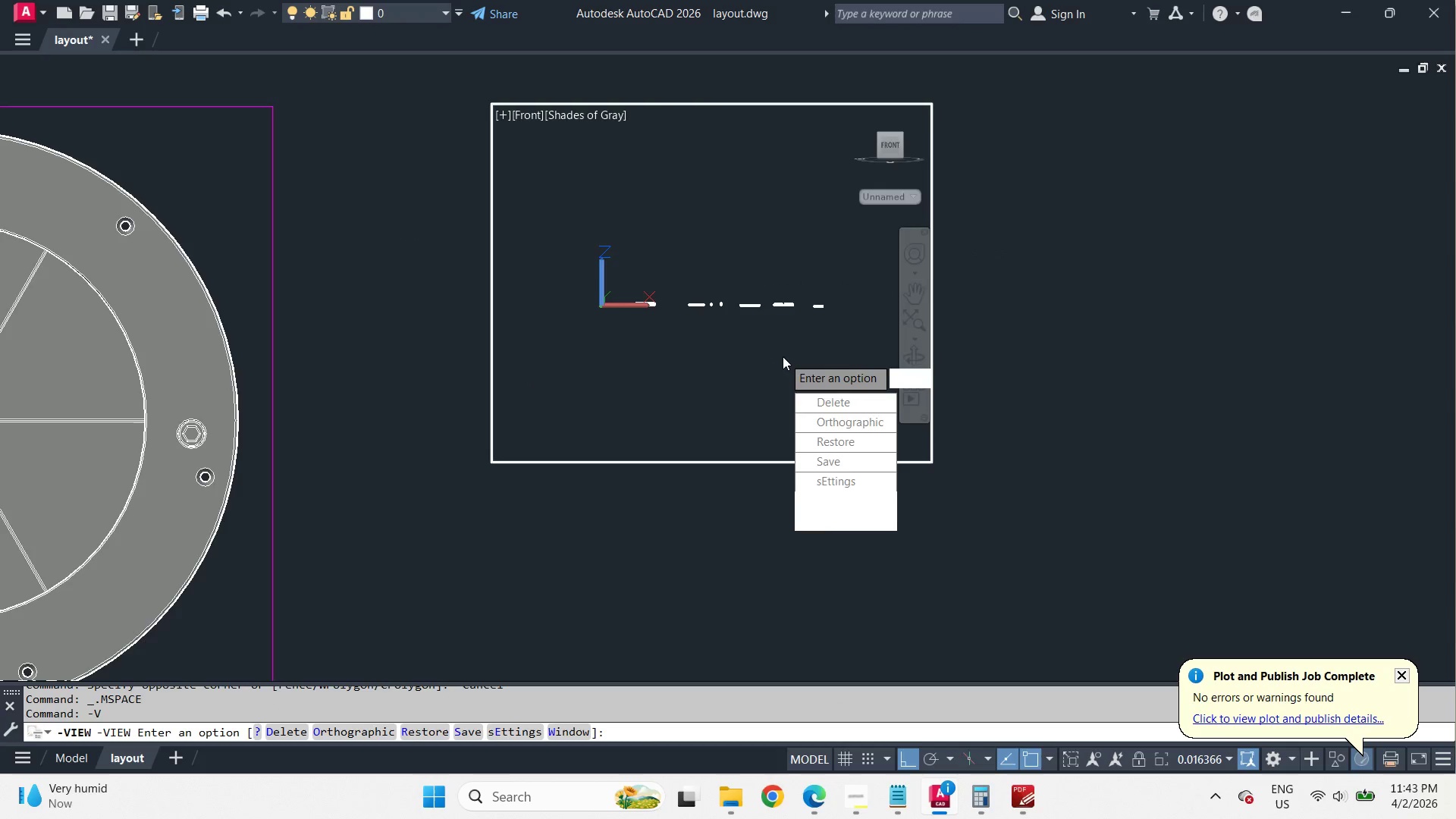 
type(sw )
 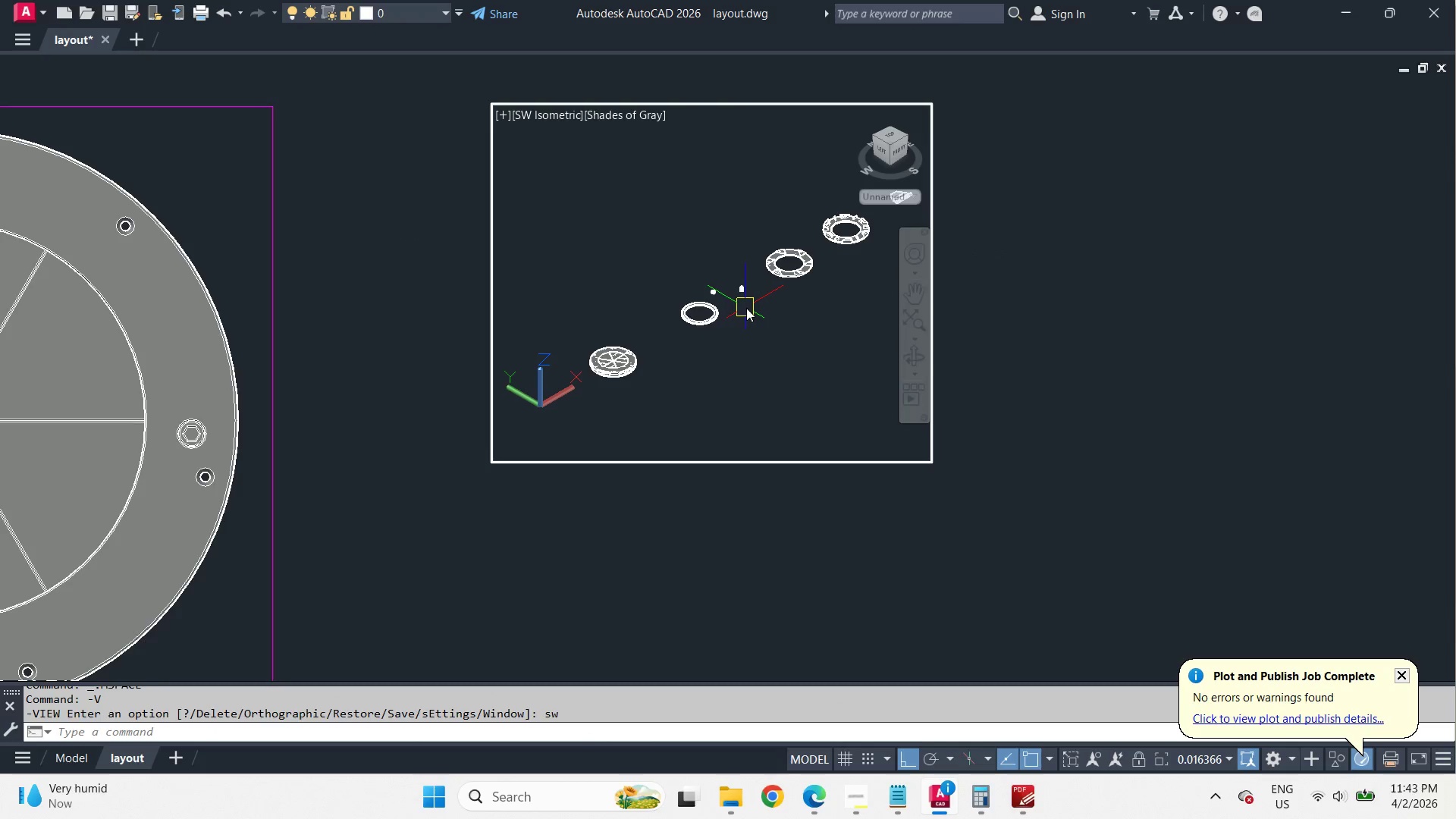 
scroll: coordinate [781, 349], scroll_direction: down, amount: 1.0
 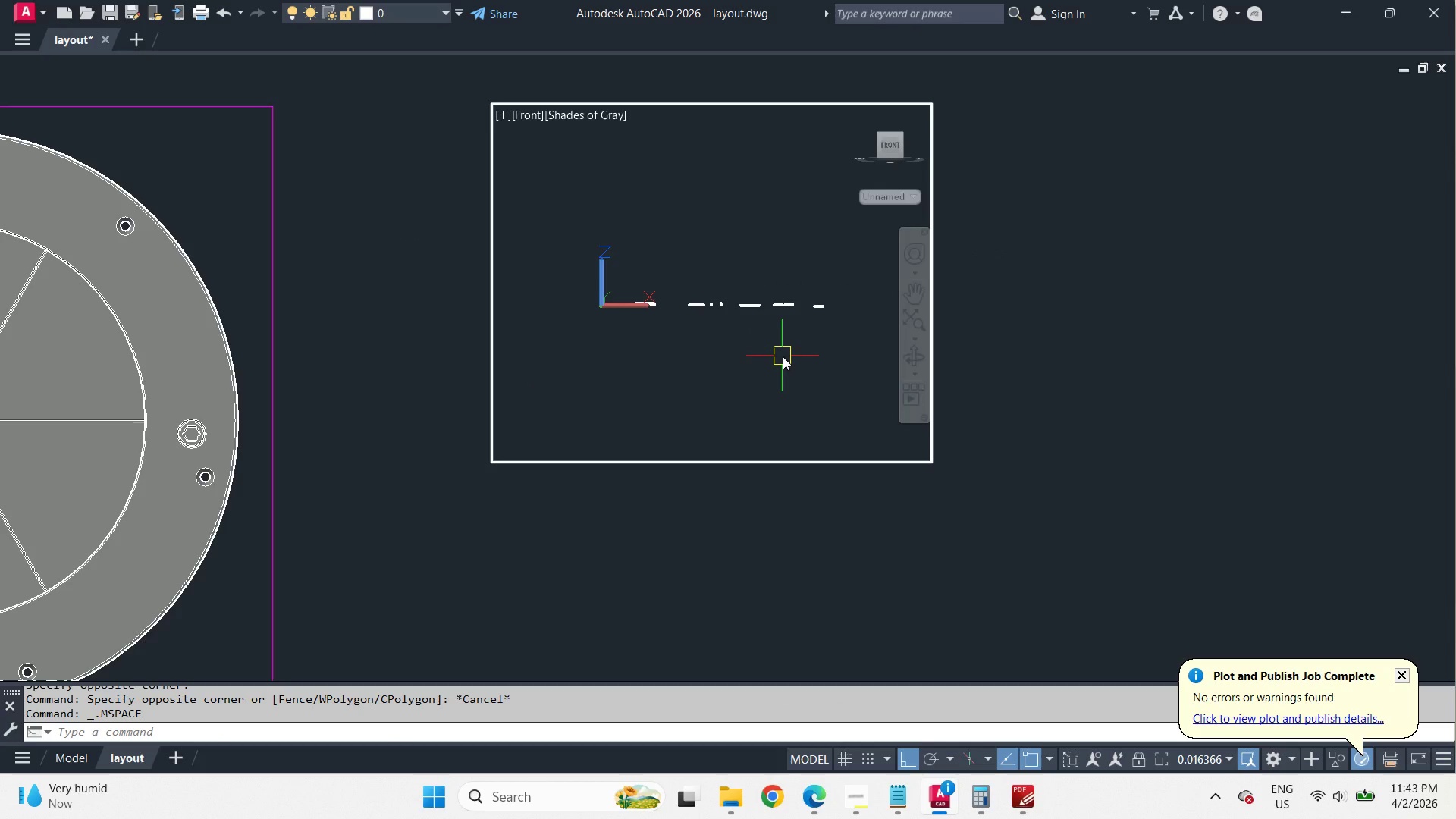 
scroll: coordinate [720, 282], scroll_direction: up, amount: 6.0
 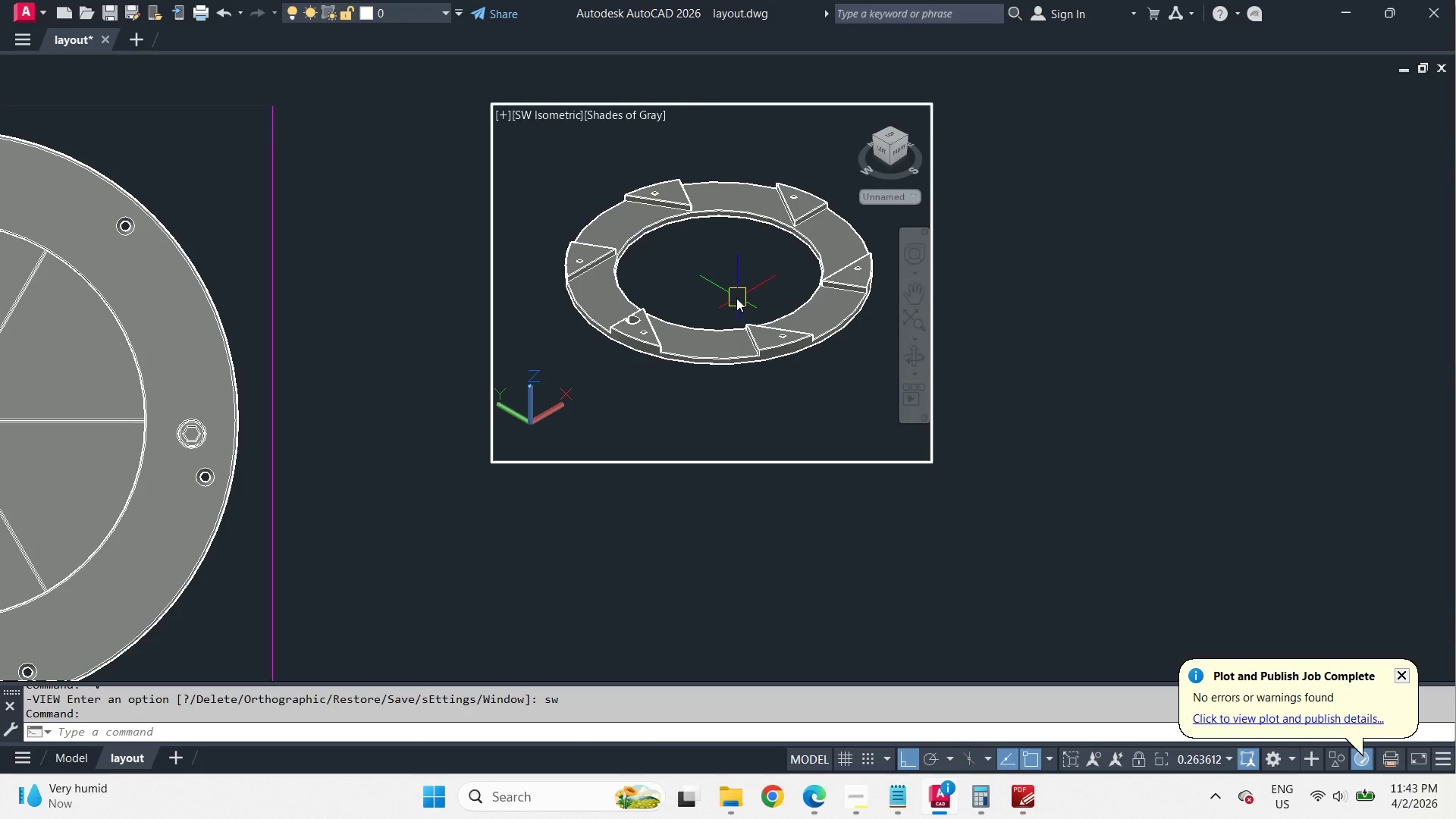 
scroll: coordinate [726, 309], scroll_direction: down, amount: 2.0
 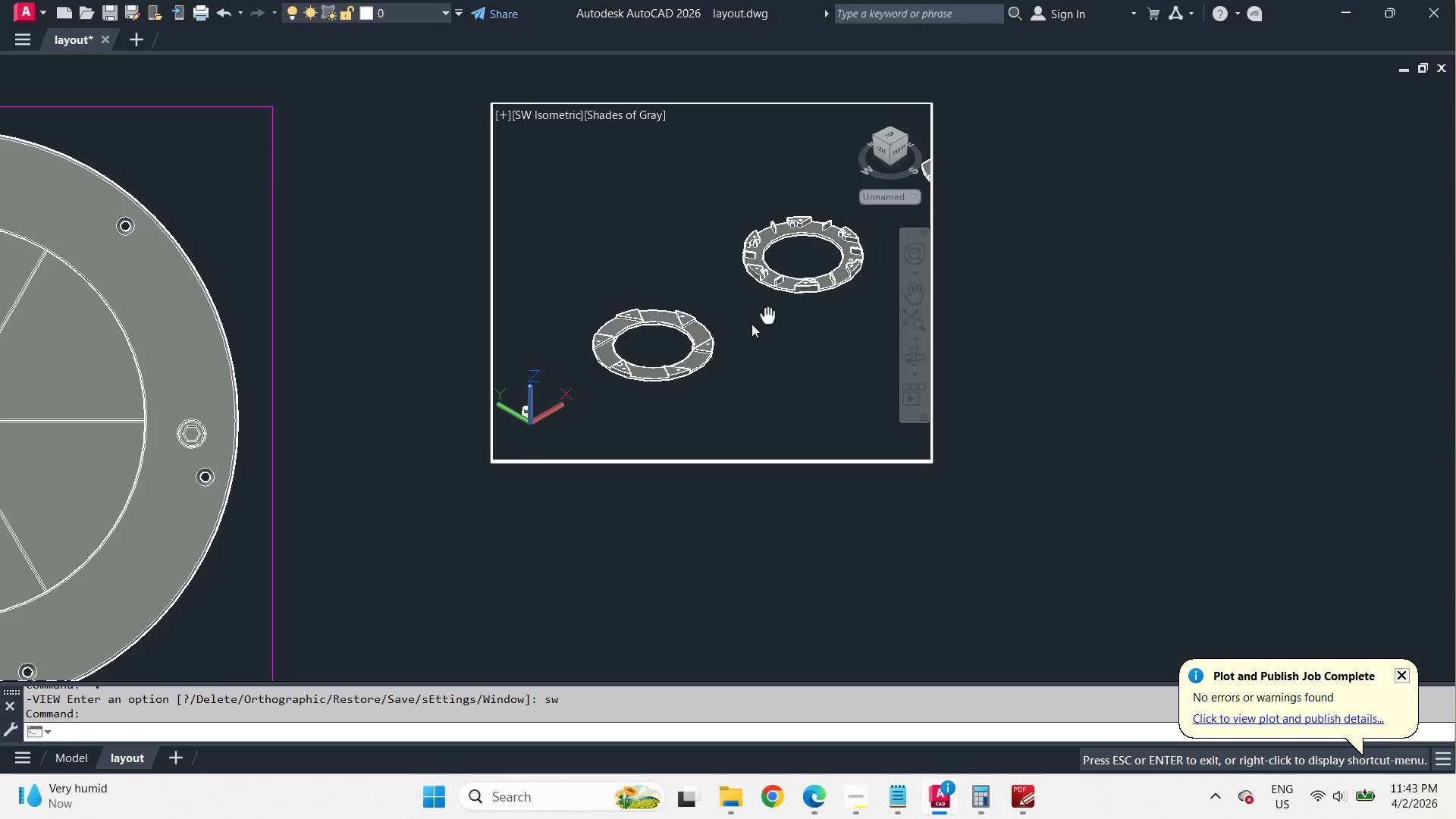 
key(Z)
 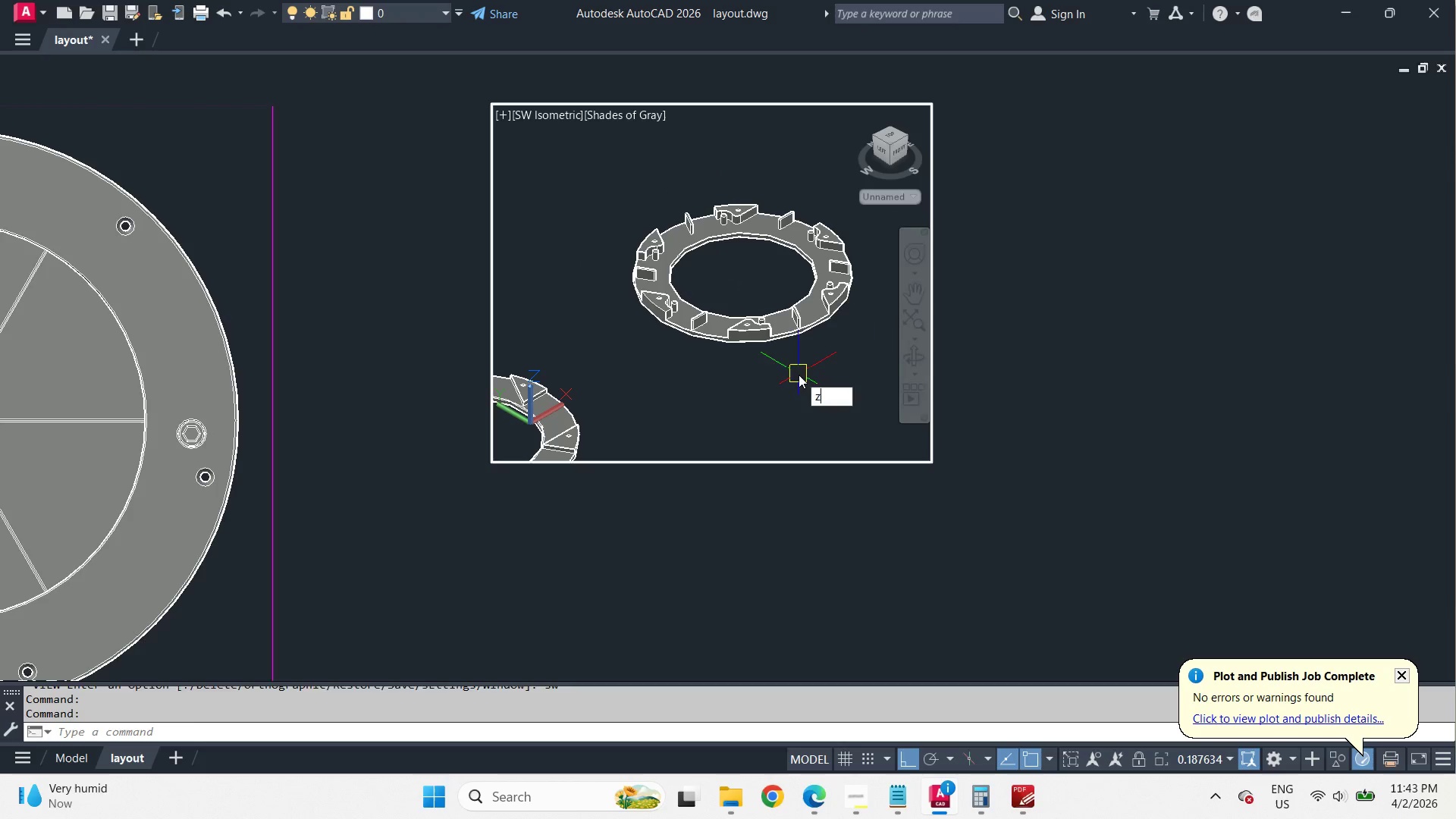 
key(Space)
 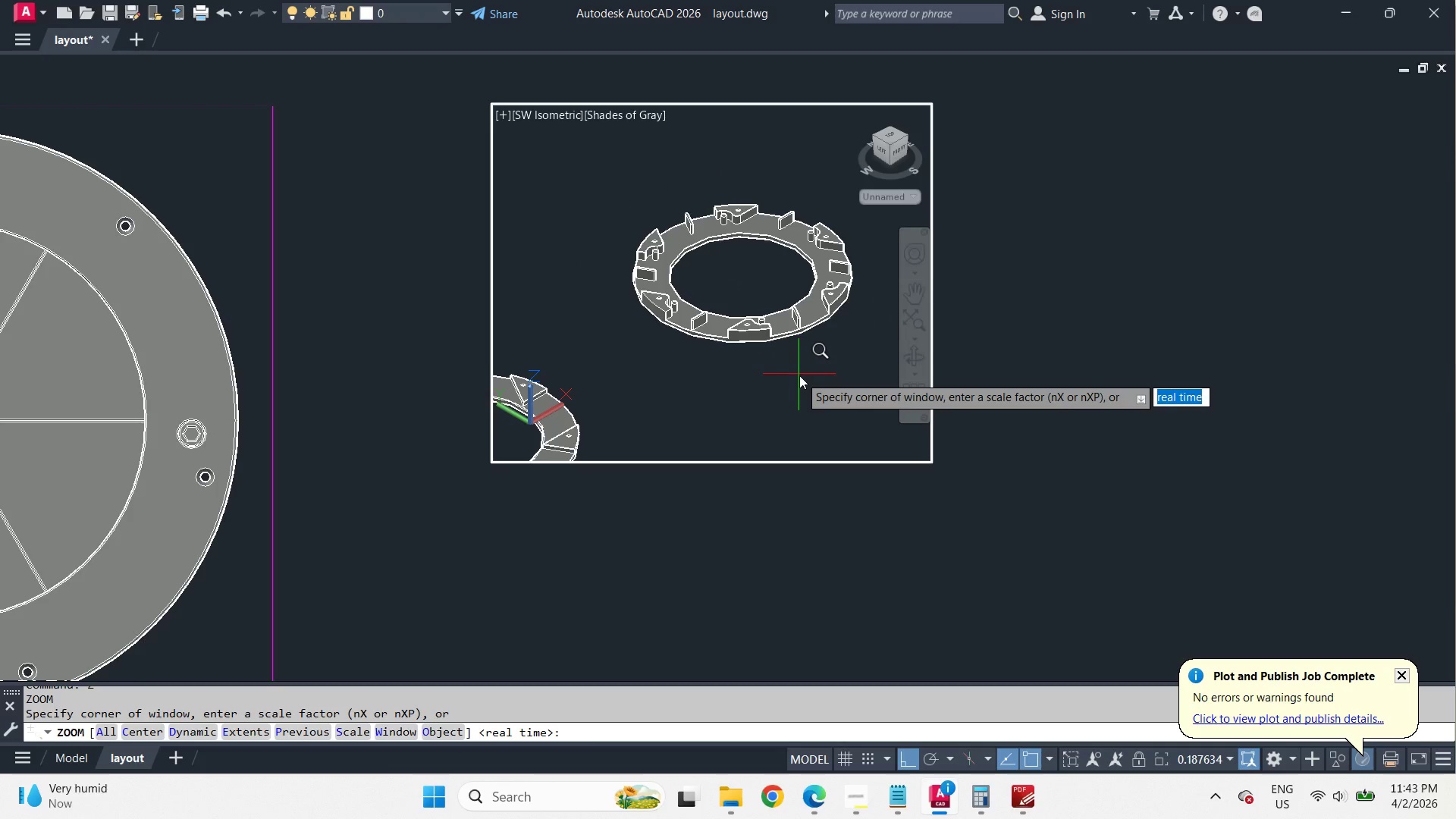 
key(O)
 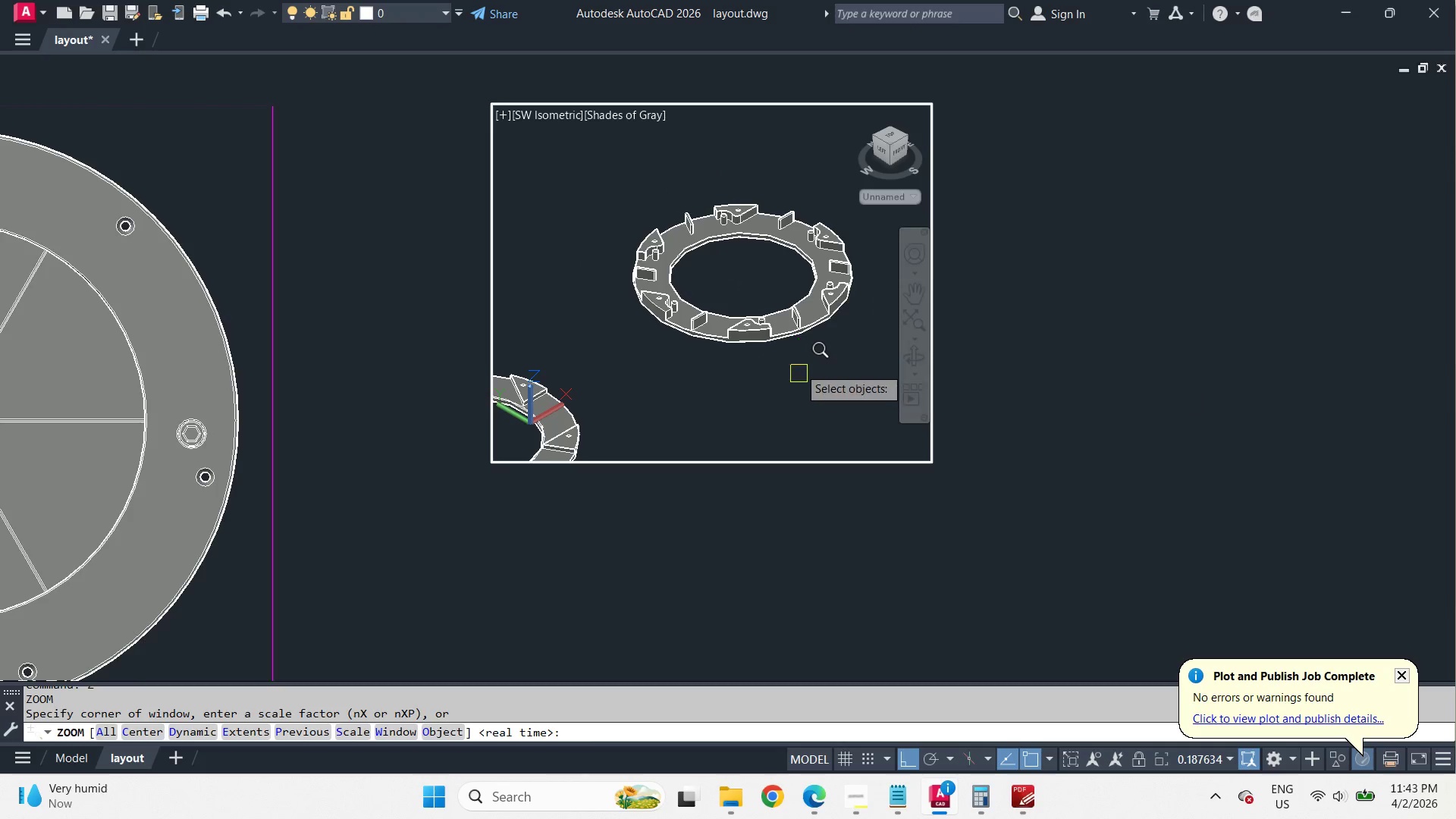 
key(Space)
 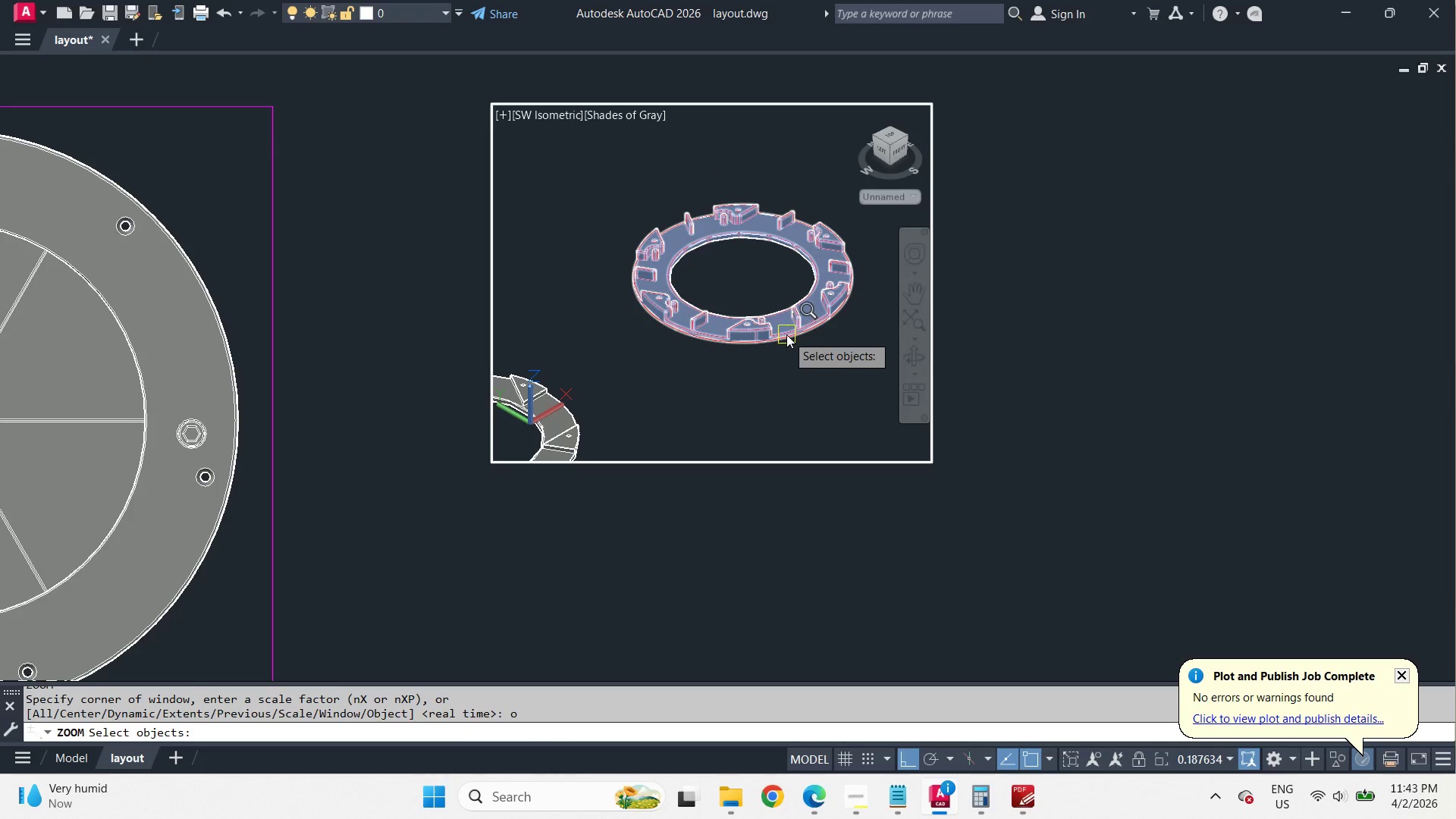 
scroll: coordinate [712, 305], scroll_direction: up, amount: 3.0
 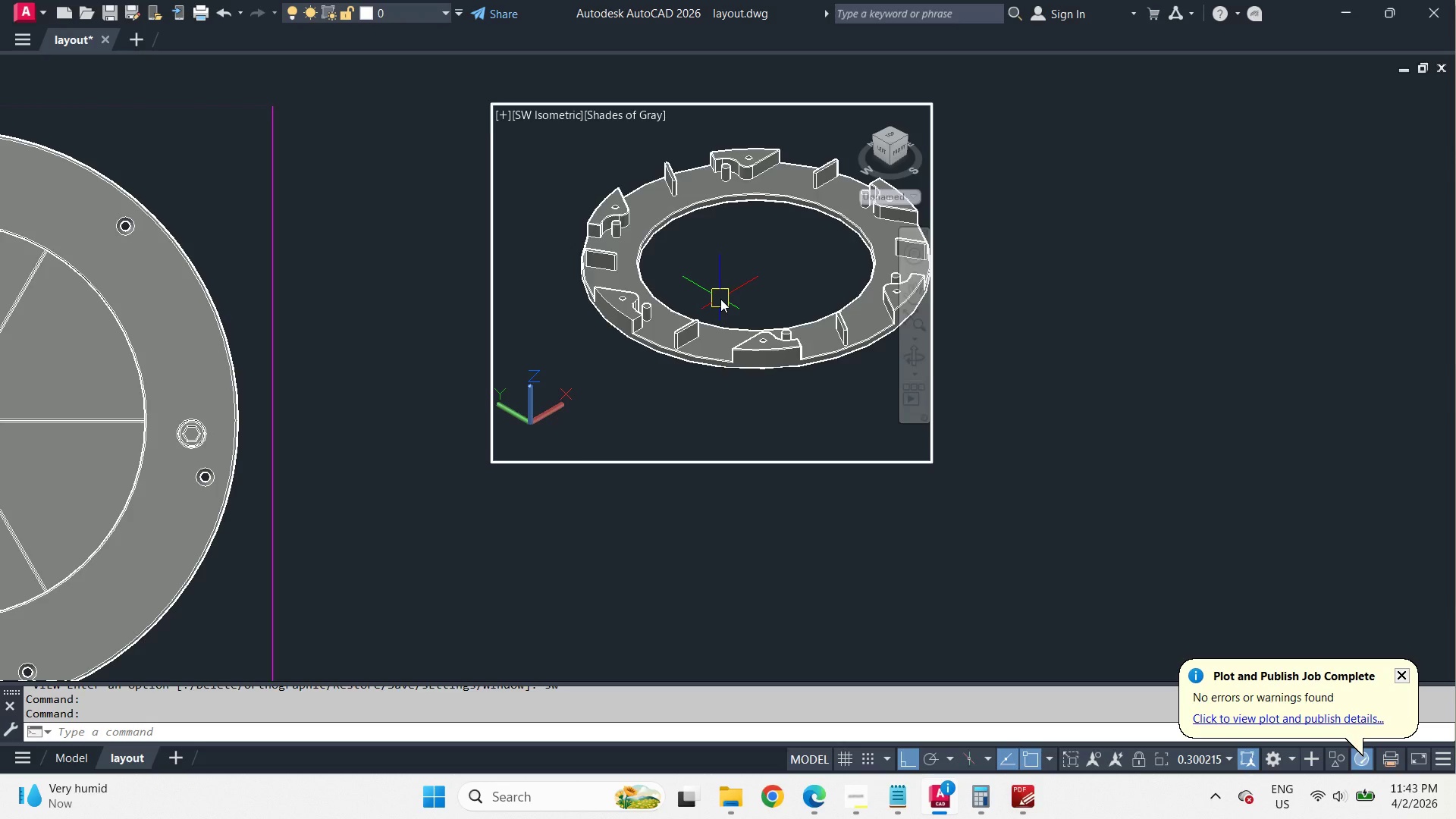 
left_click([786, 334])
 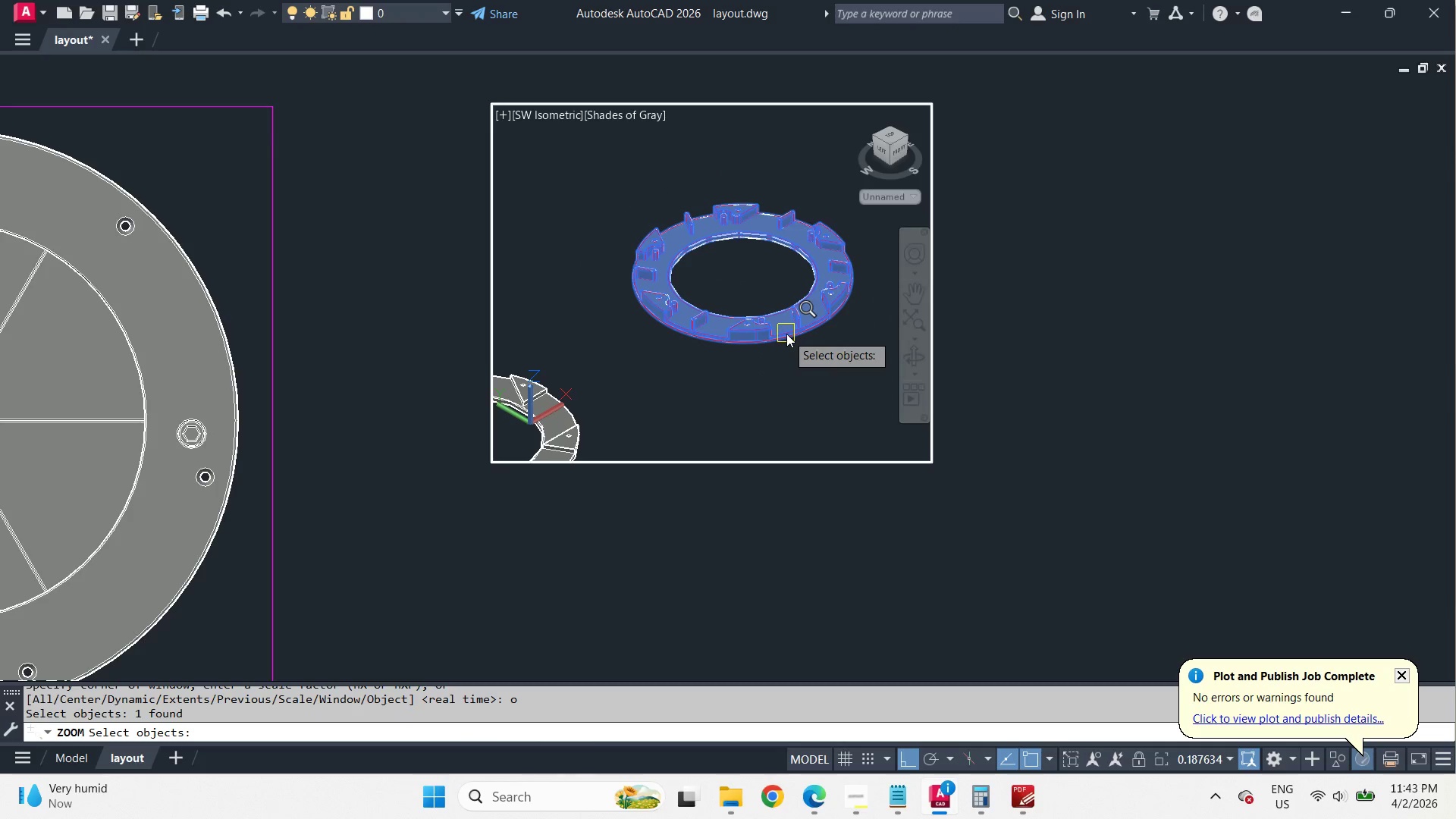 
key(Space)
 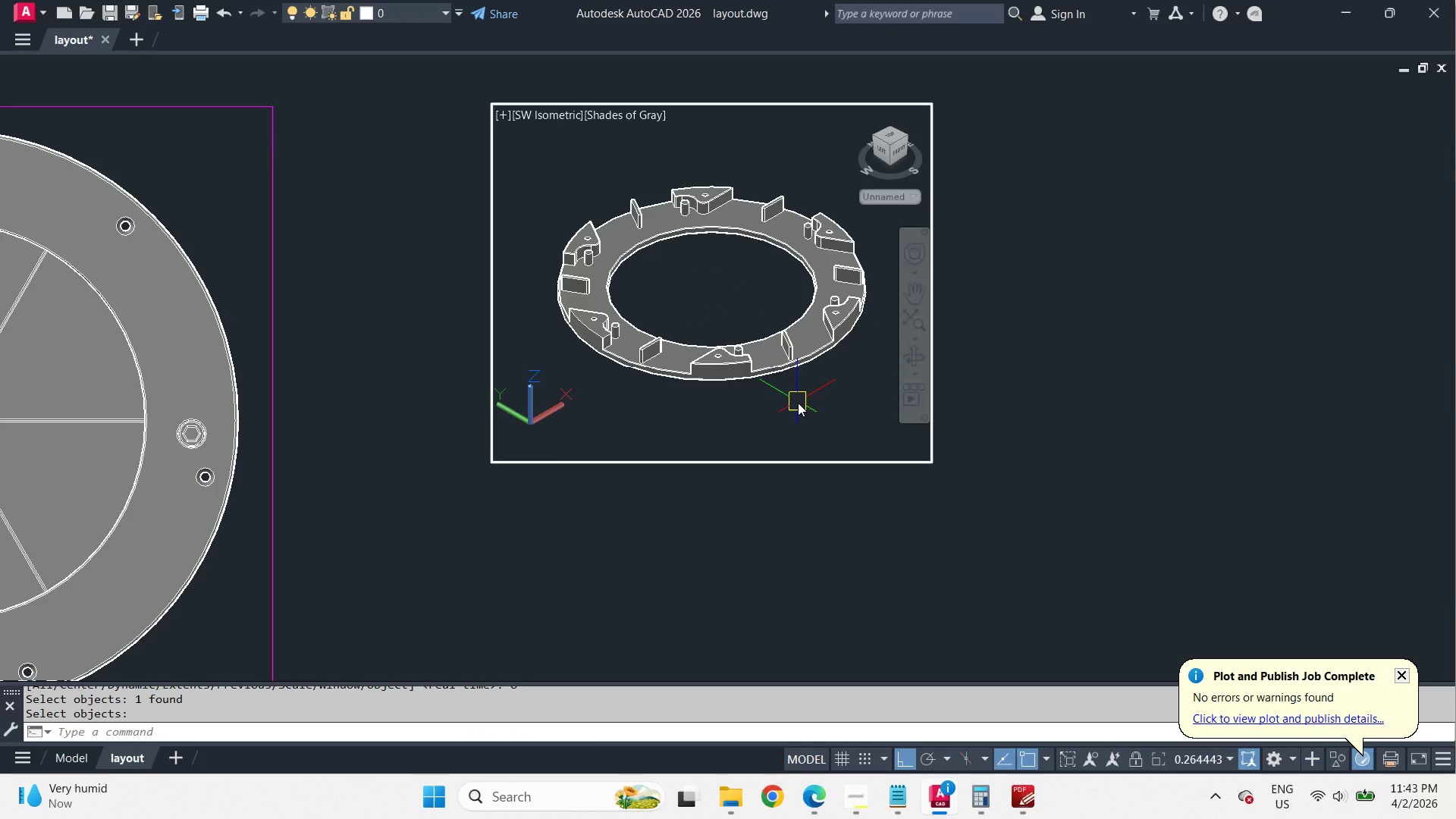 
scroll: coordinate [720, 299], scroll_direction: down, amount: 1.0
 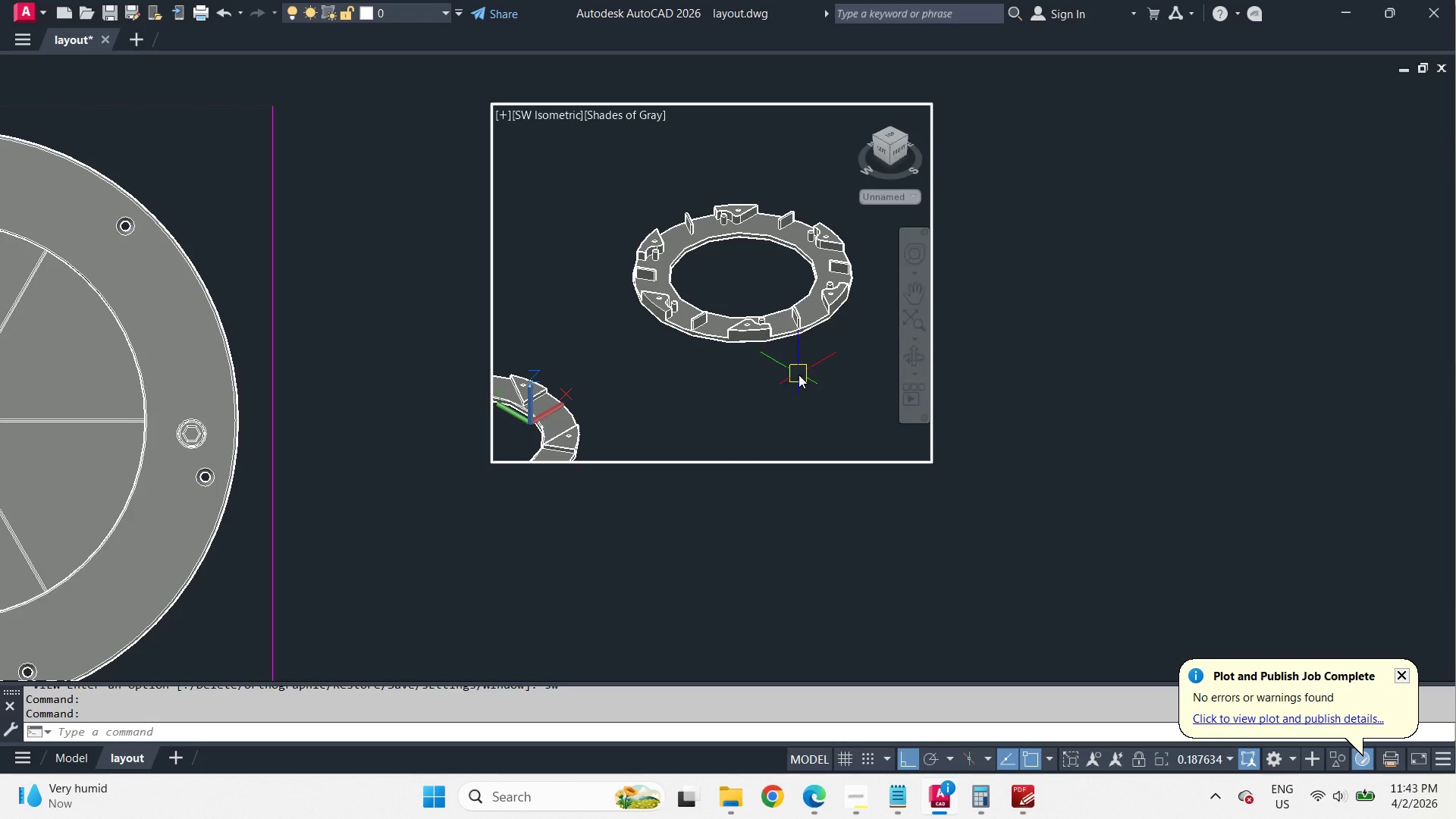 
wait(5.95)
 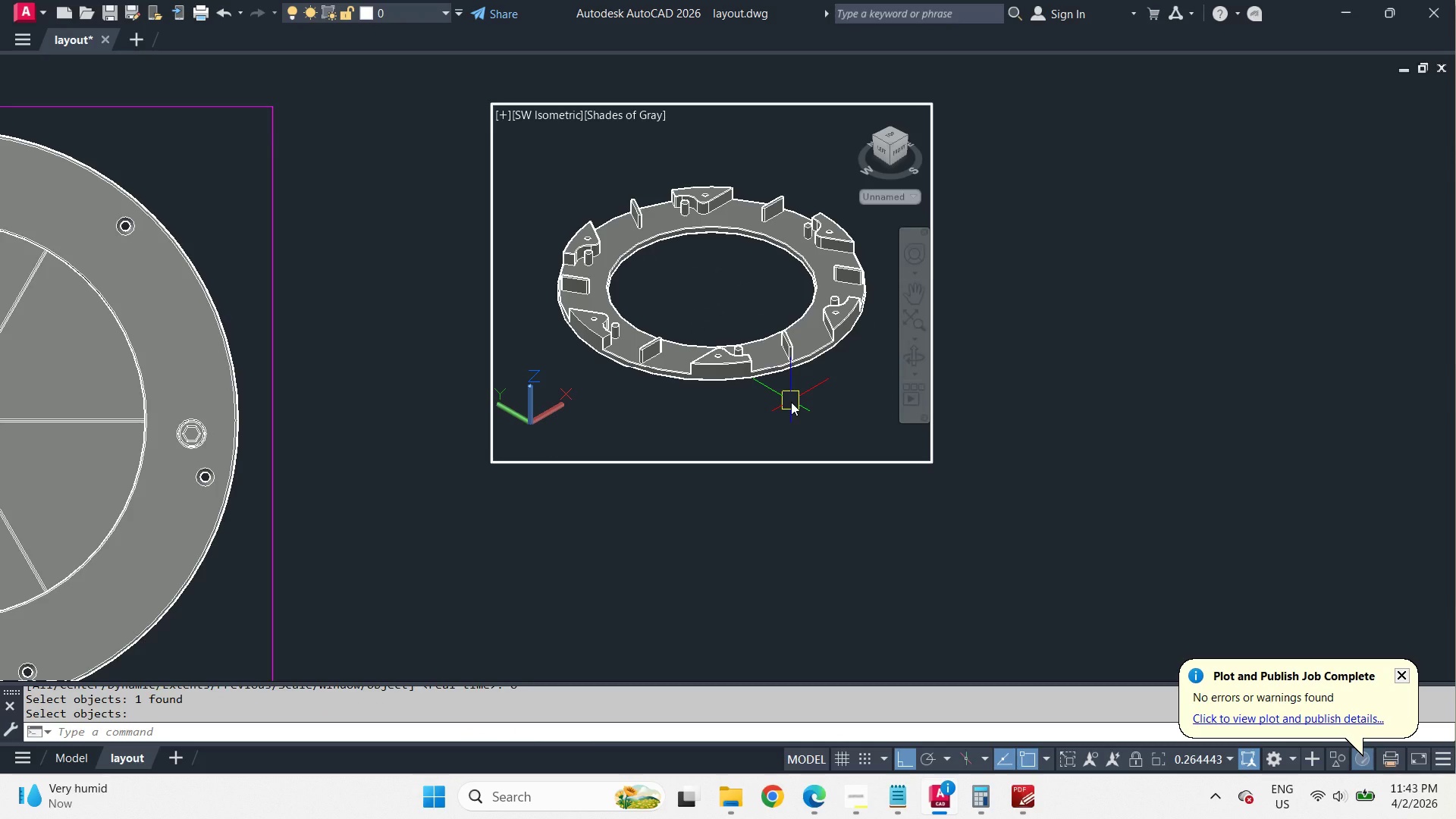 
double_click([783, 526])
 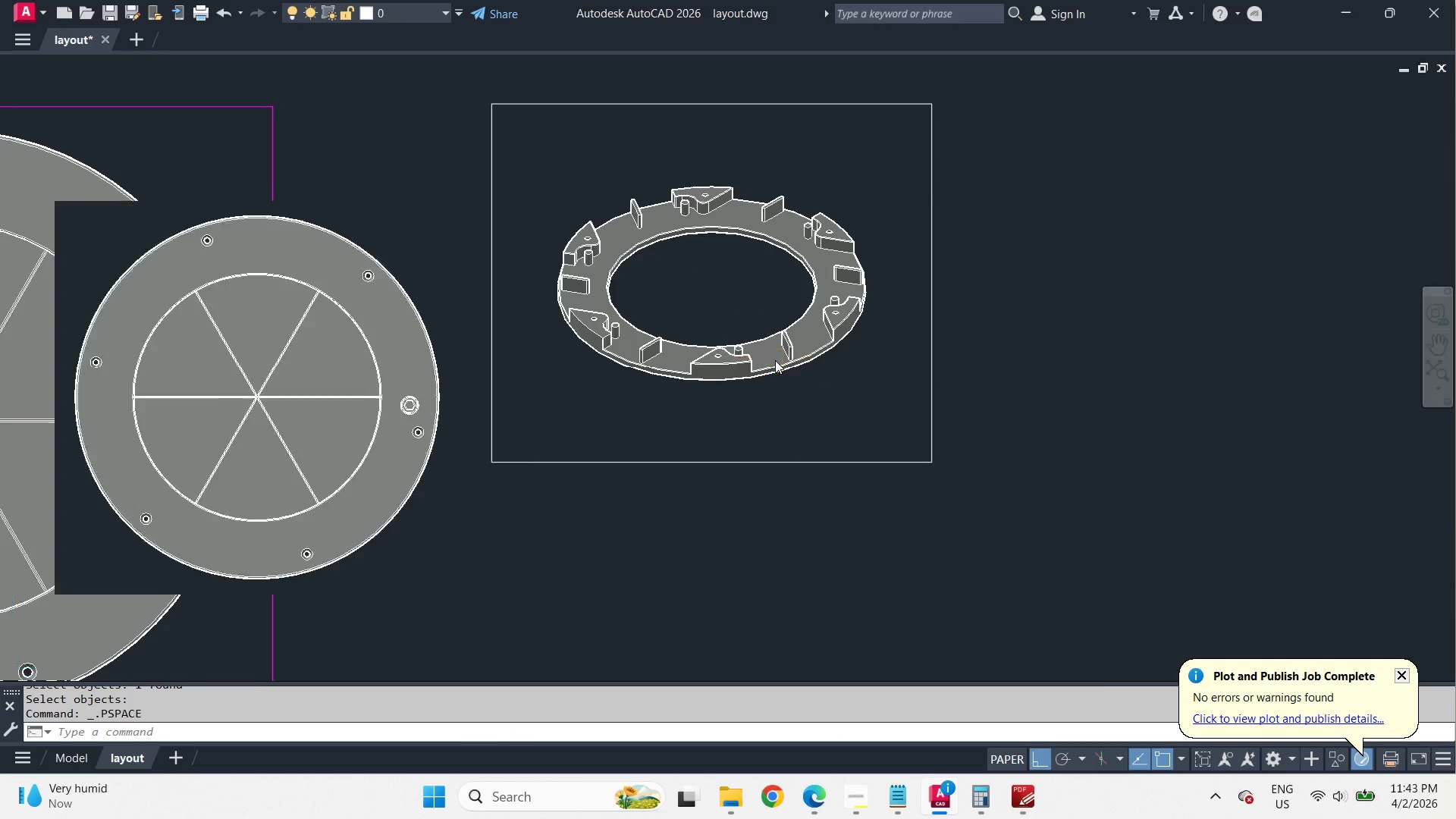 
left_click([778, 402])
 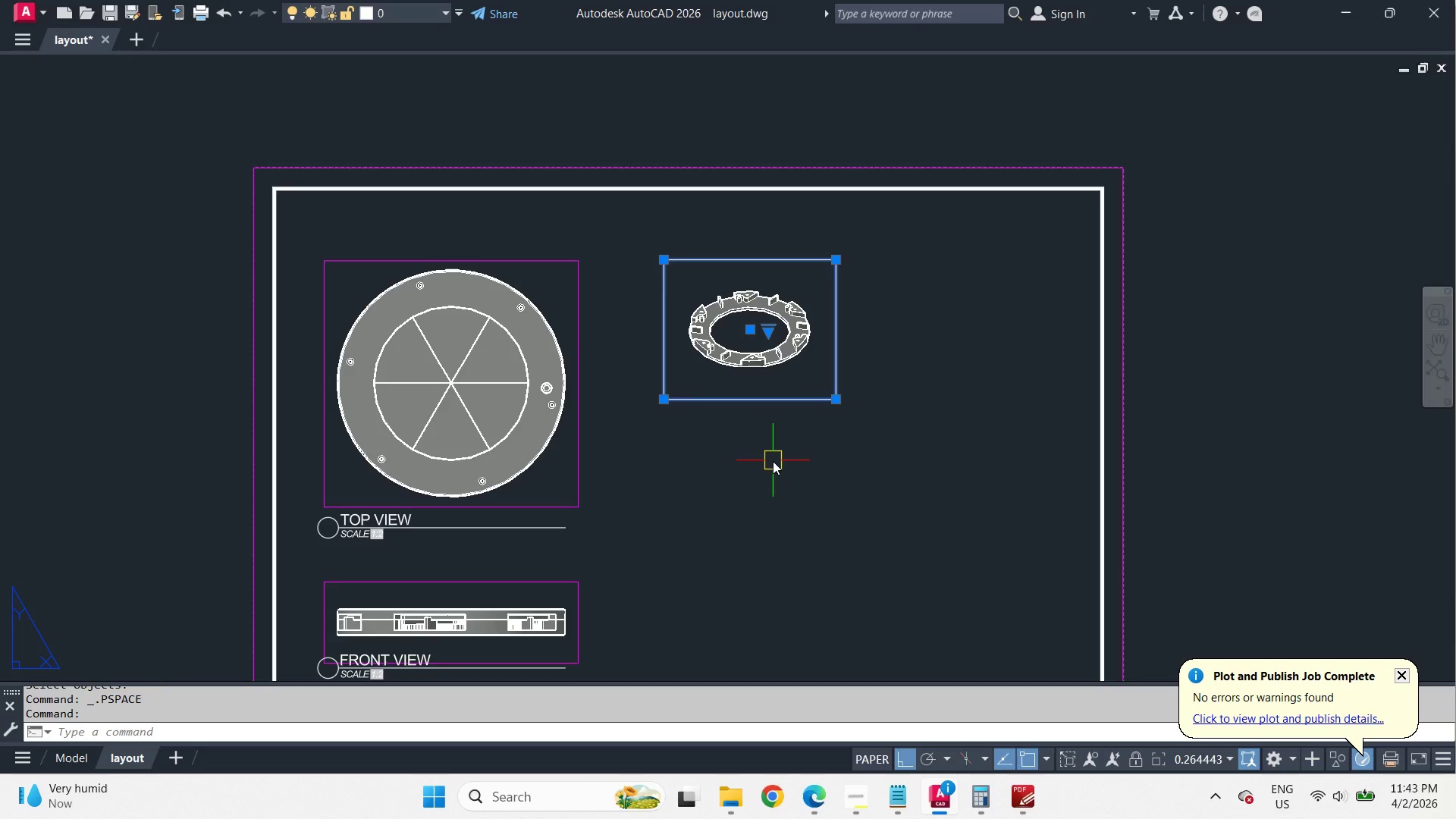 
key(Control+1)
 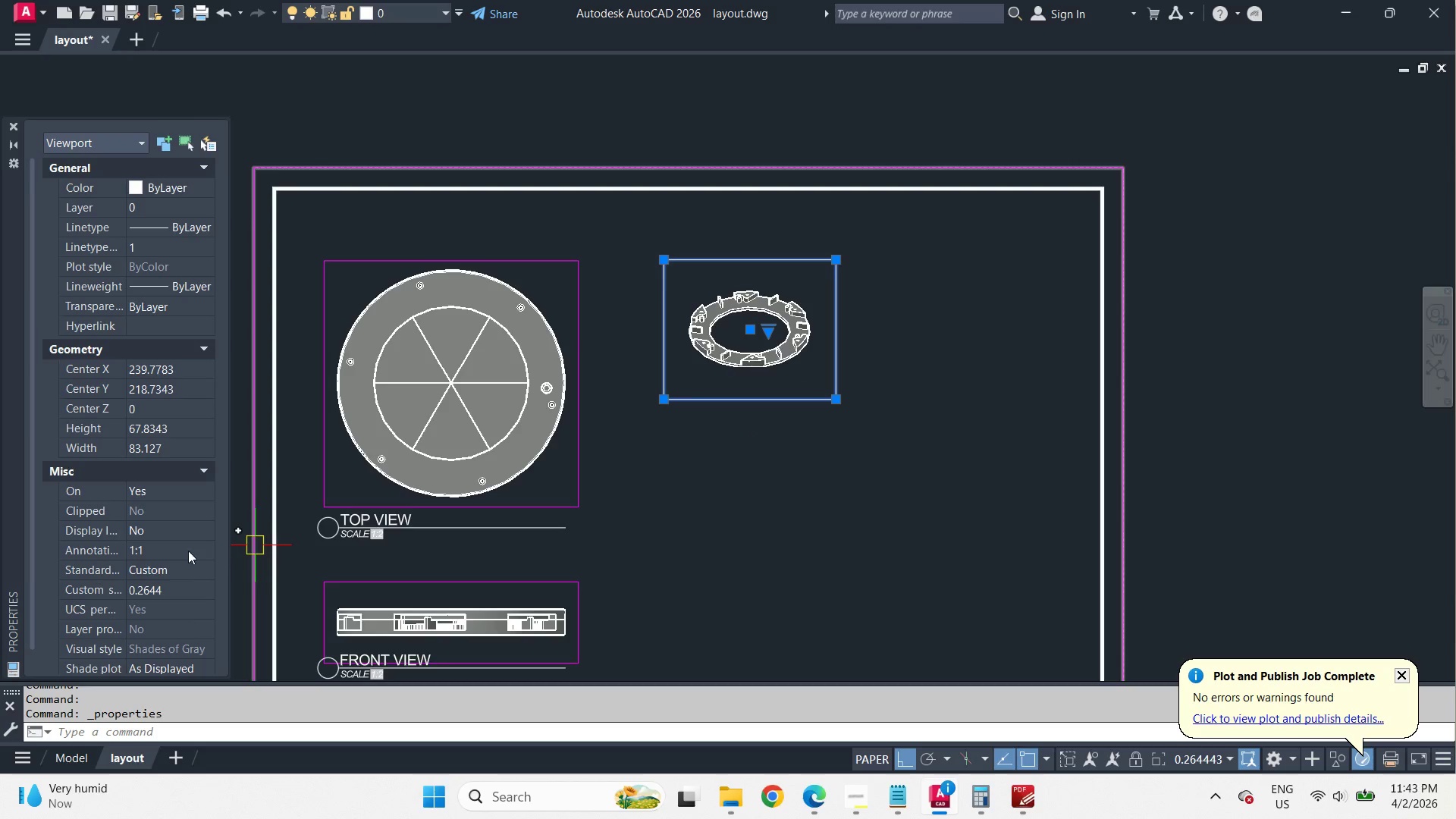 
scroll: coordinate [775, 359], scroll_direction: down, amount: 2.0
 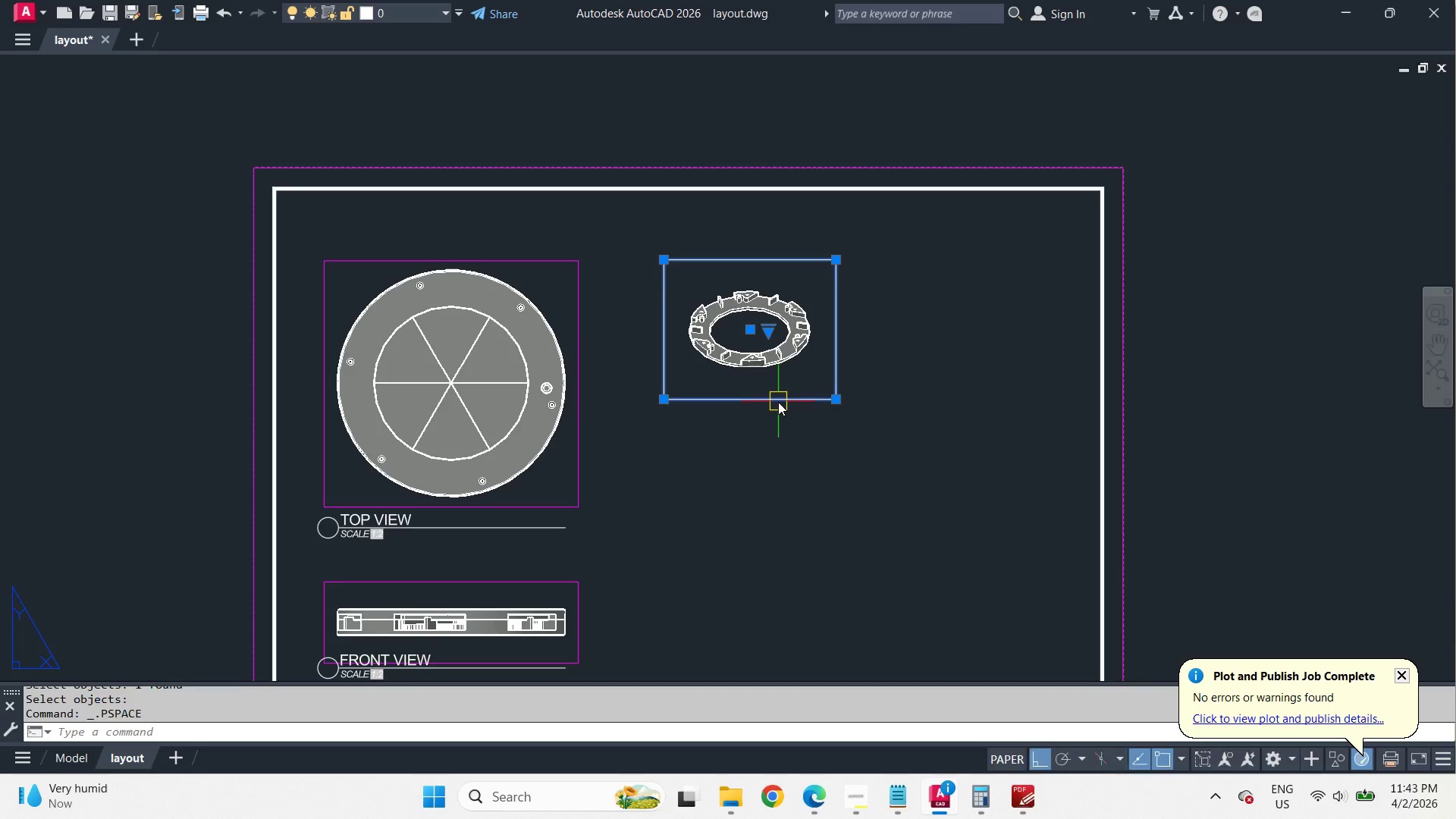 
left_click([169, 592])
 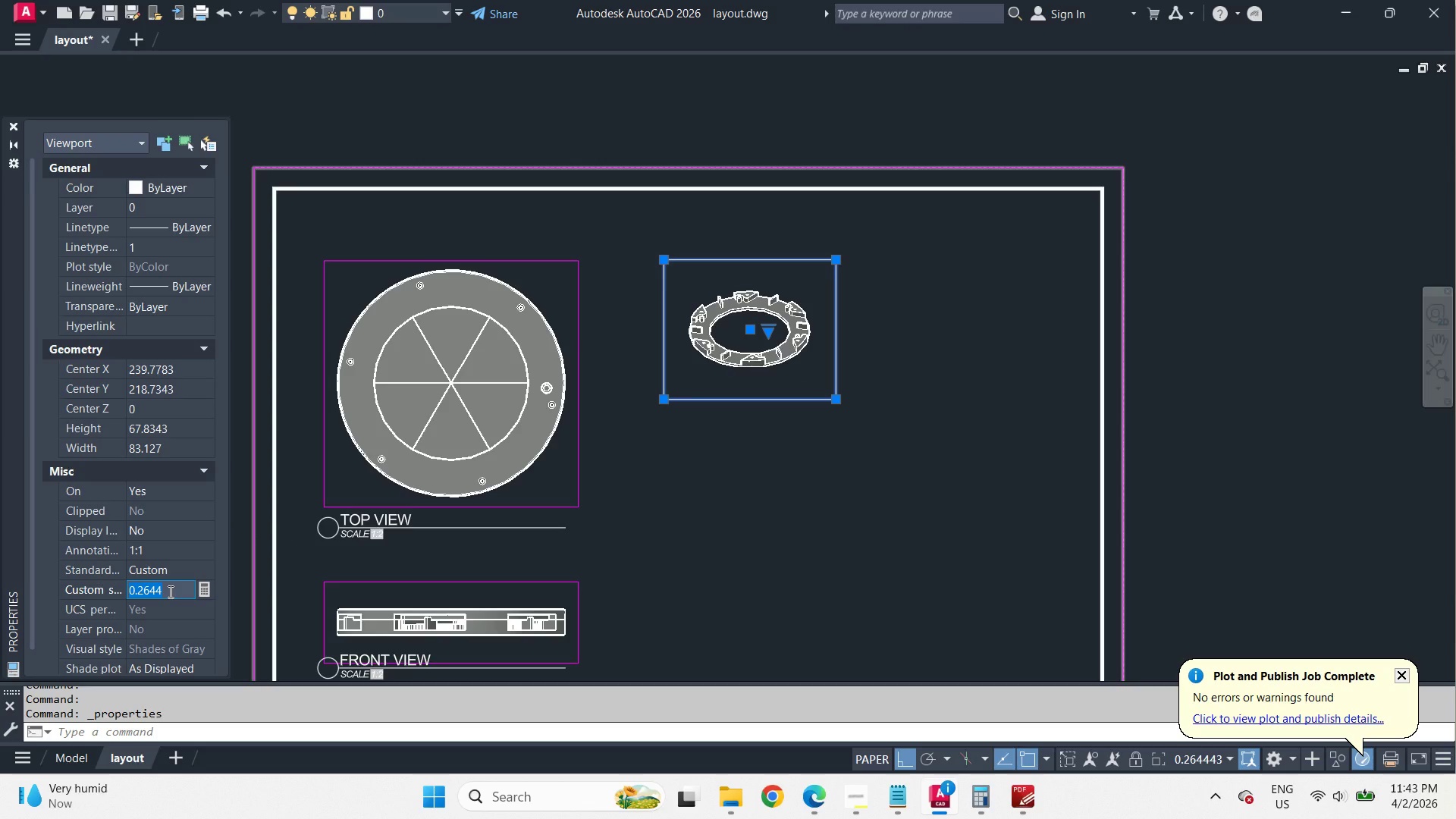 
key(NumpadDecimal)
 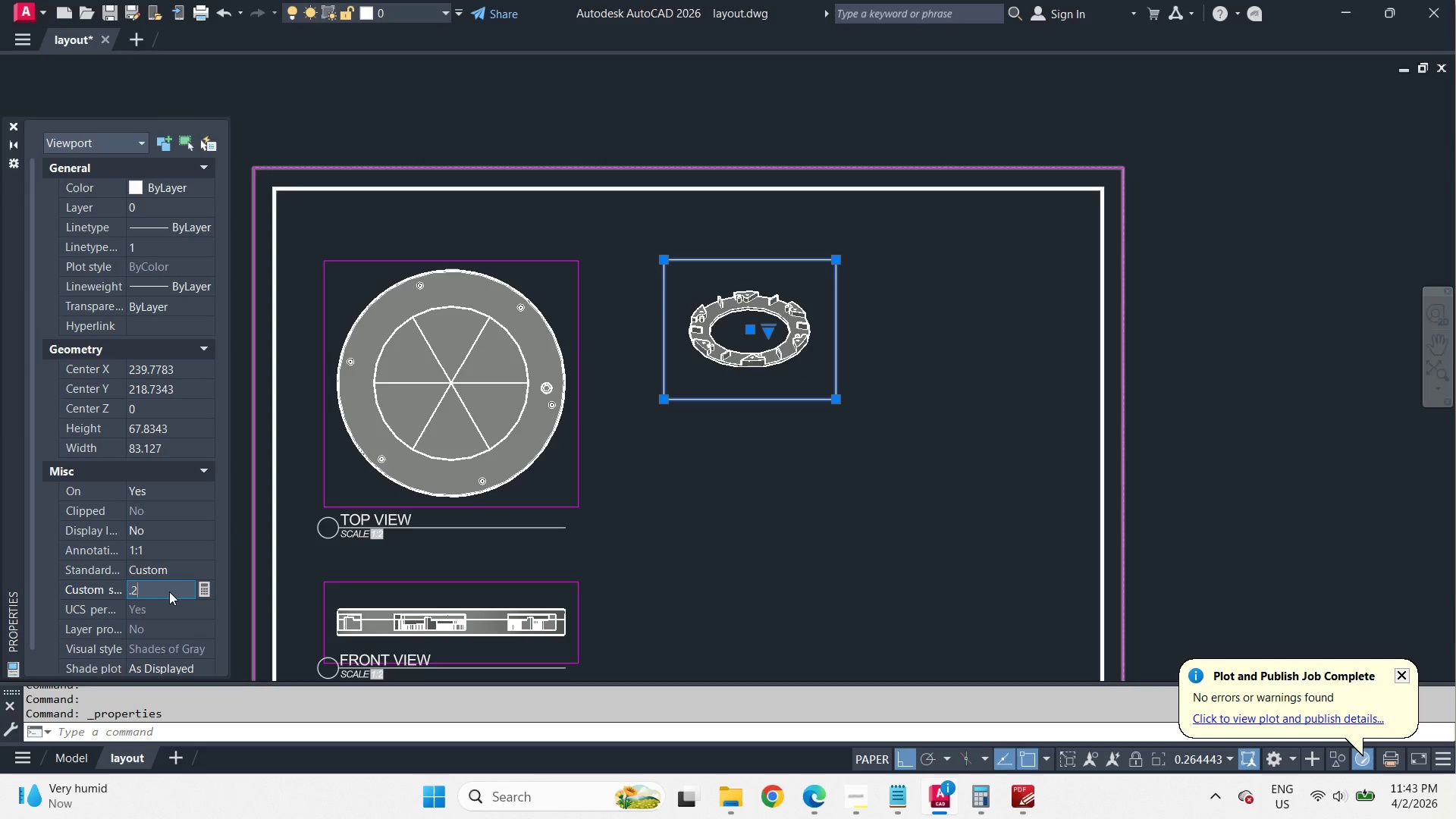 
key(Numpad2)
 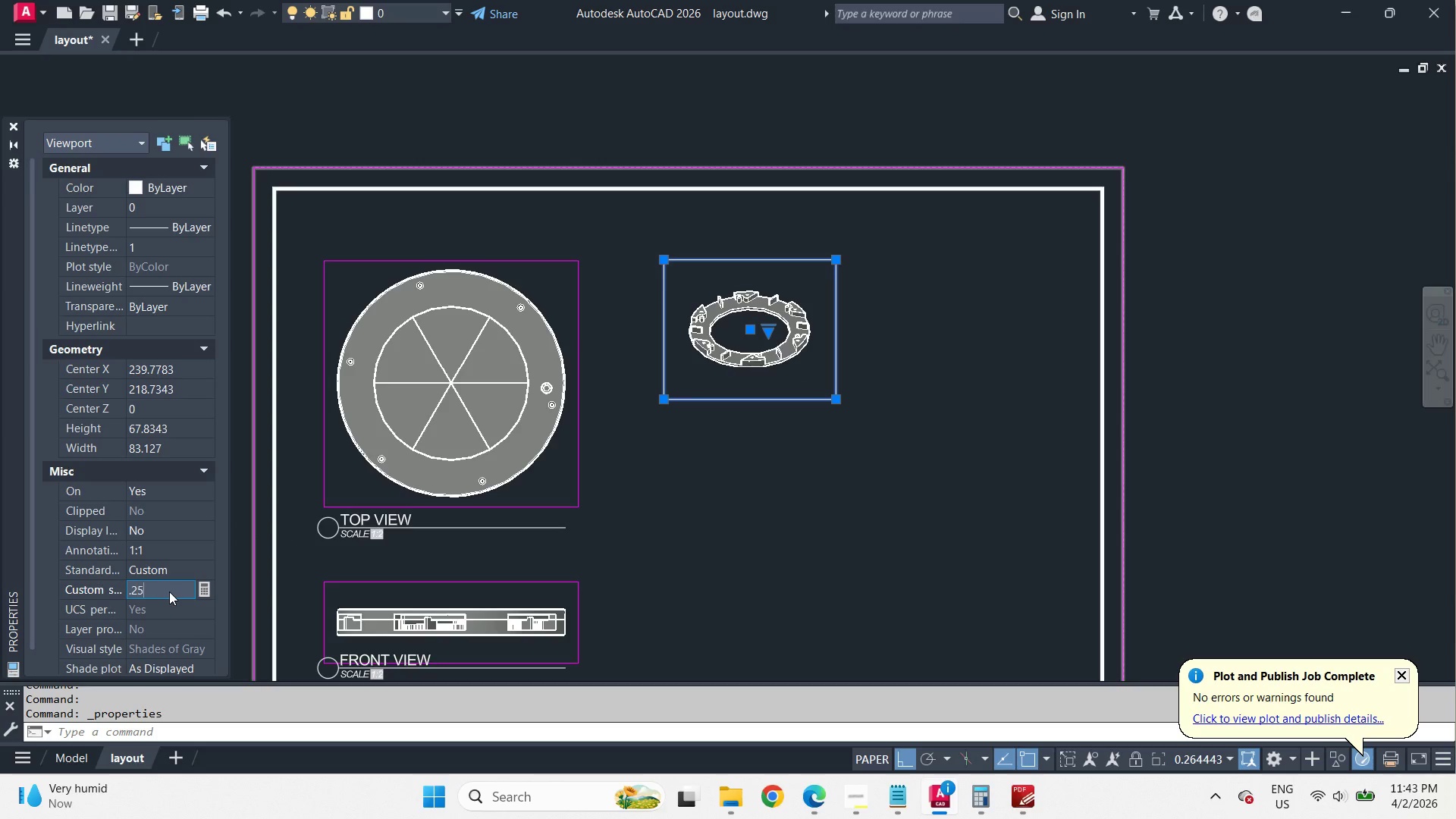 
key(Numpad5)
 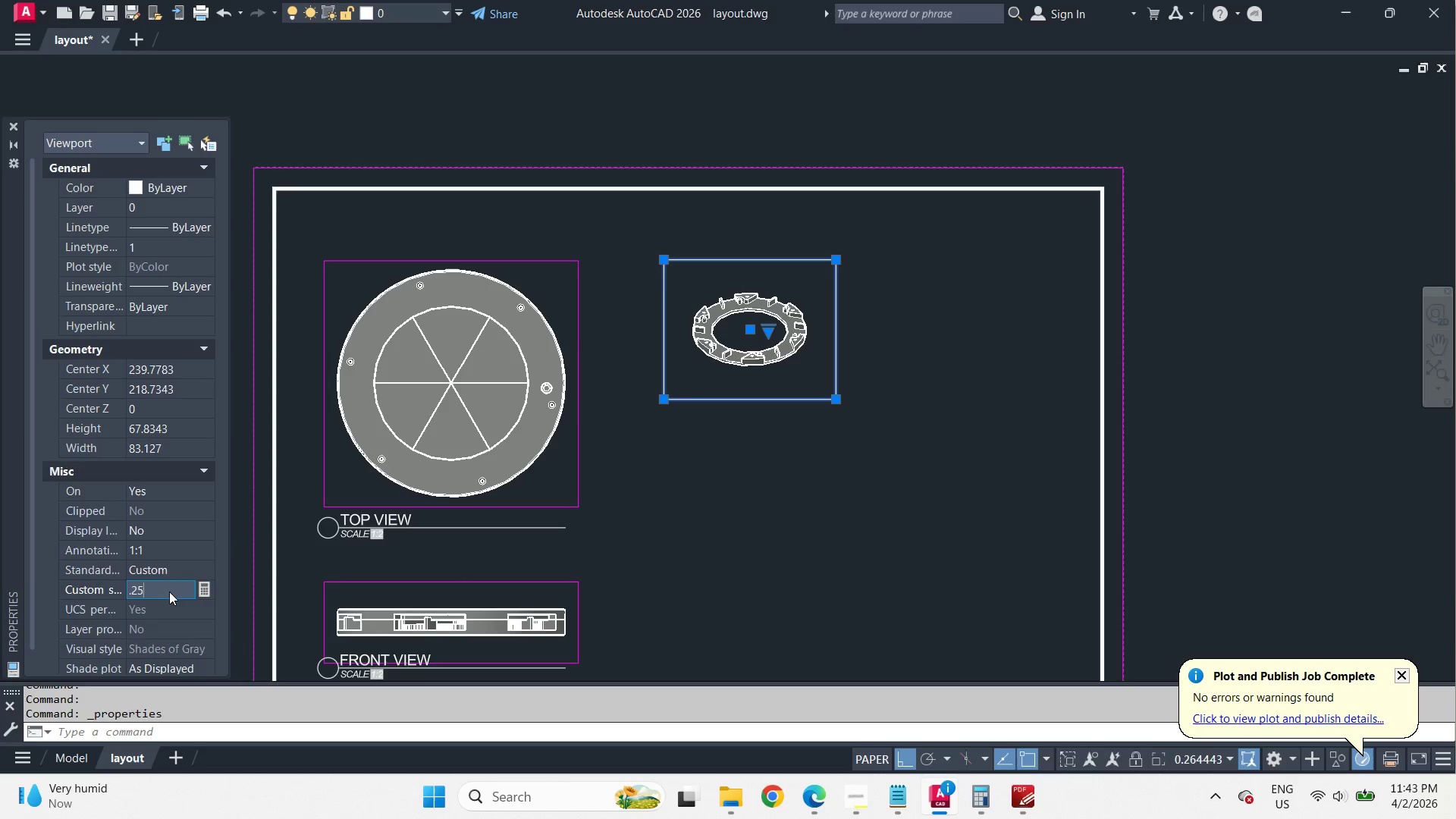 
key(NumpadEnter)
 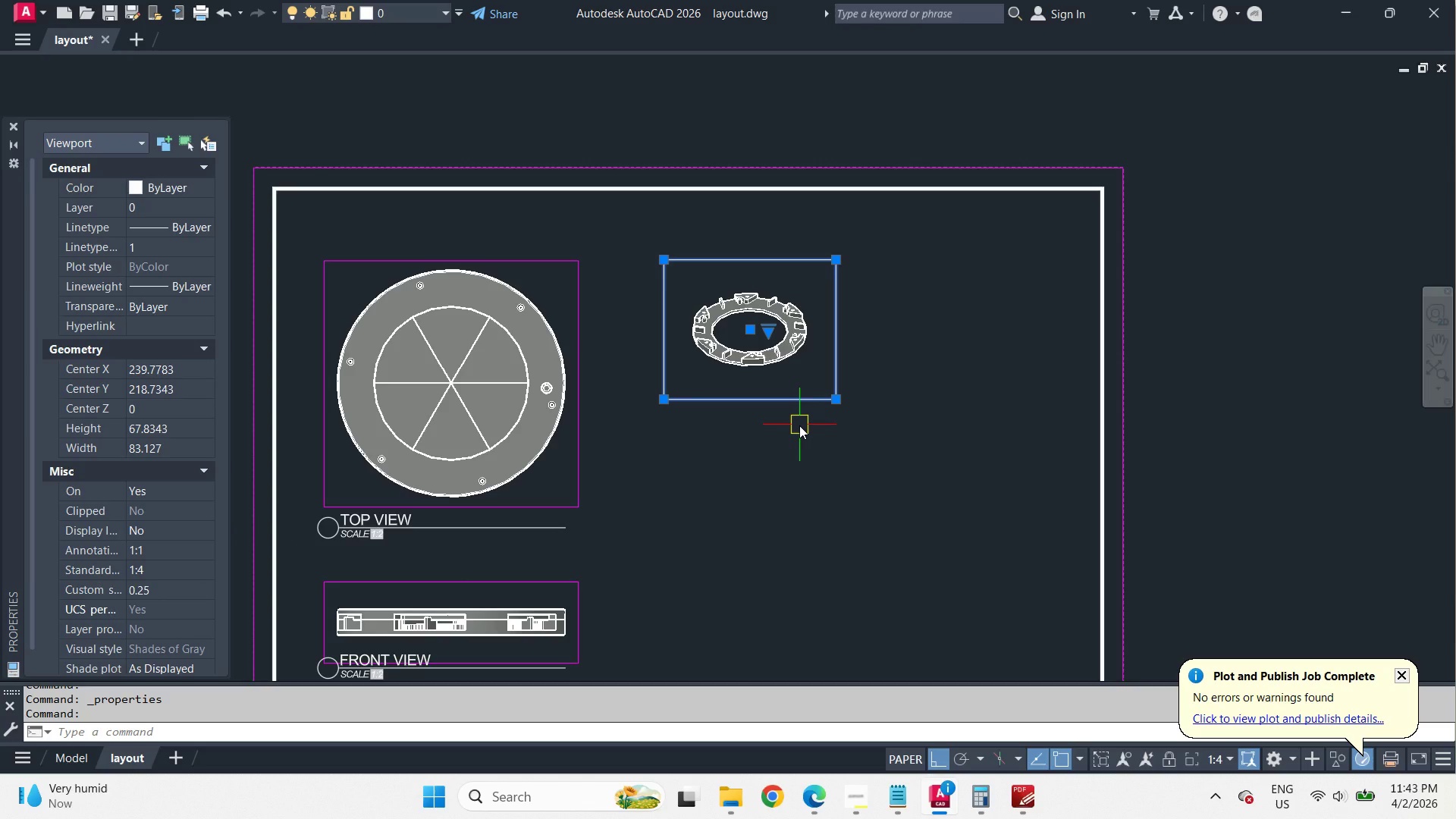 
key(Control+ControlLeft)
 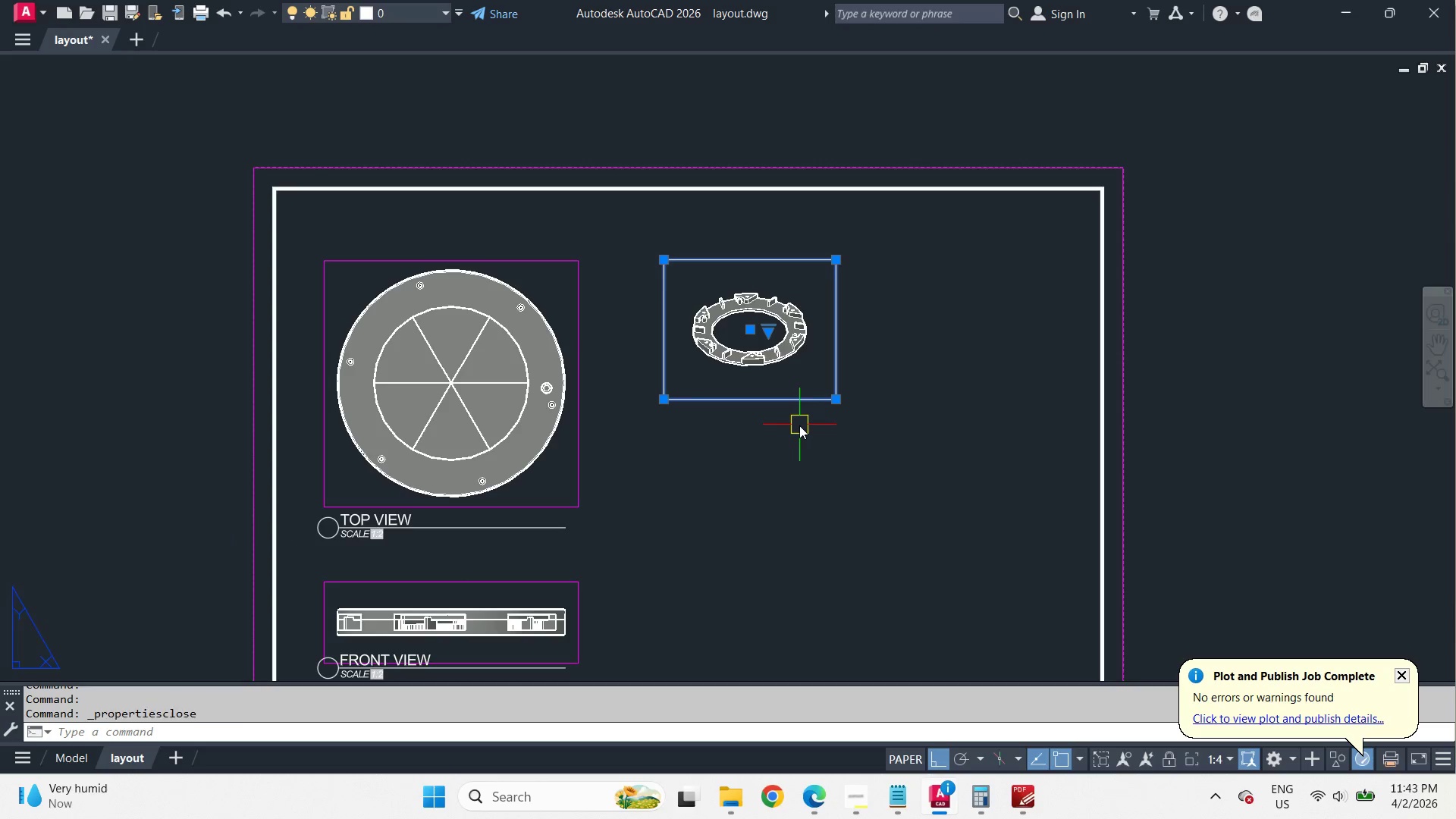 
key(Control+1)
 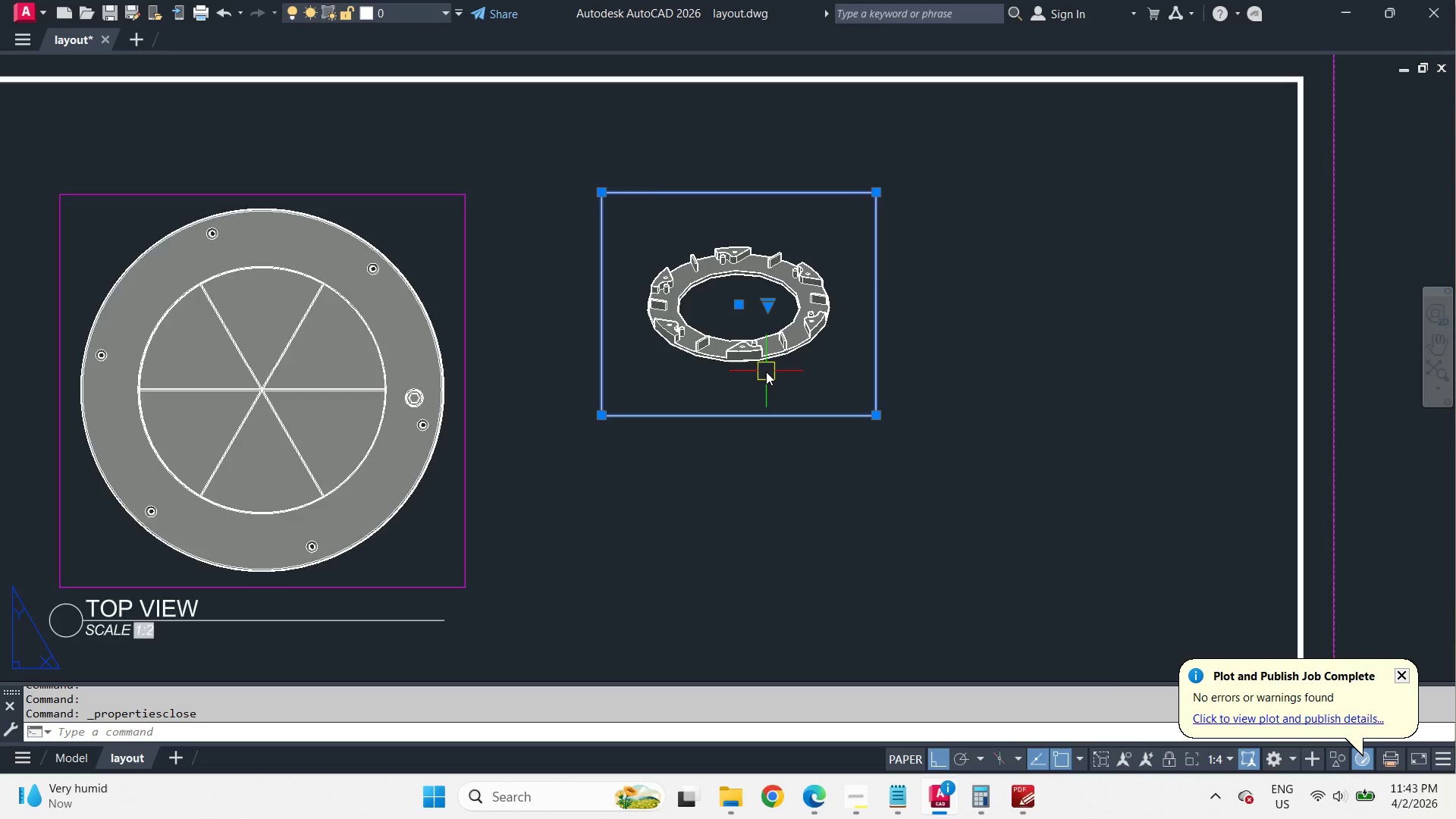 
key(Escape)
 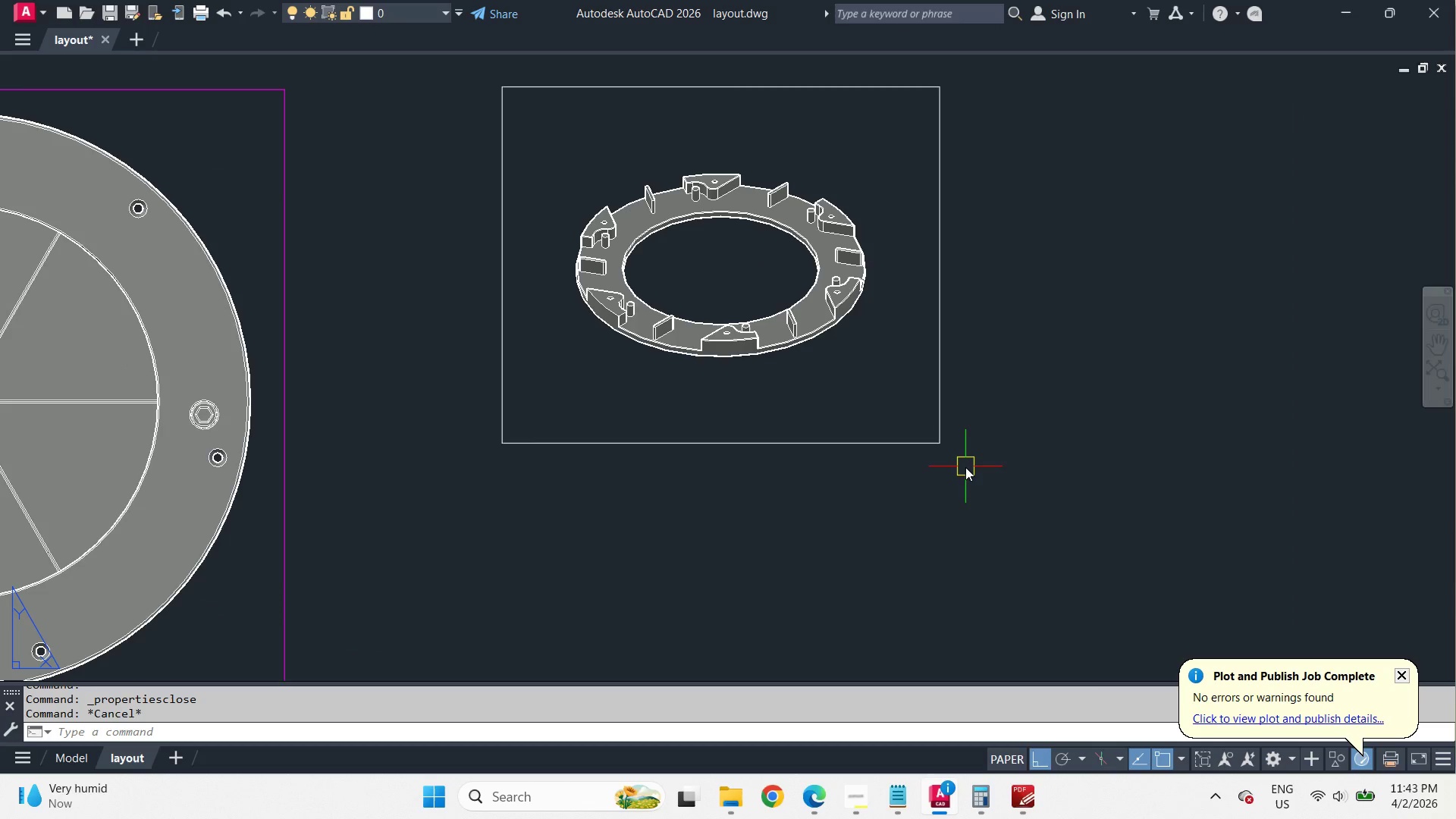 
key(S)
 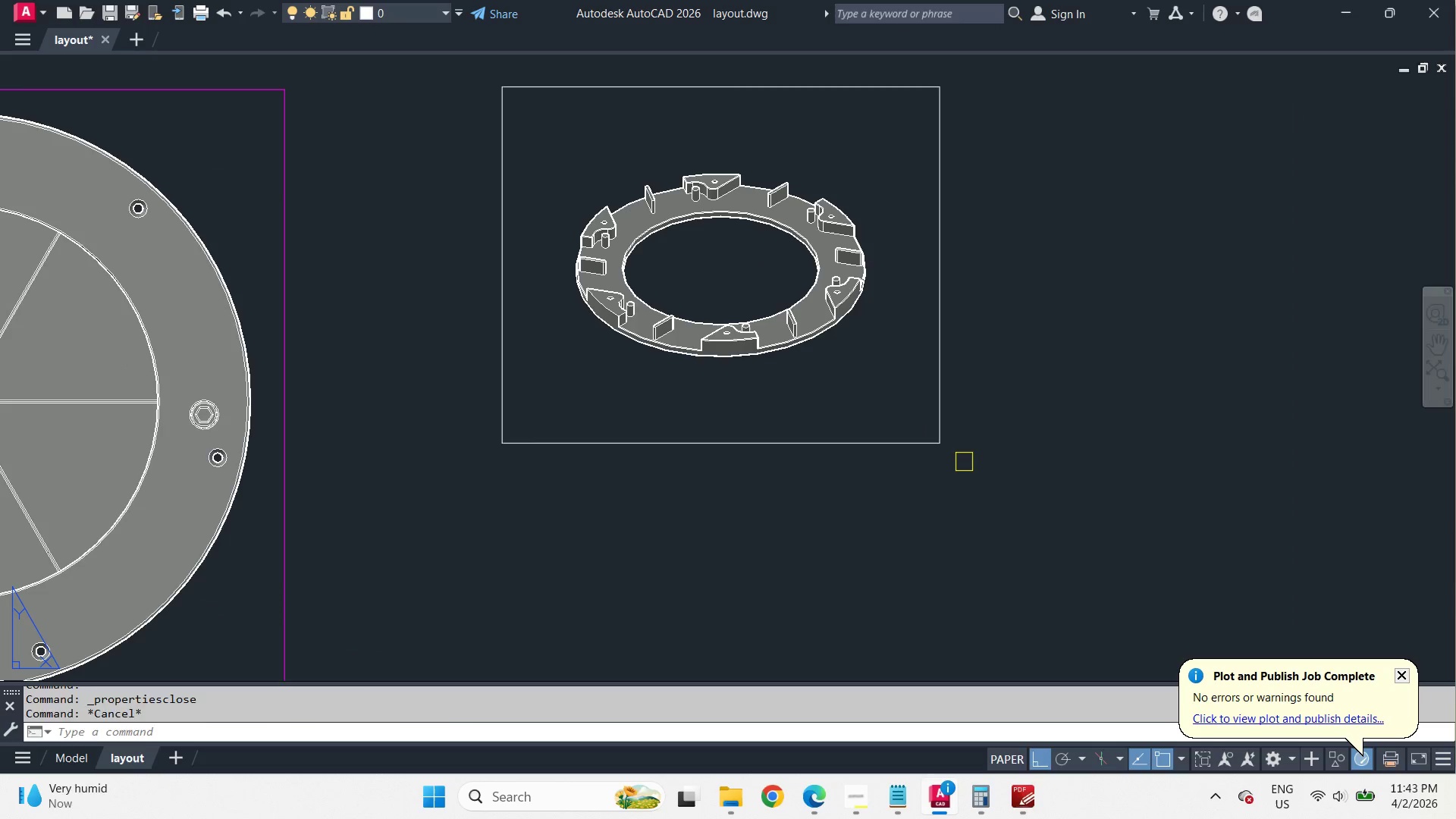 
key(Space)
 